 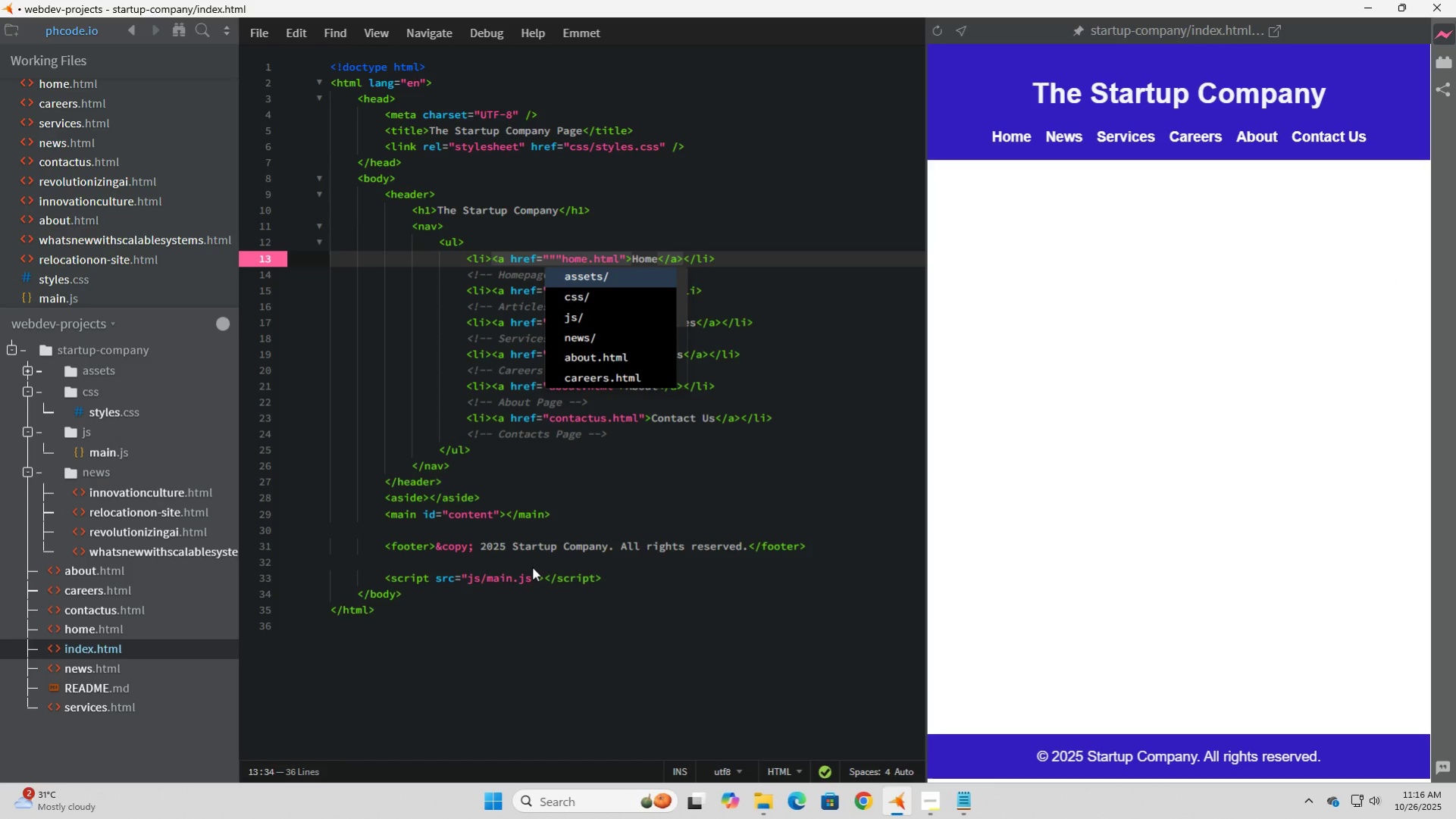 
key(Shift+3)
 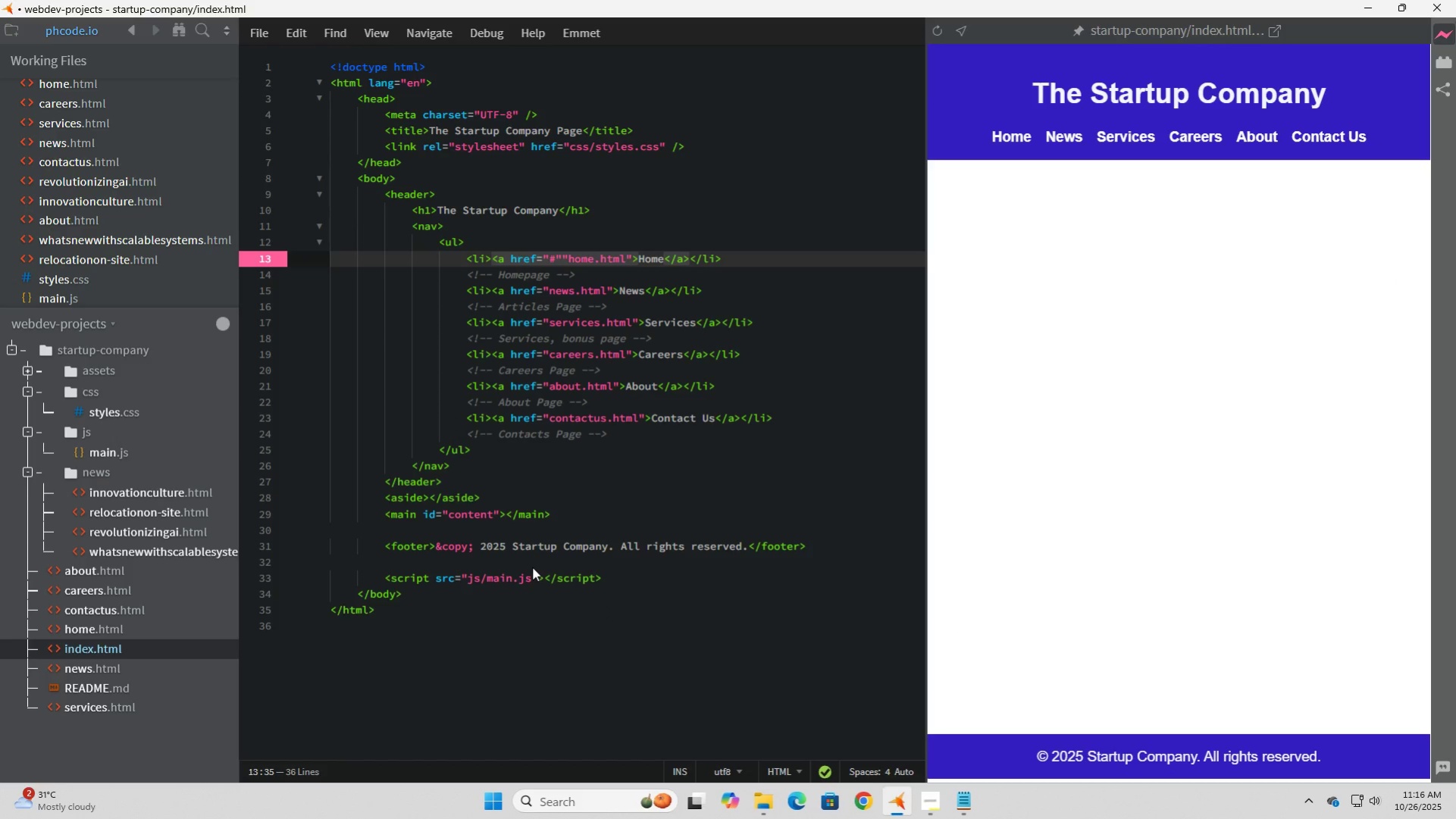 
key(ArrowRight)
 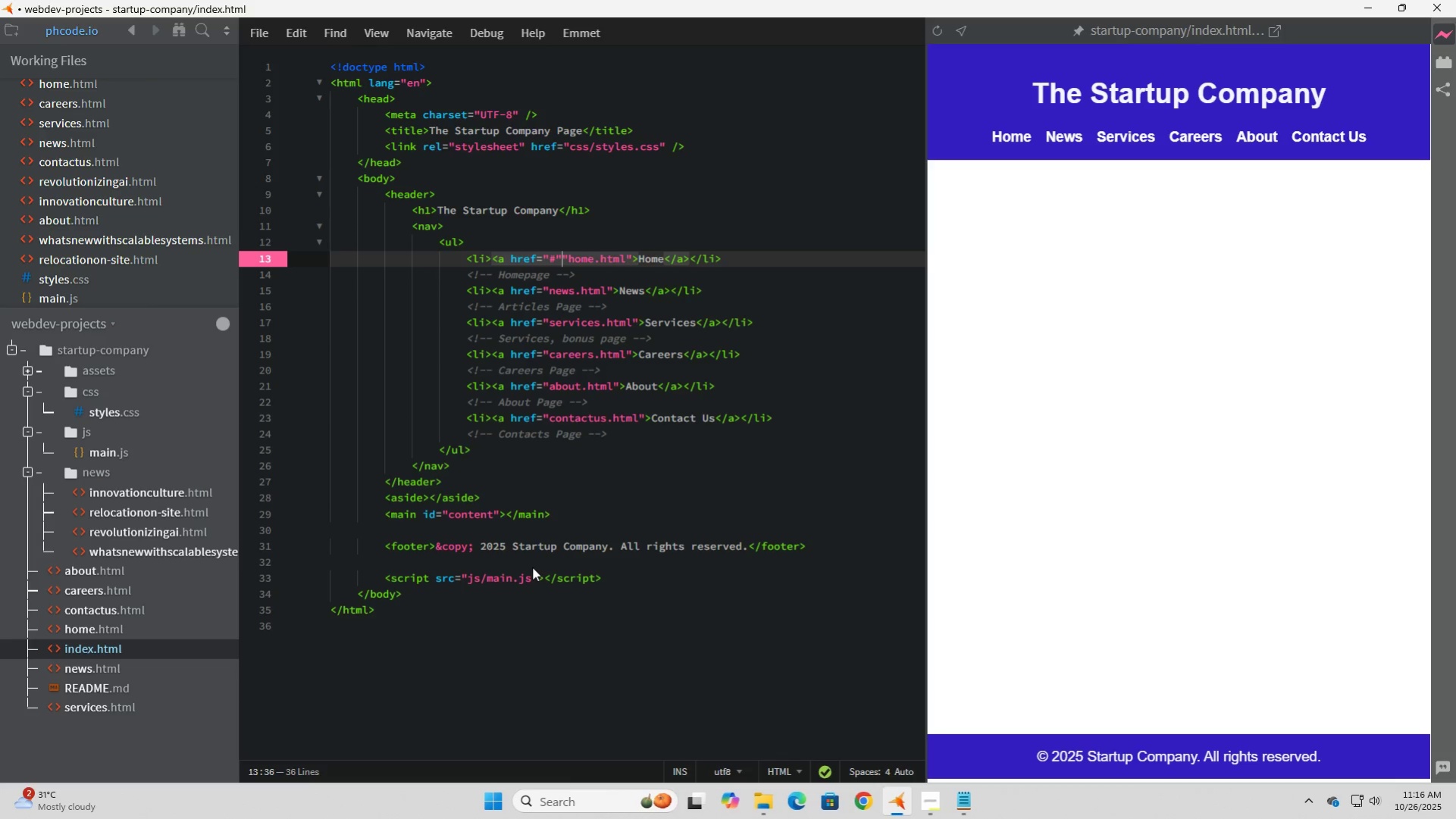 
type( data-page=)
 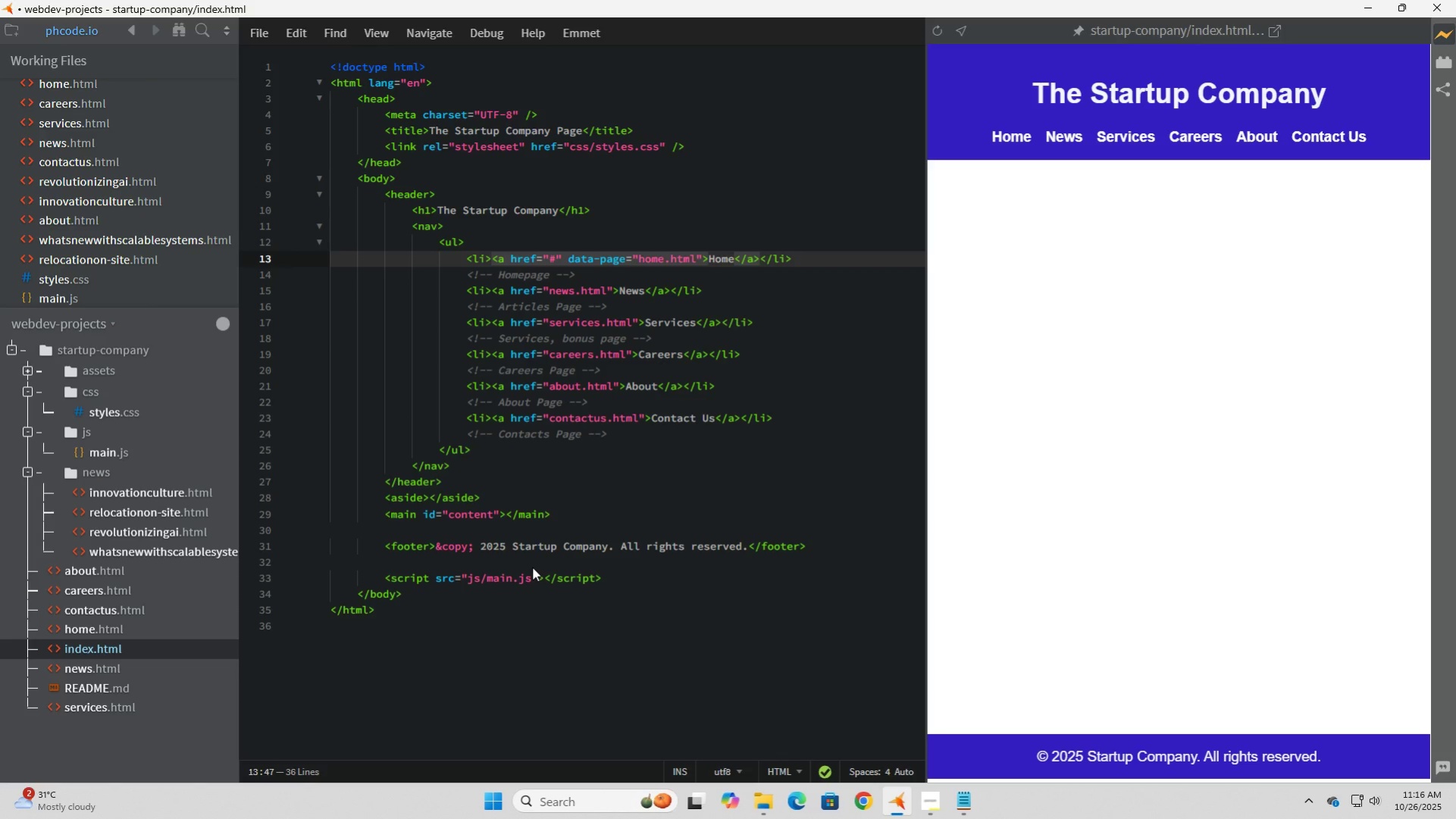 
key(Shift+ArrowLeft)
 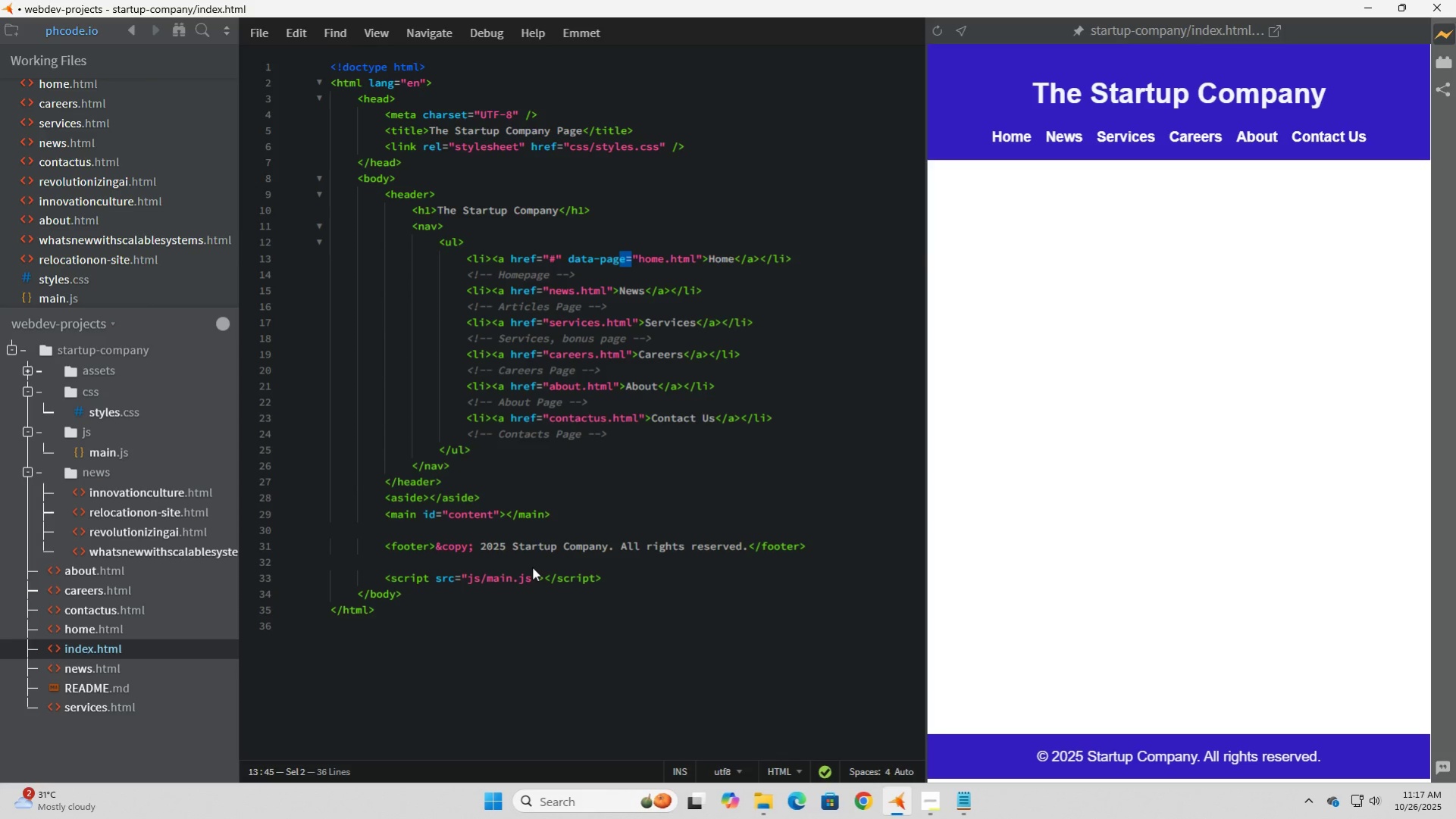 
key(Shift+ArrowLeft)
 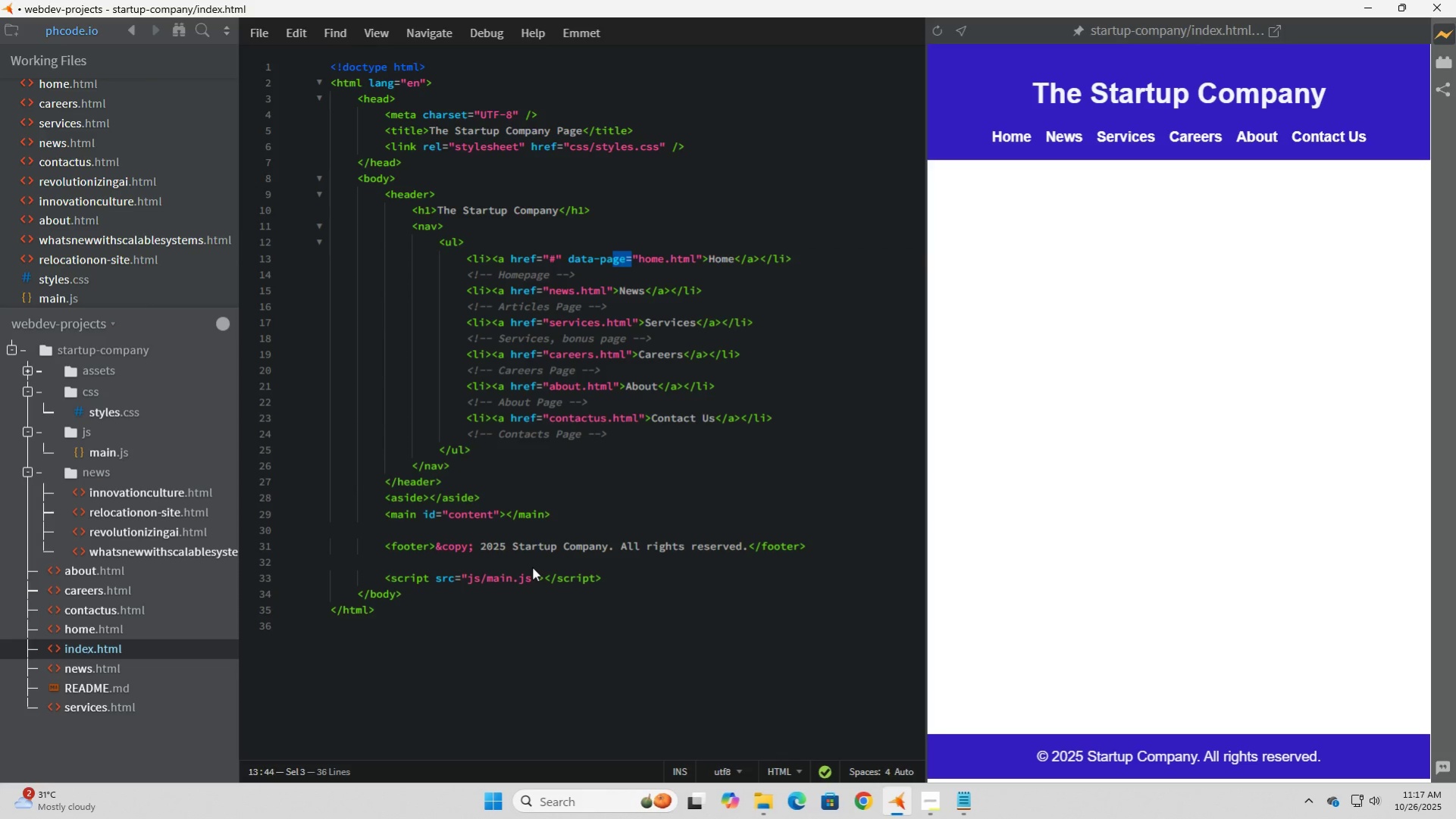 
key(Shift+ArrowLeft)
 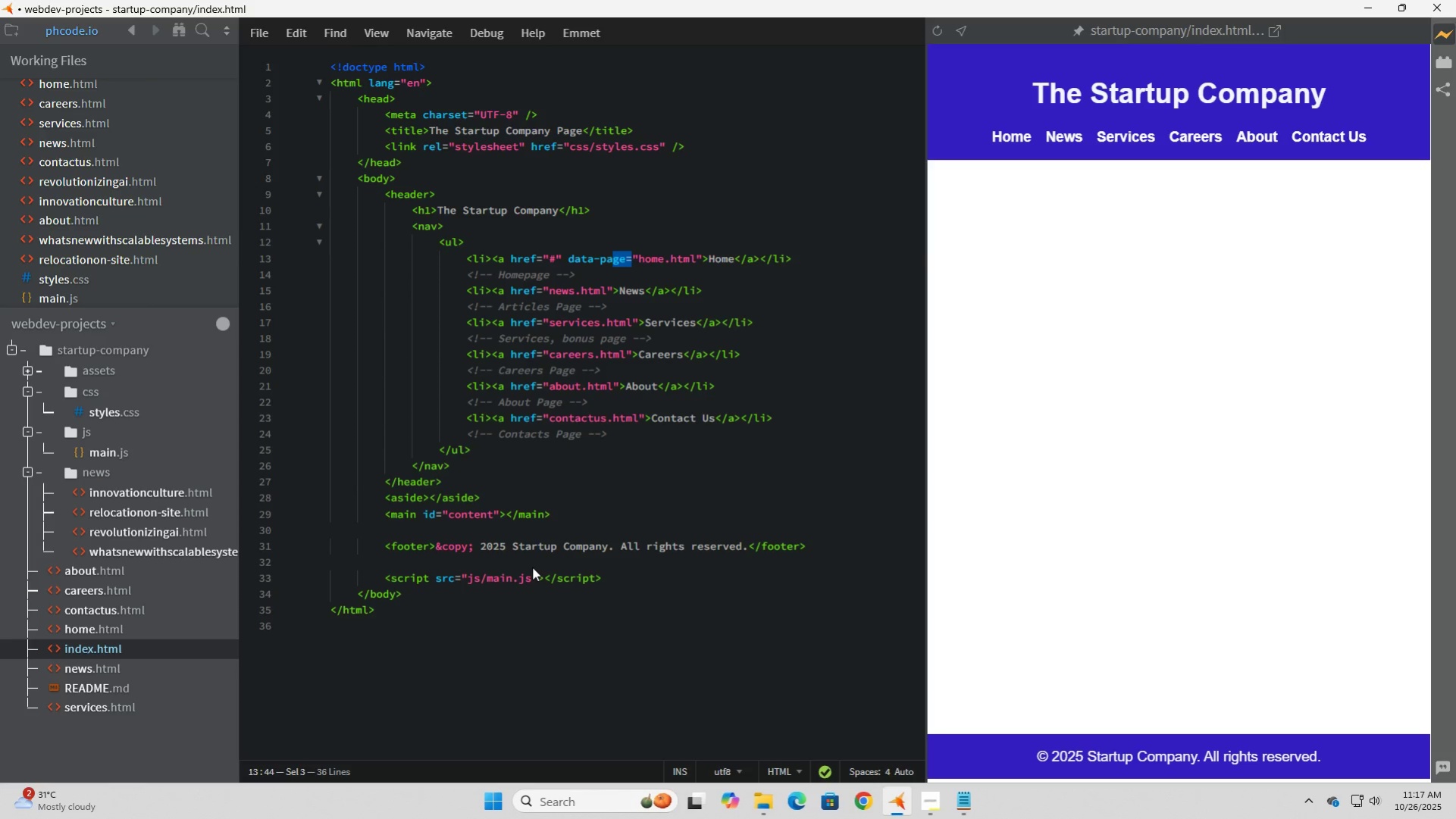 
key(Shift+ArrowLeft)
 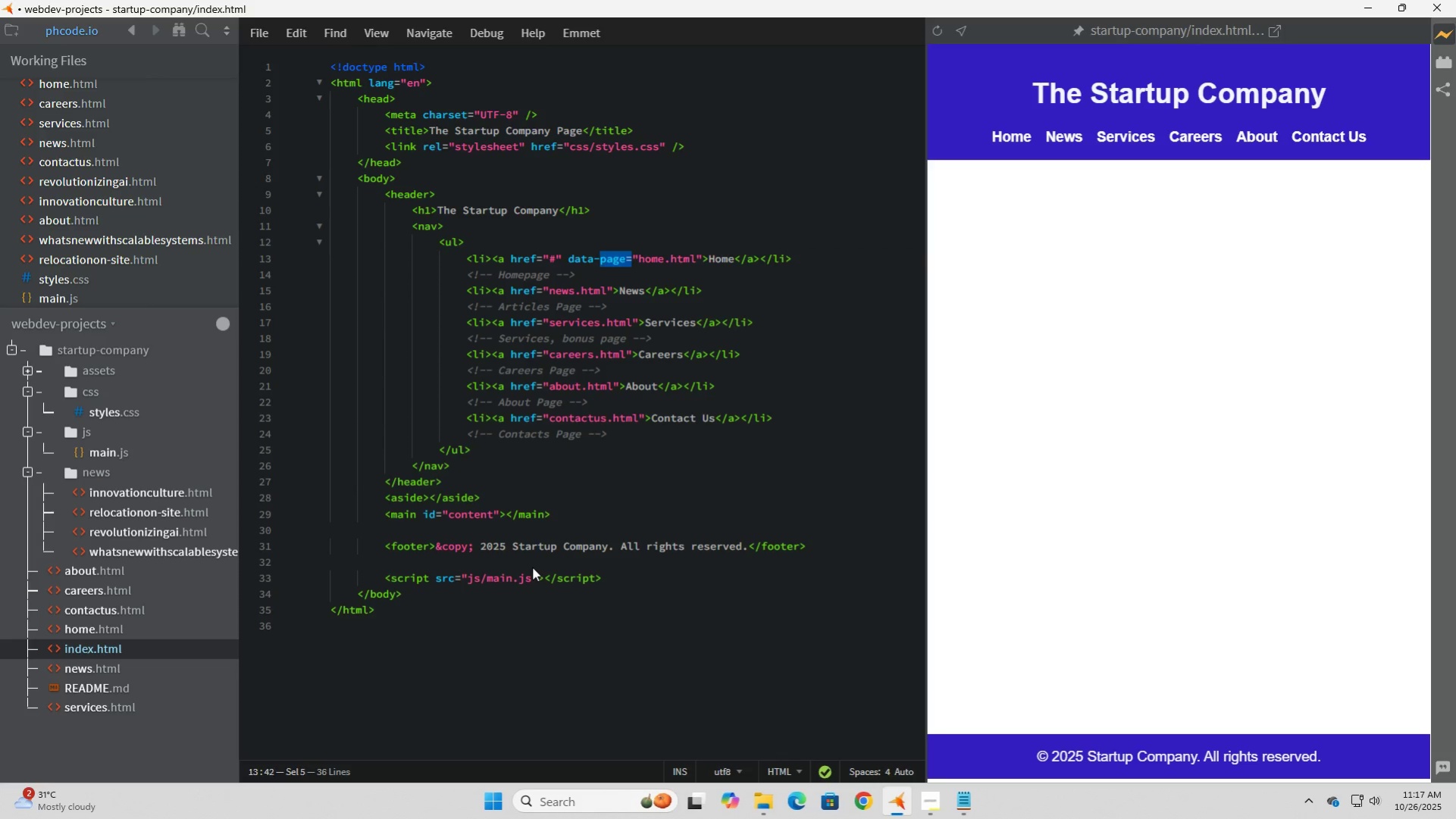 
key(Shift+ArrowLeft)
 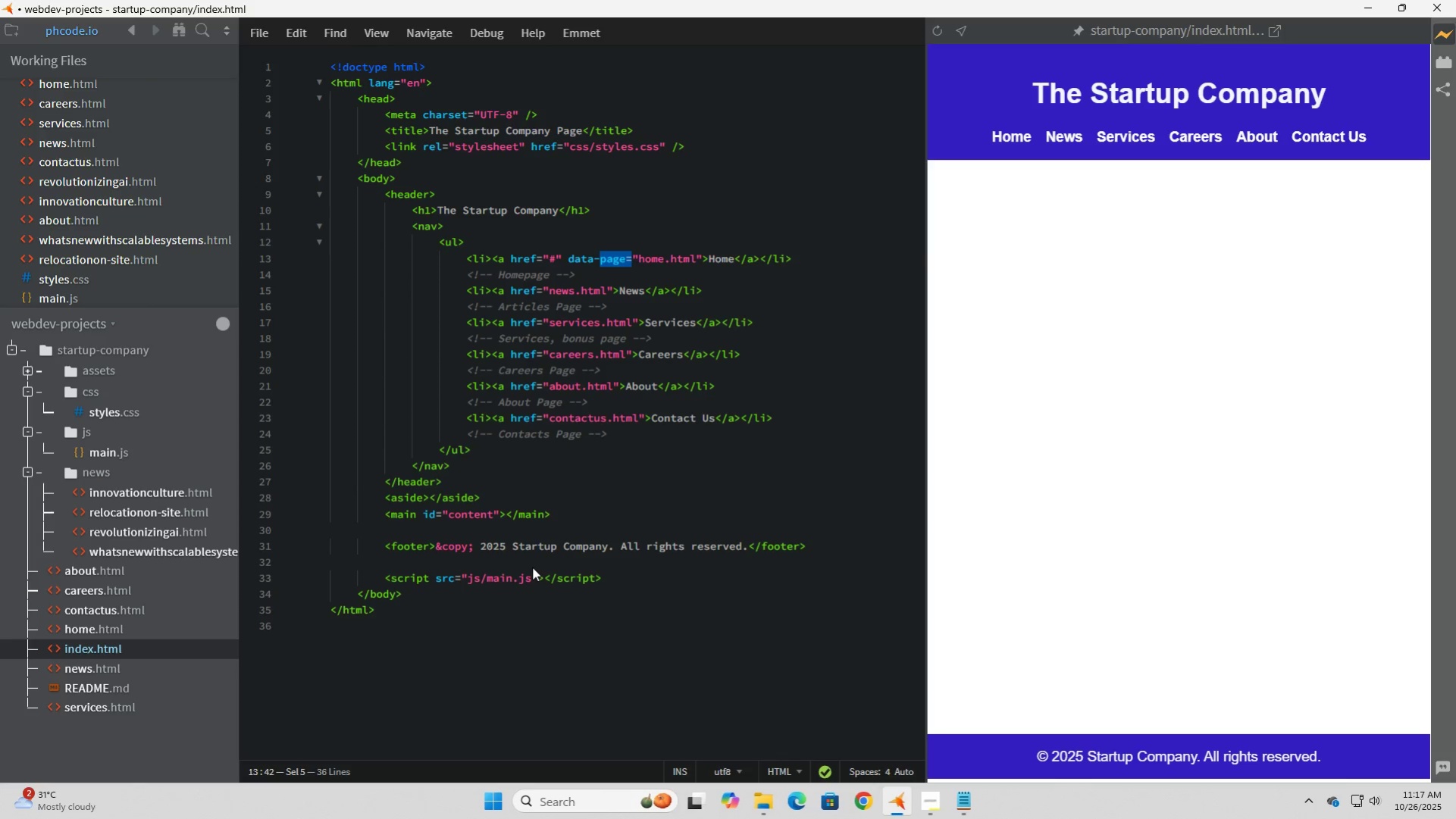 
key(Shift+ArrowLeft)
 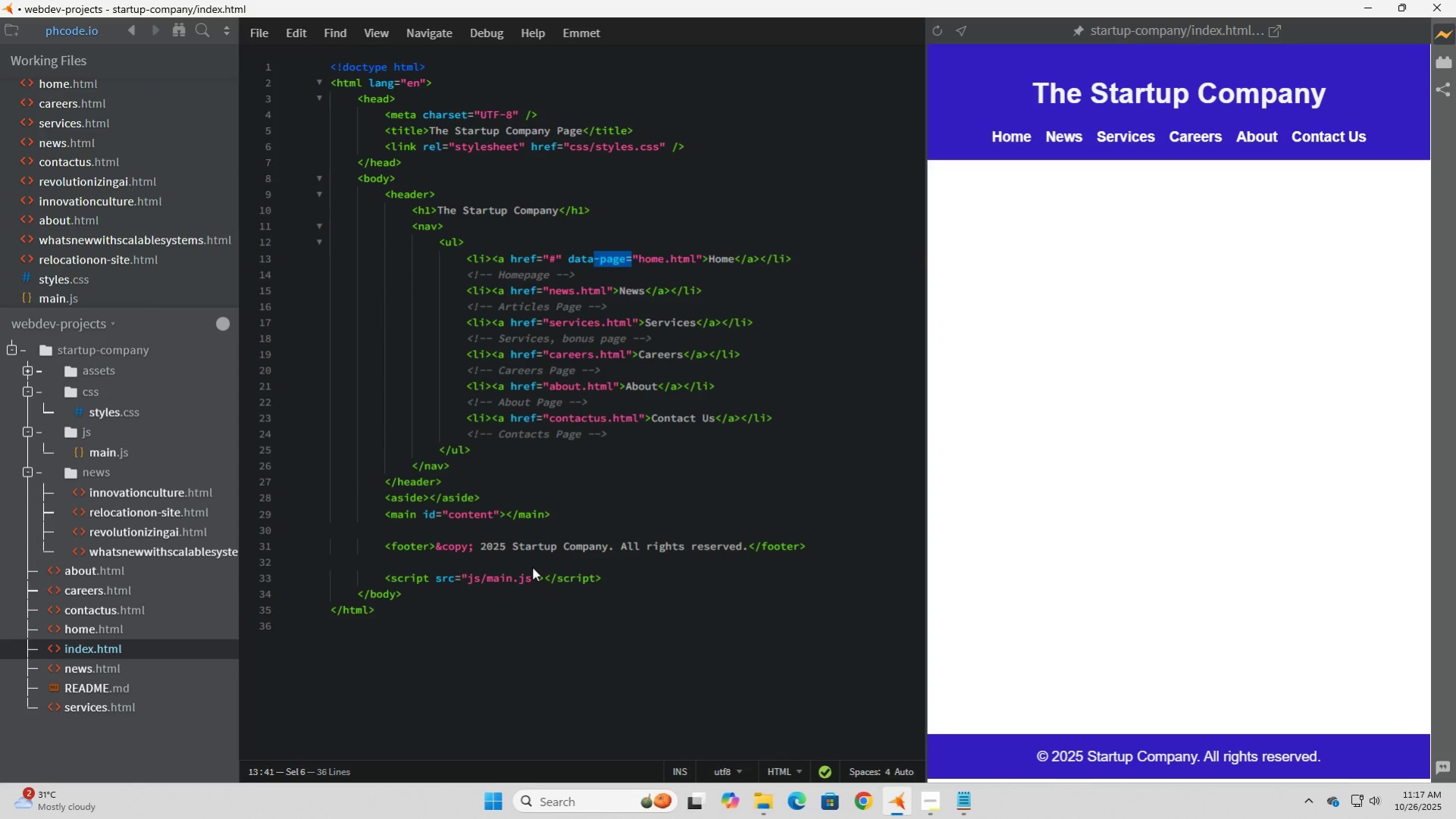 
key(Shift+ArrowLeft)
 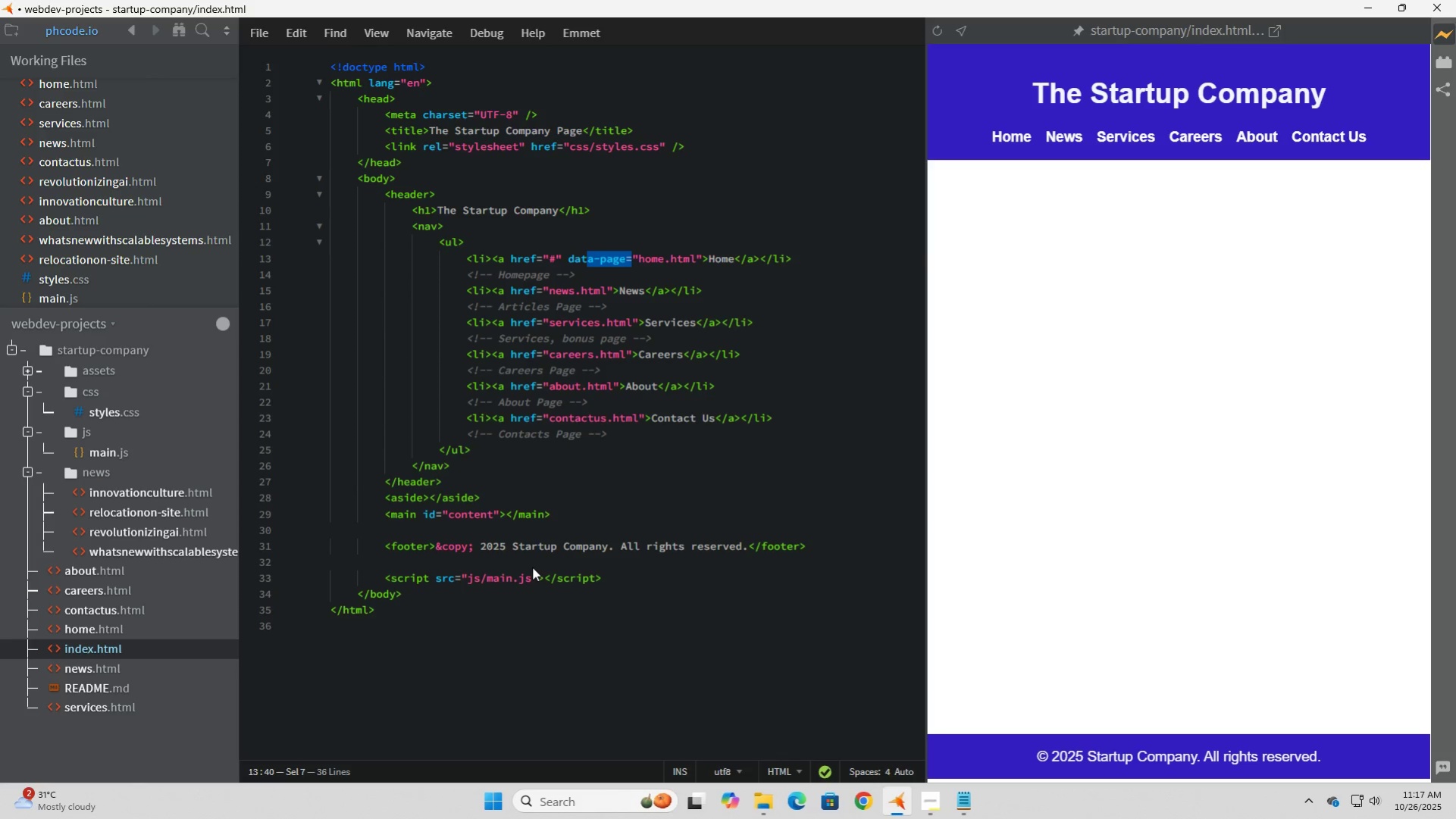 
key(Shift+ArrowLeft)
 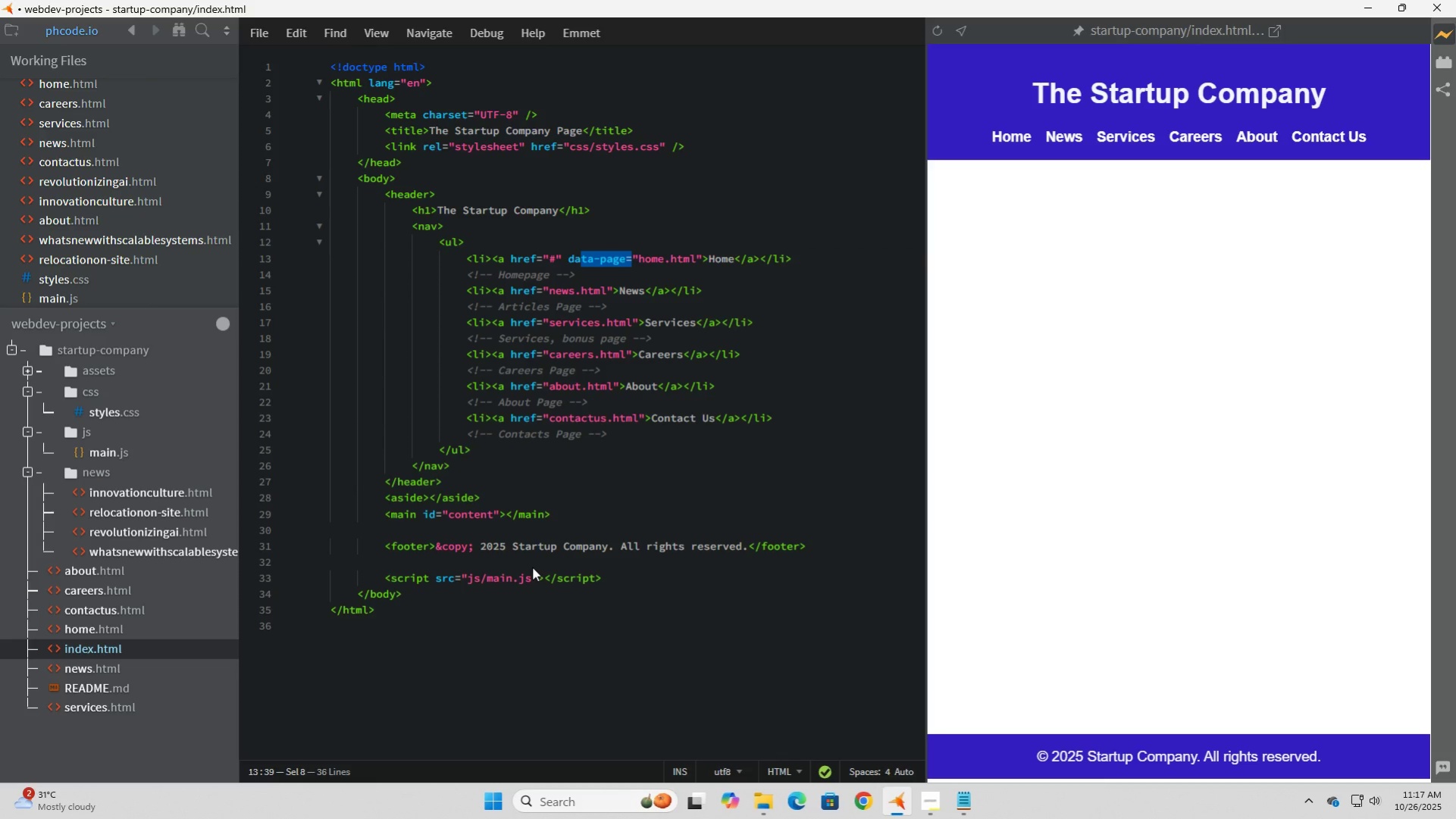 
key(Shift+ArrowLeft)
 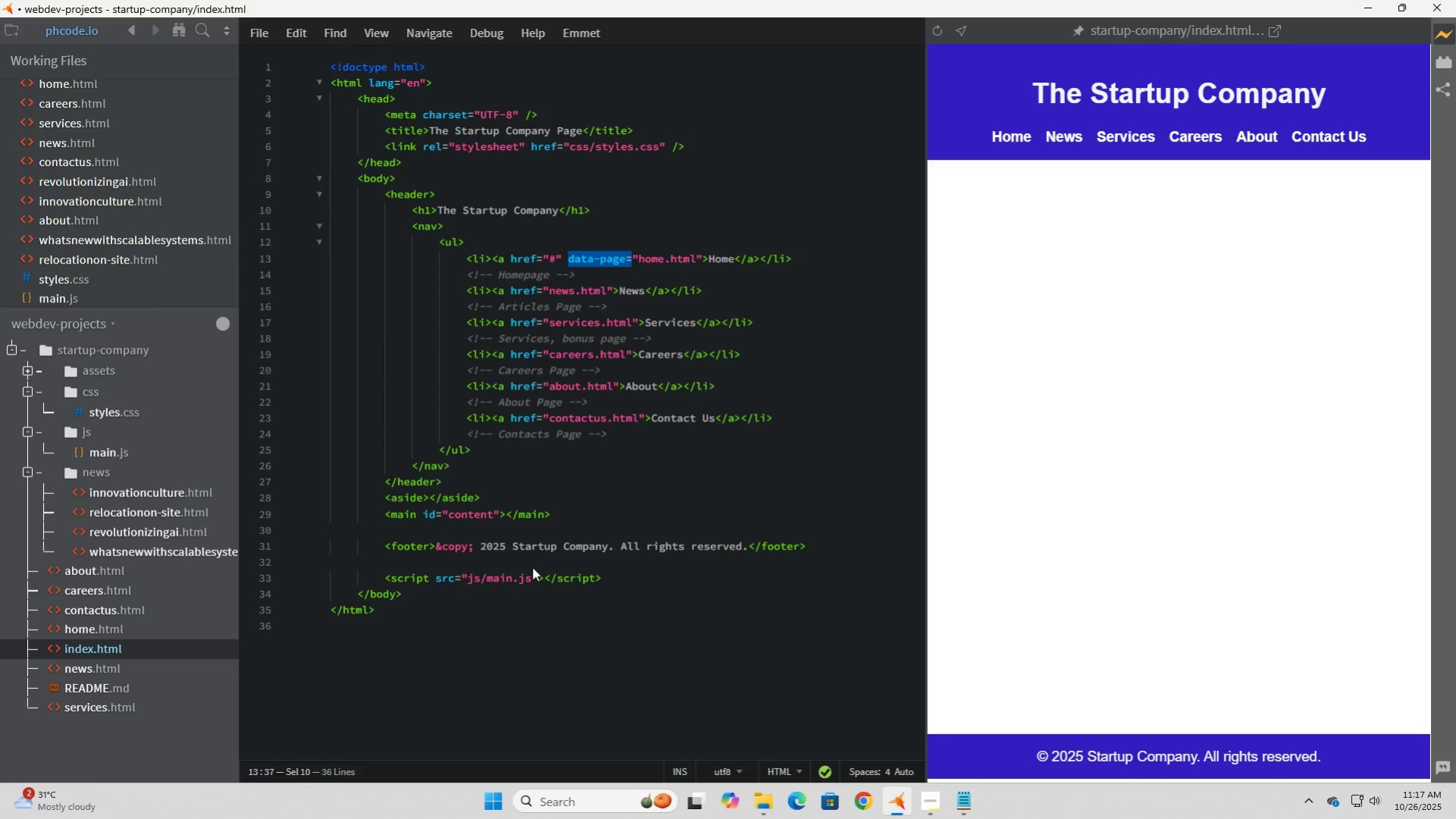 
key(Shift+ArrowLeft)
 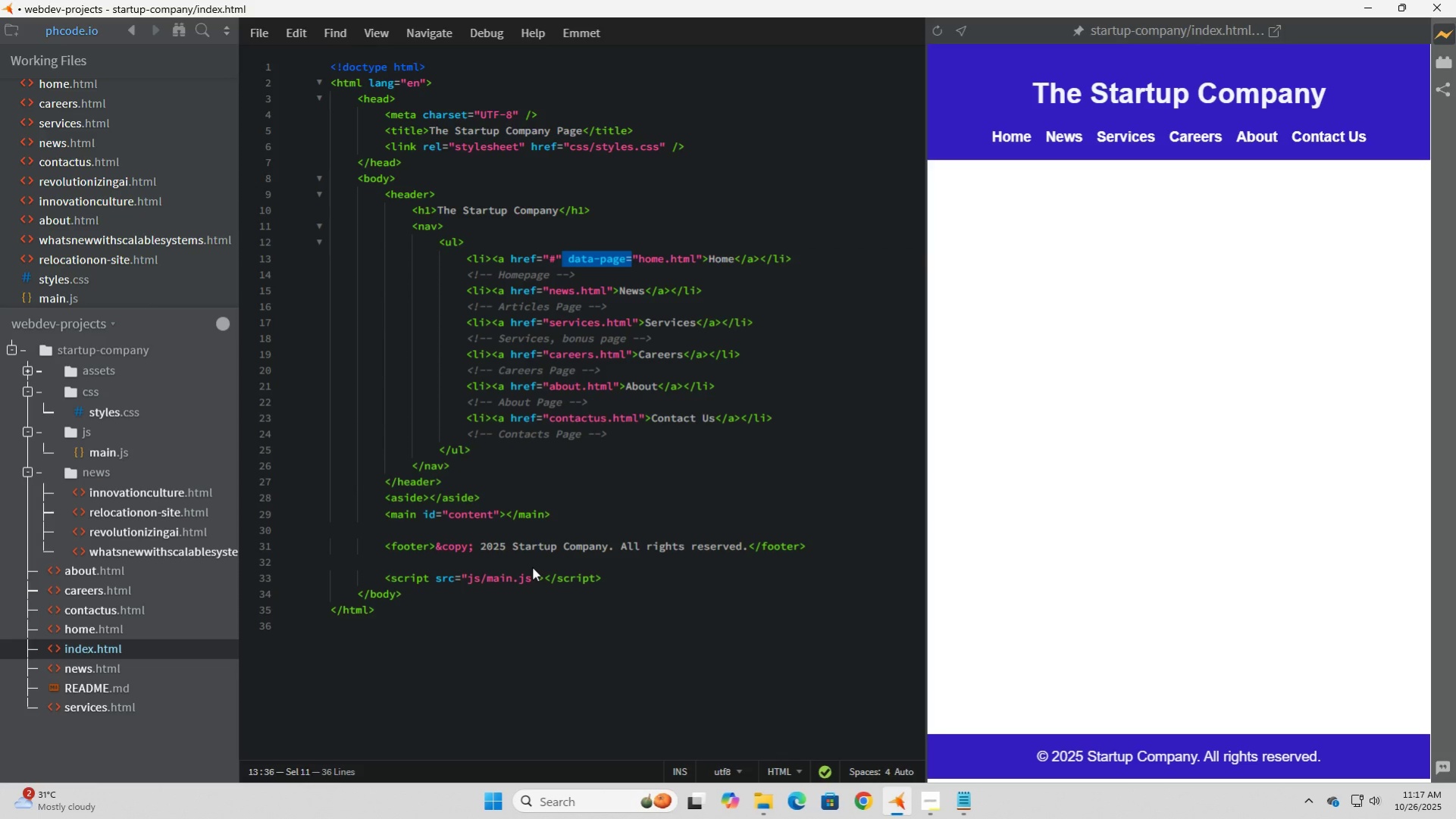 
key(Shift+ArrowLeft)
 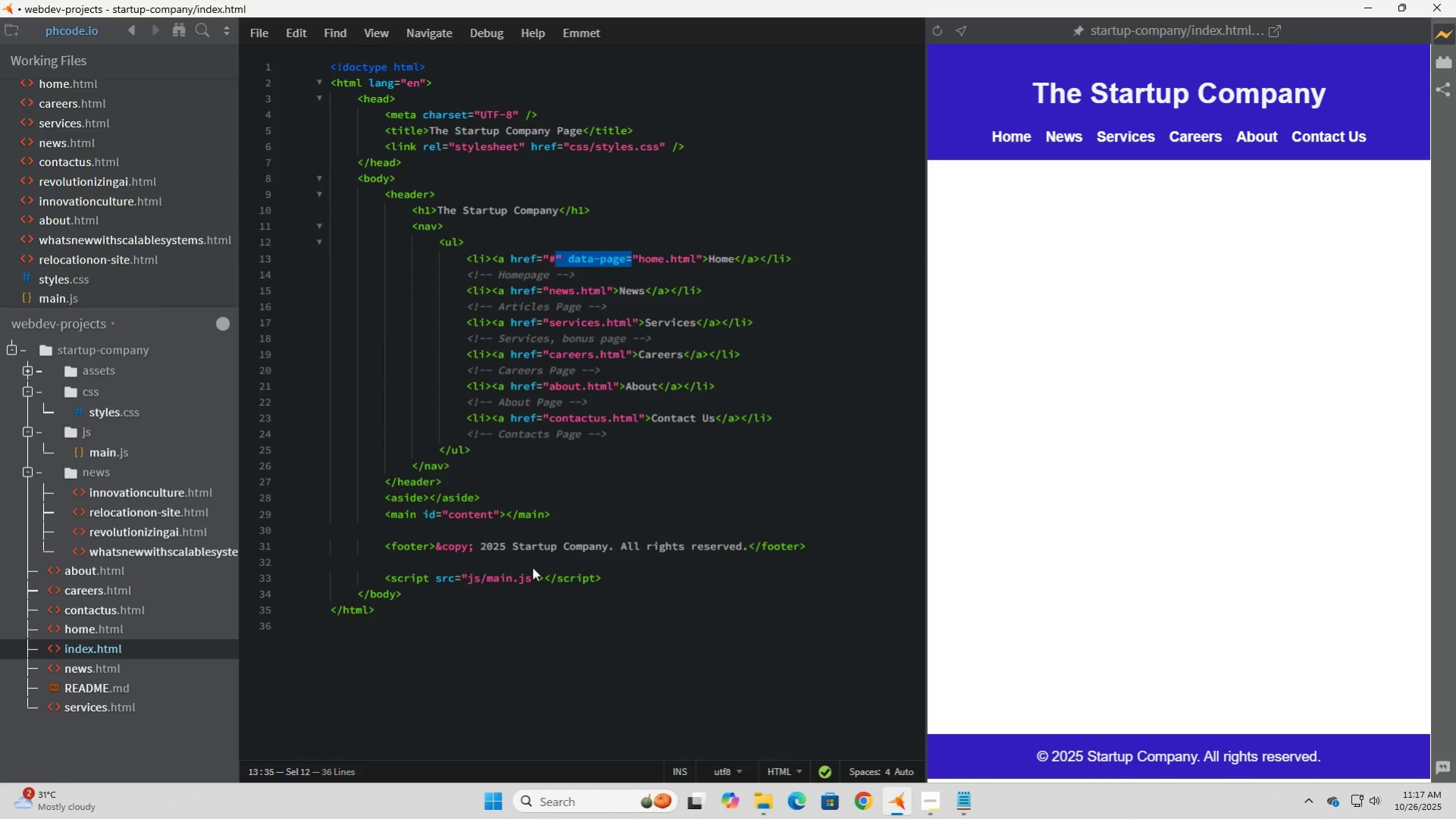 
key(Shift+ArrowLeft)
 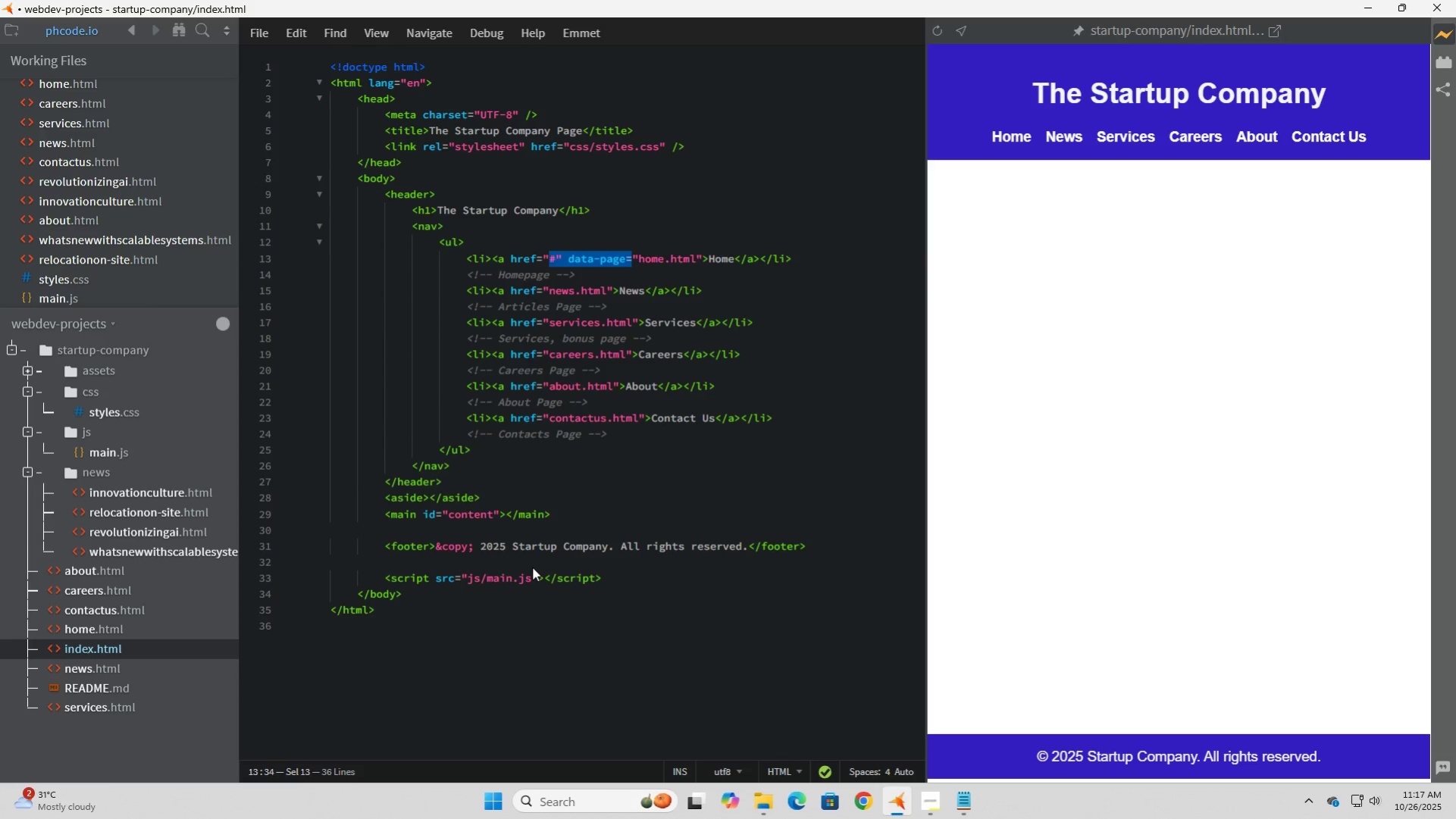 
key(Shift+ArrowLeft)
 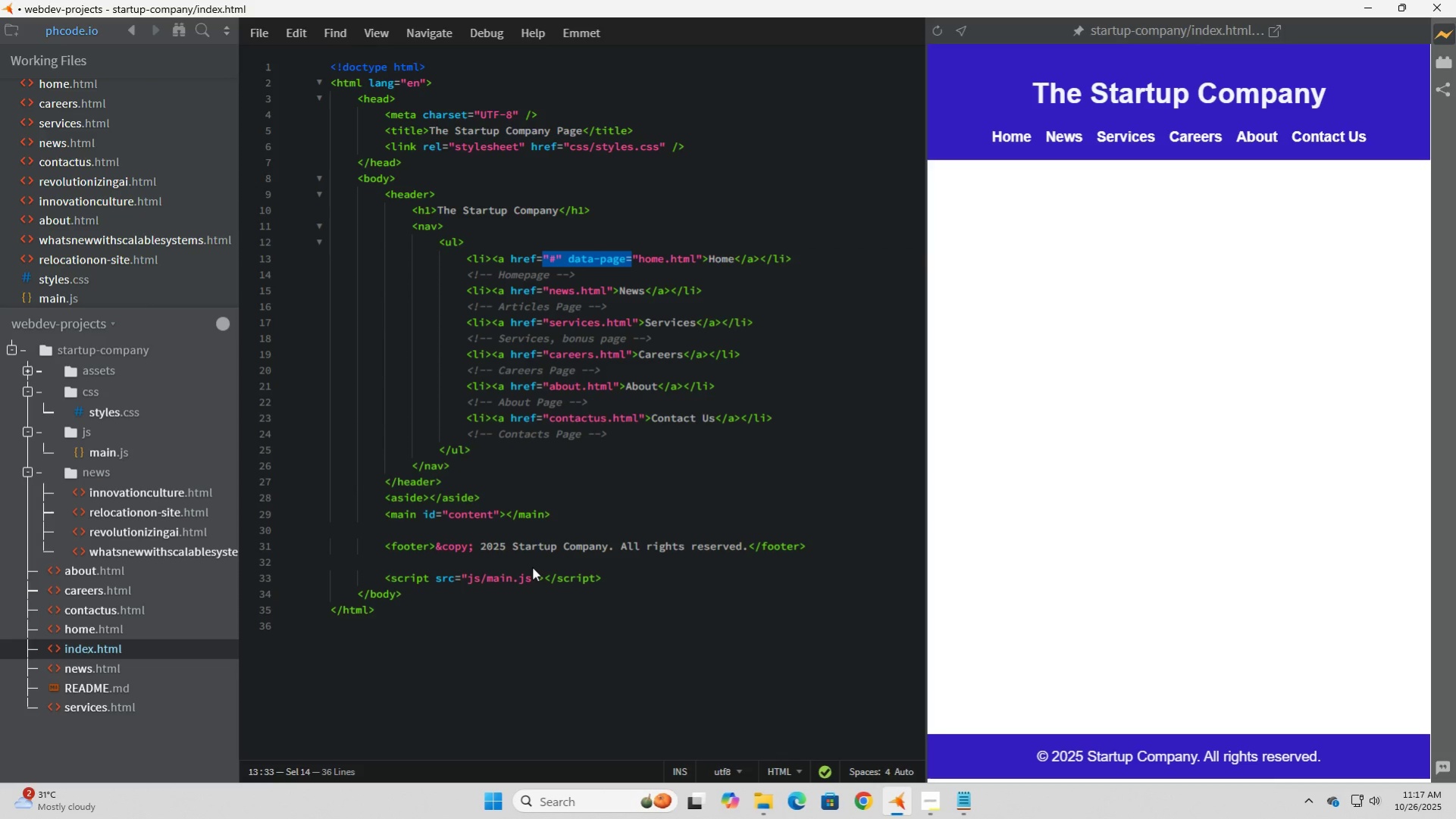 
key(Shift+ArrowLeft)
 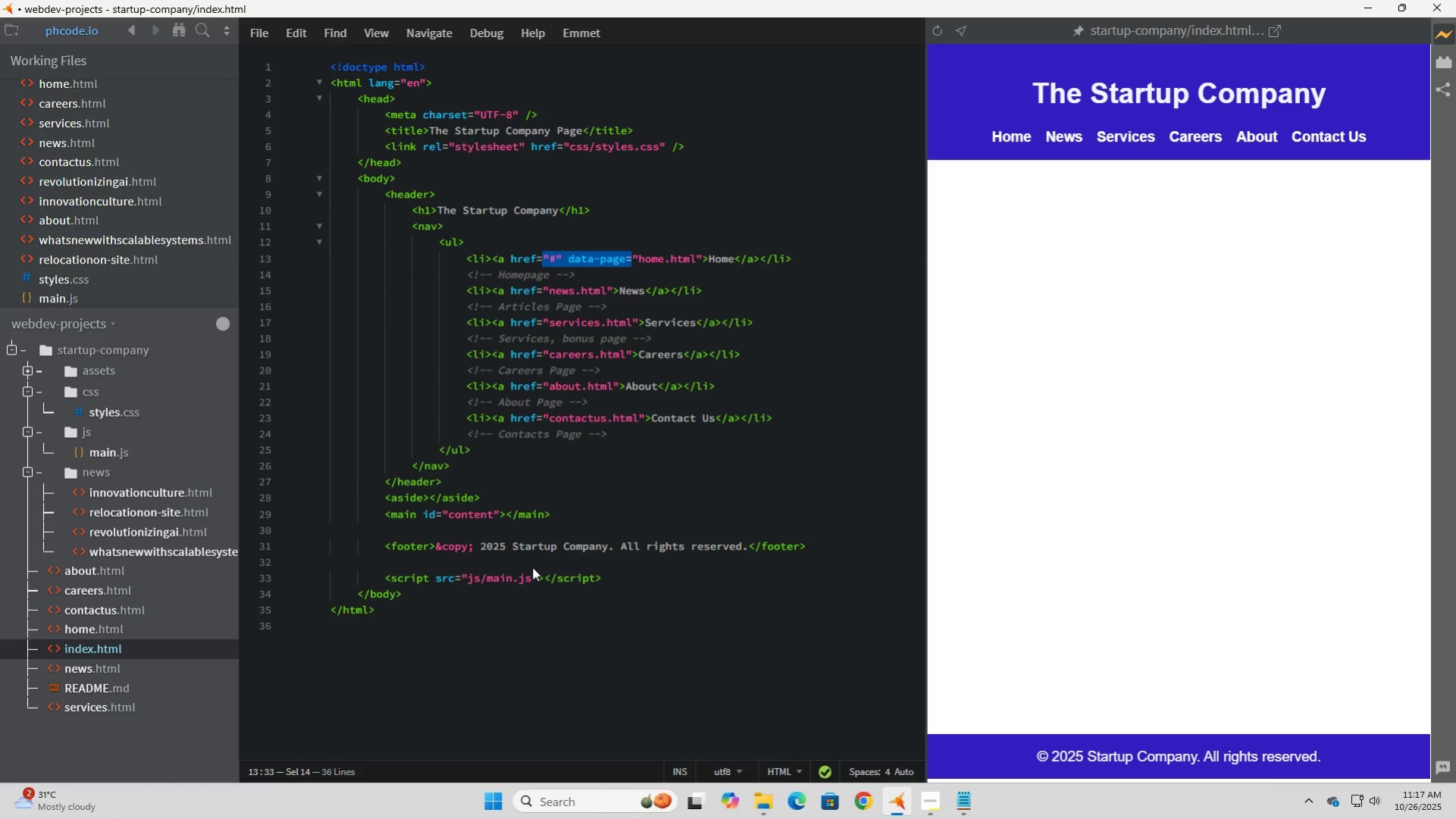 
key(Shift+ArrowLeft)
 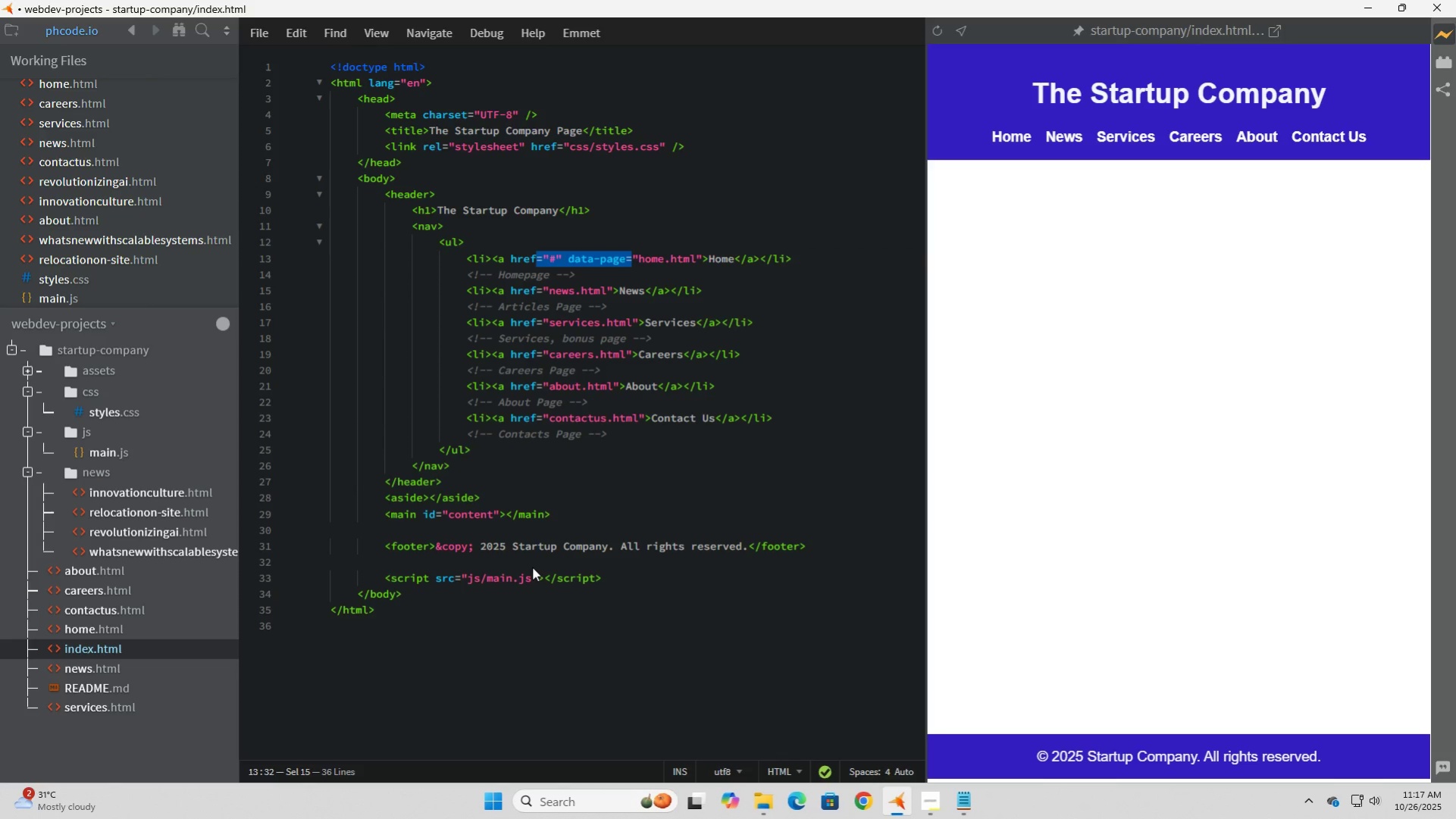 
key(Control+C)
 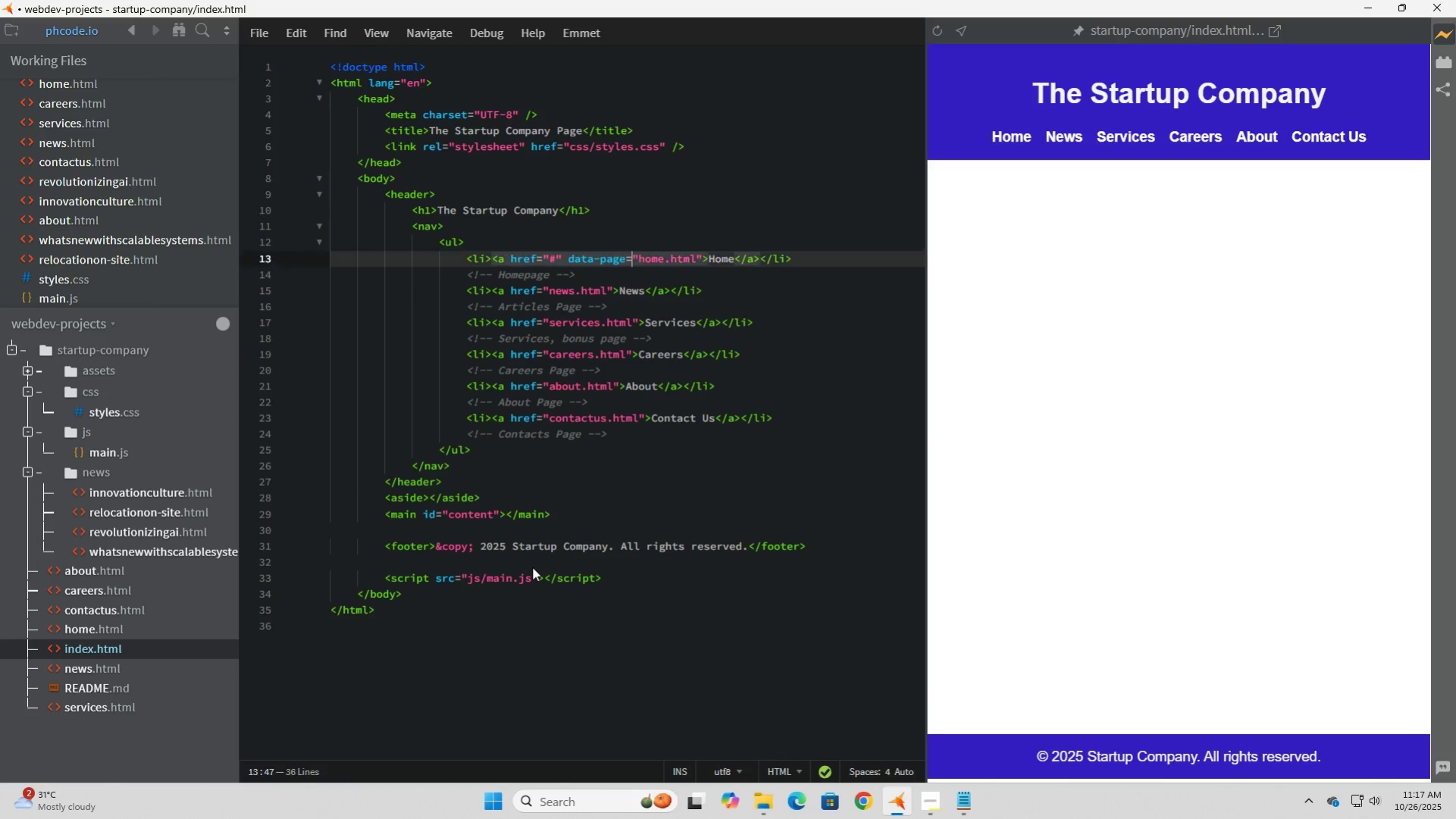 
key(ArrowDown)
 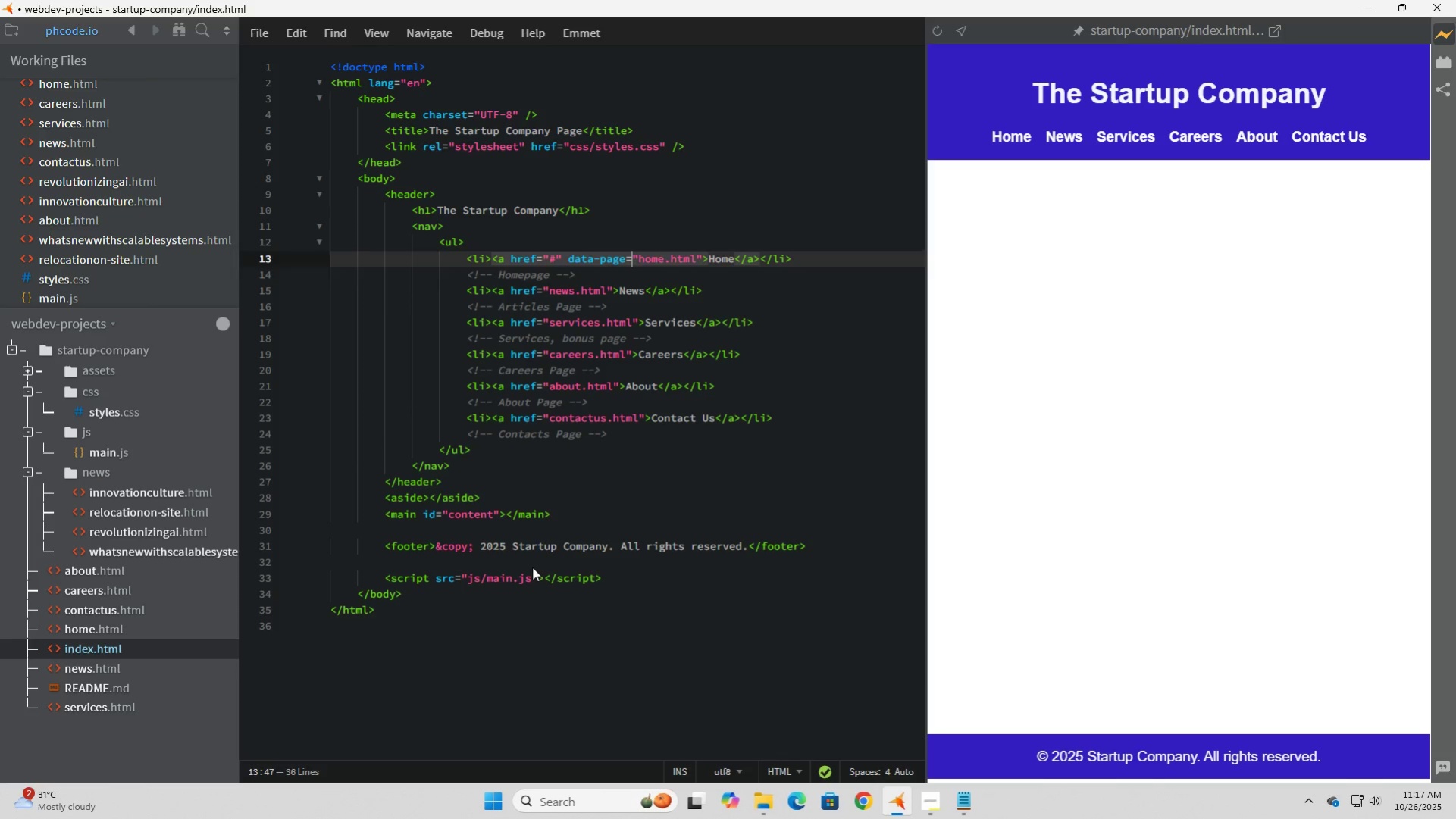 
key(ArrowDown)
 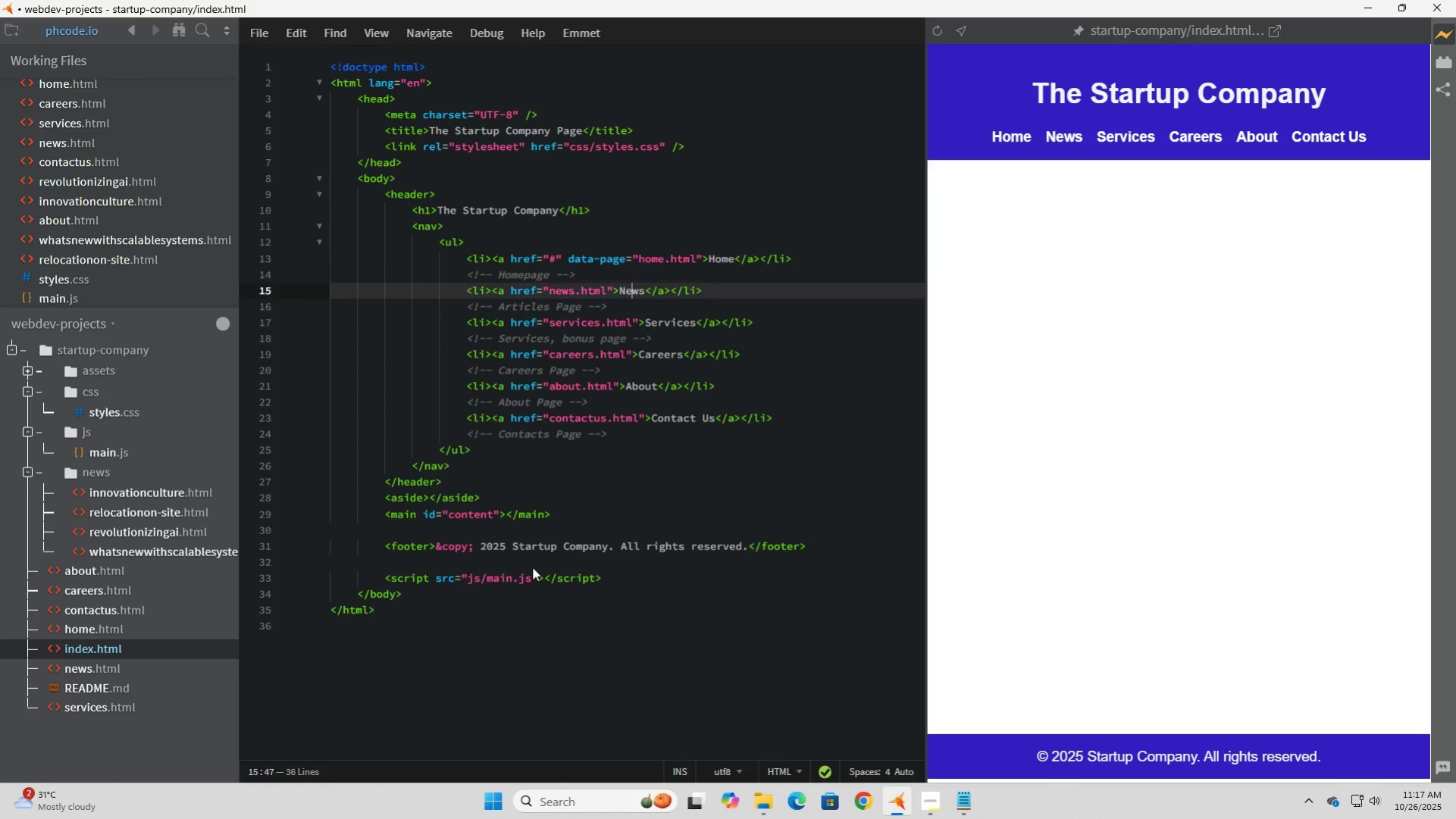 
key(ArrowDown)
 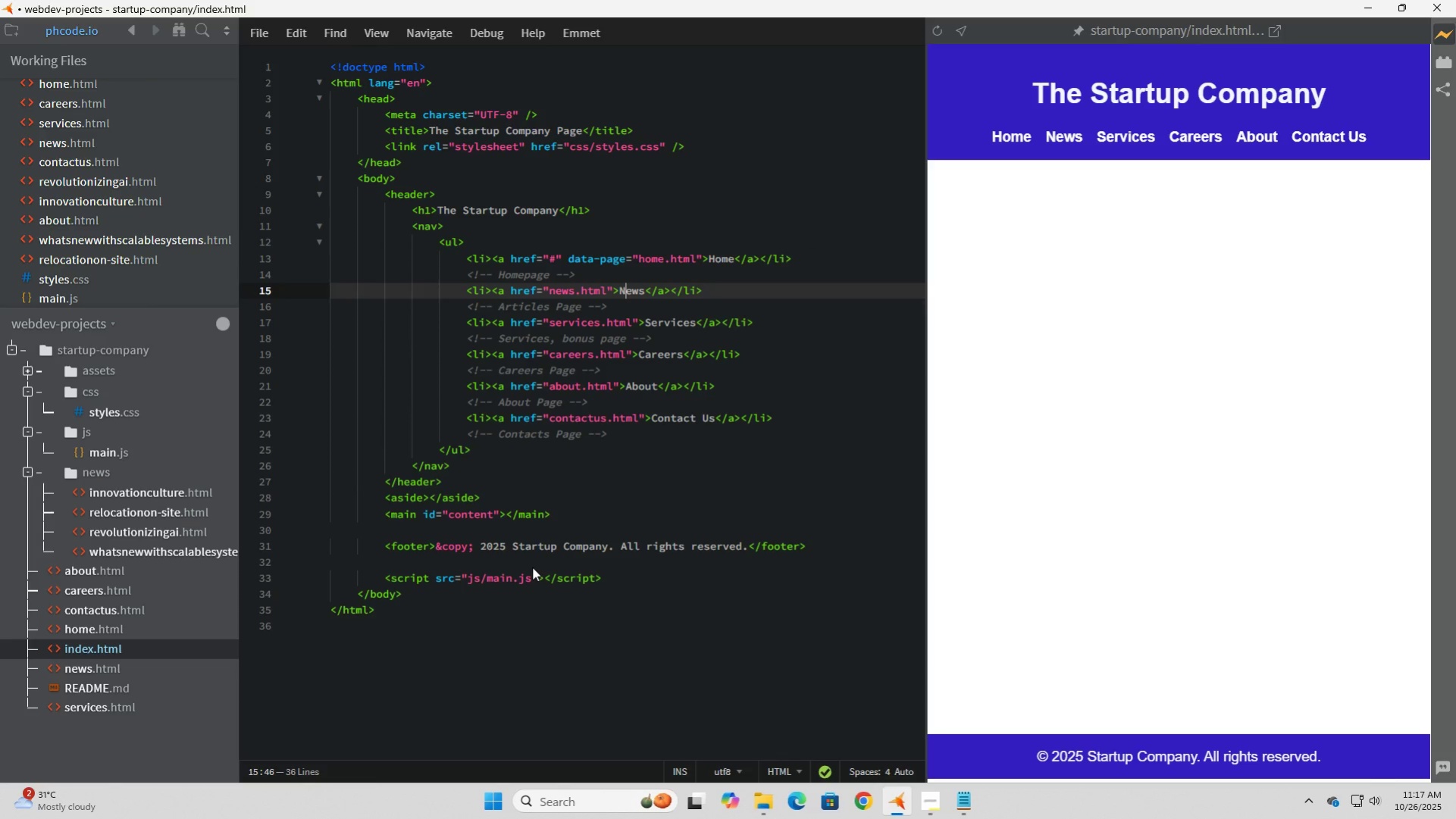 
key(ArrowLeft)
 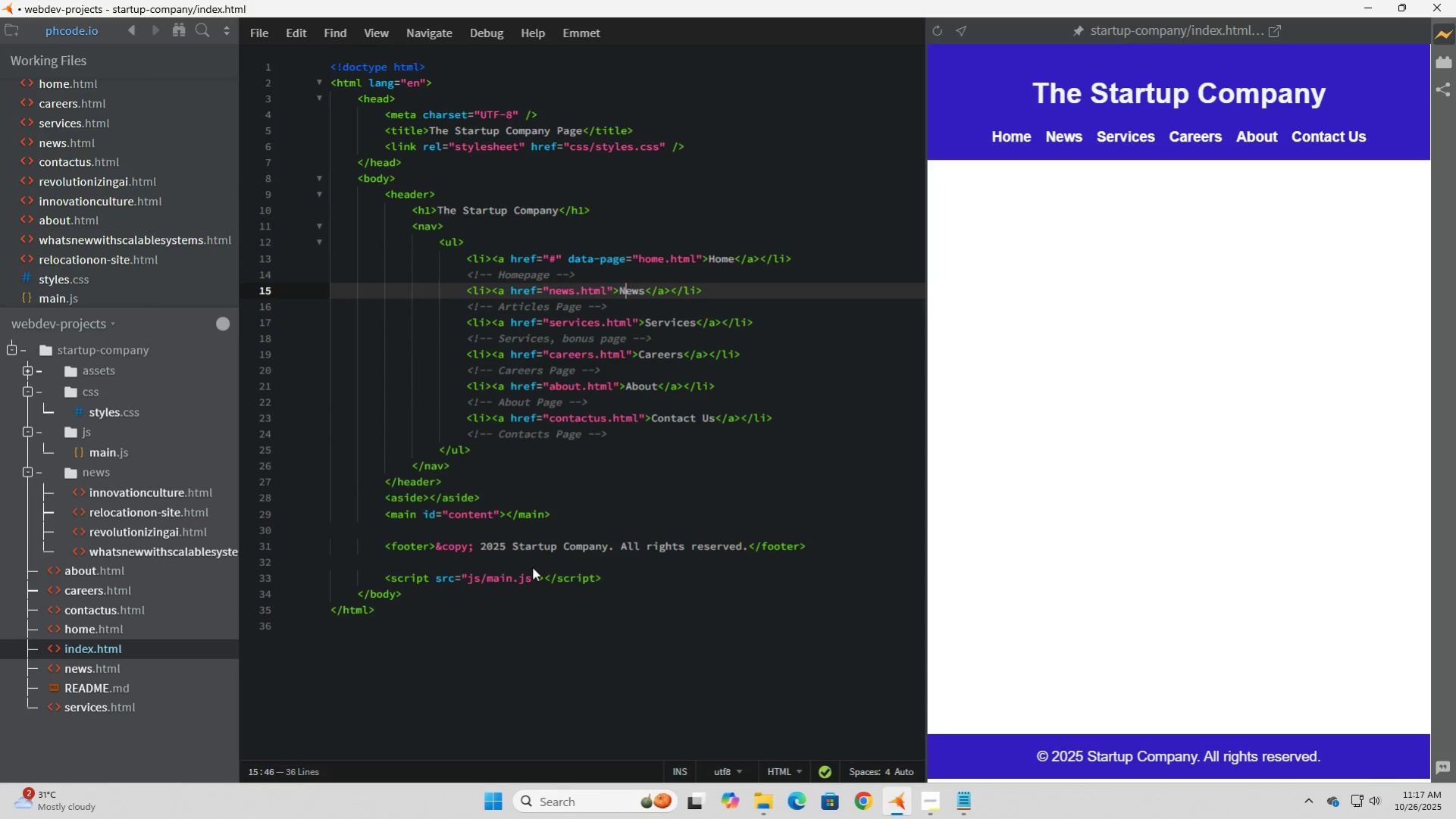 
key(ArrowLeft)
 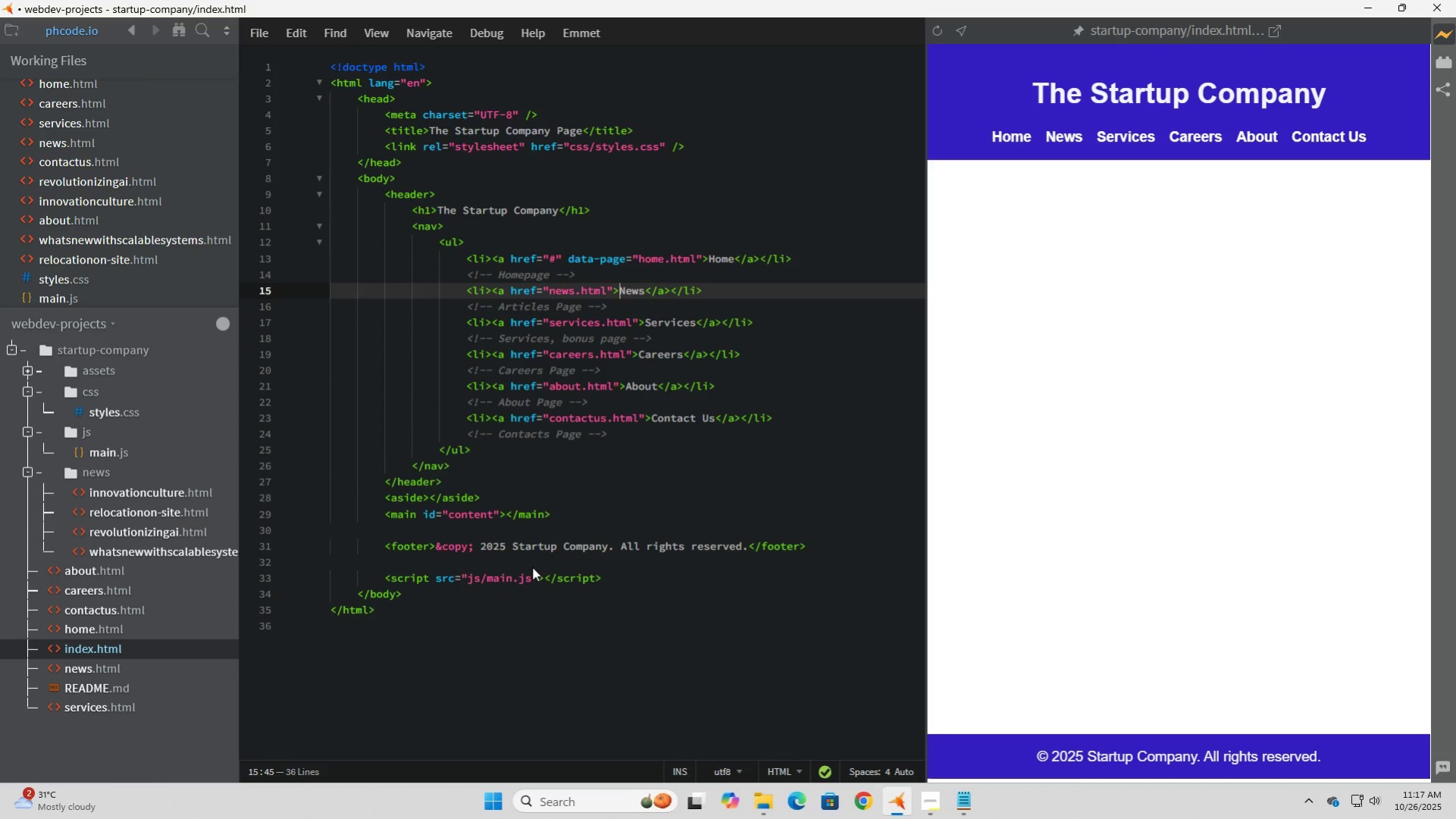 
key(ArrowLeft)
 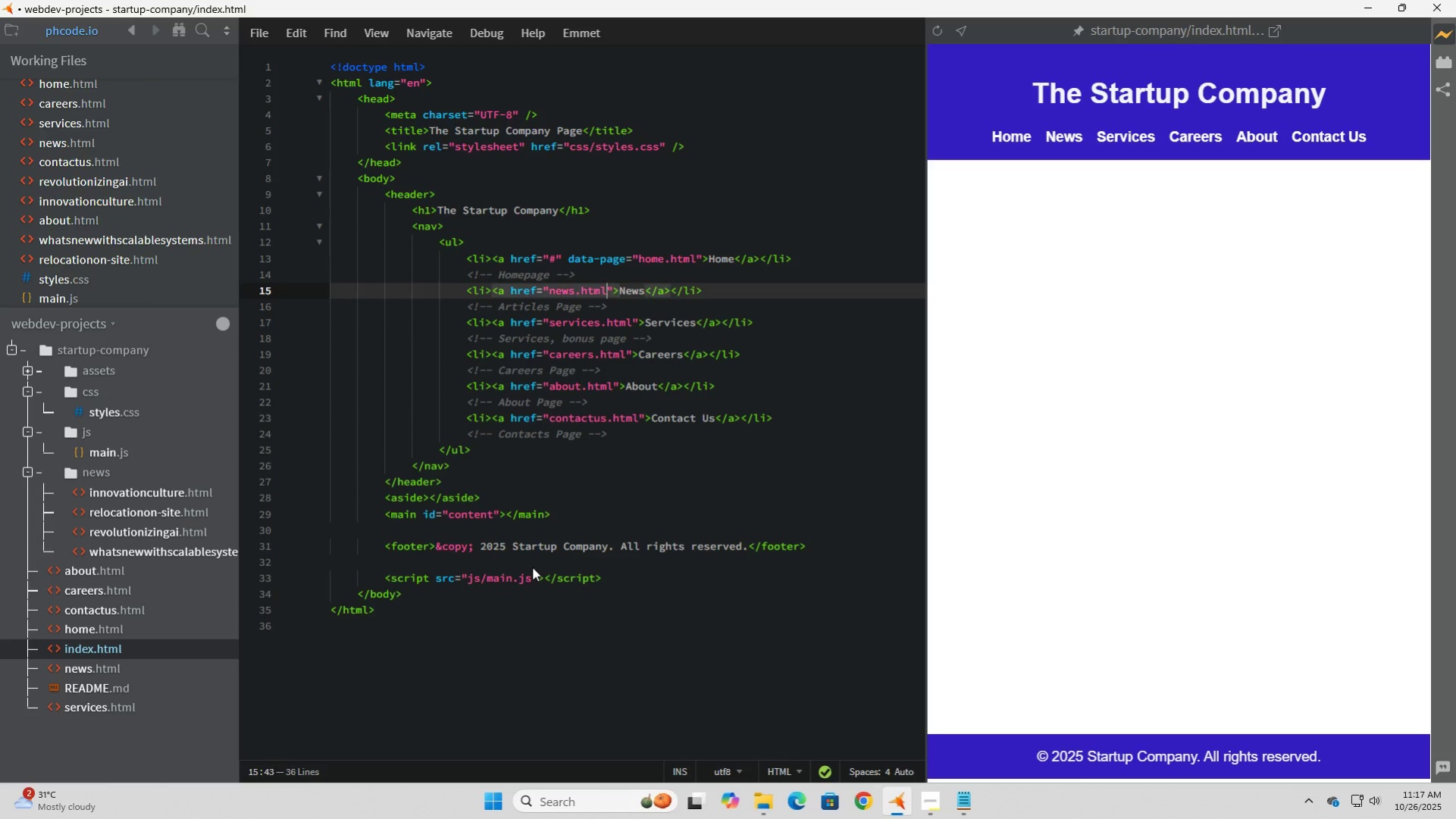 
key(ArrowLeft)
 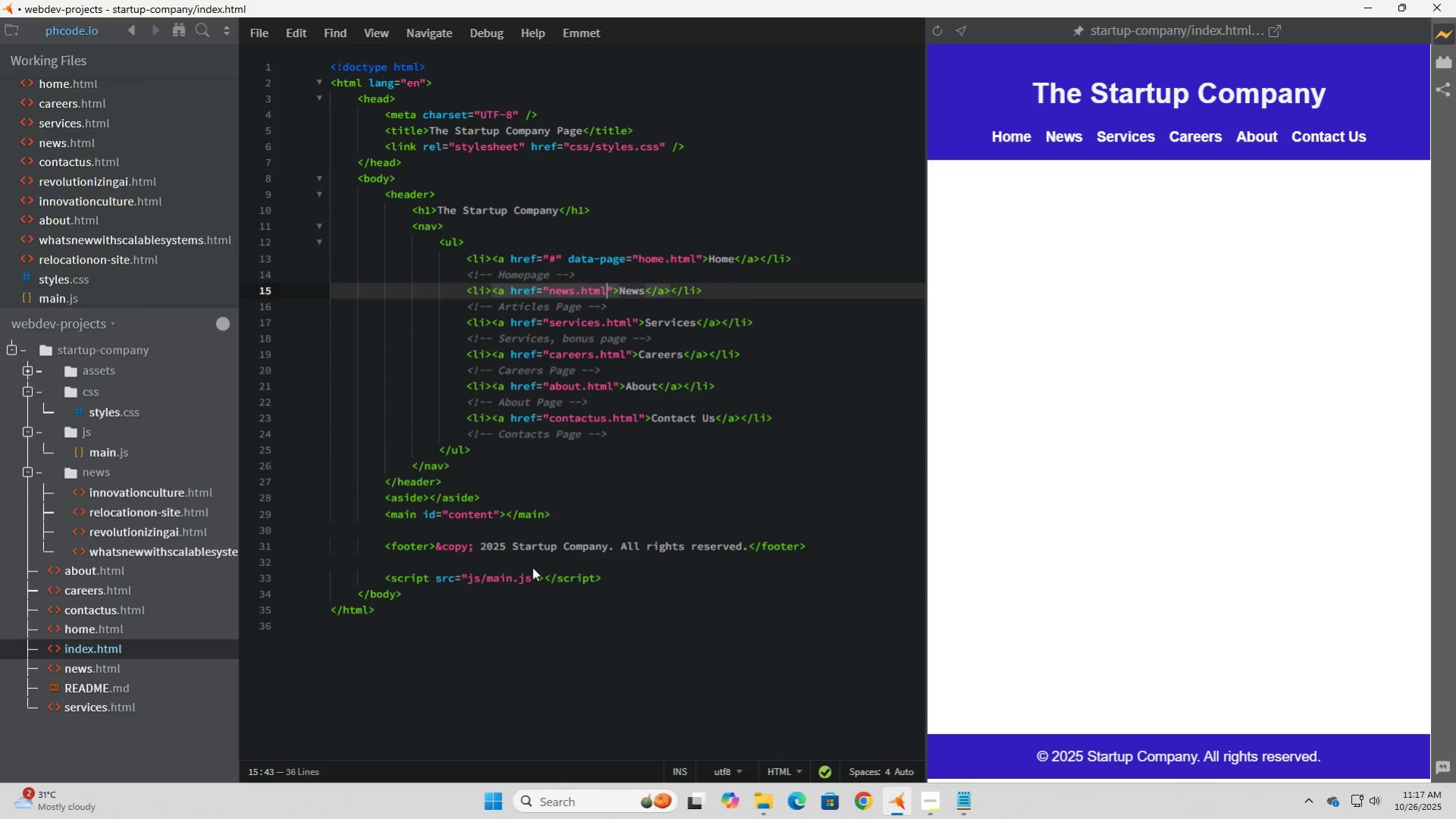 
key(ArrowLeft)
 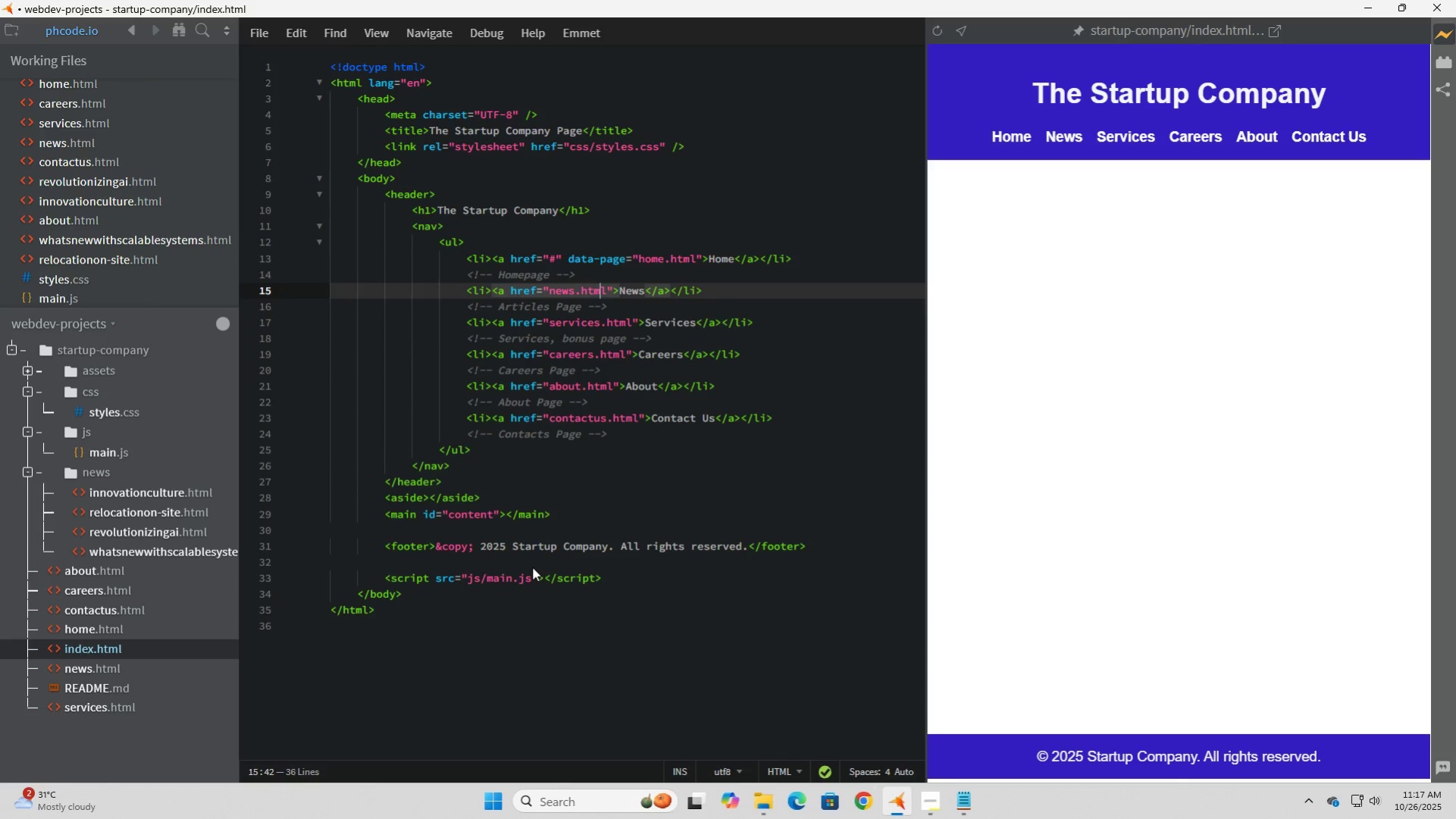 
key(ArrowLeft)
 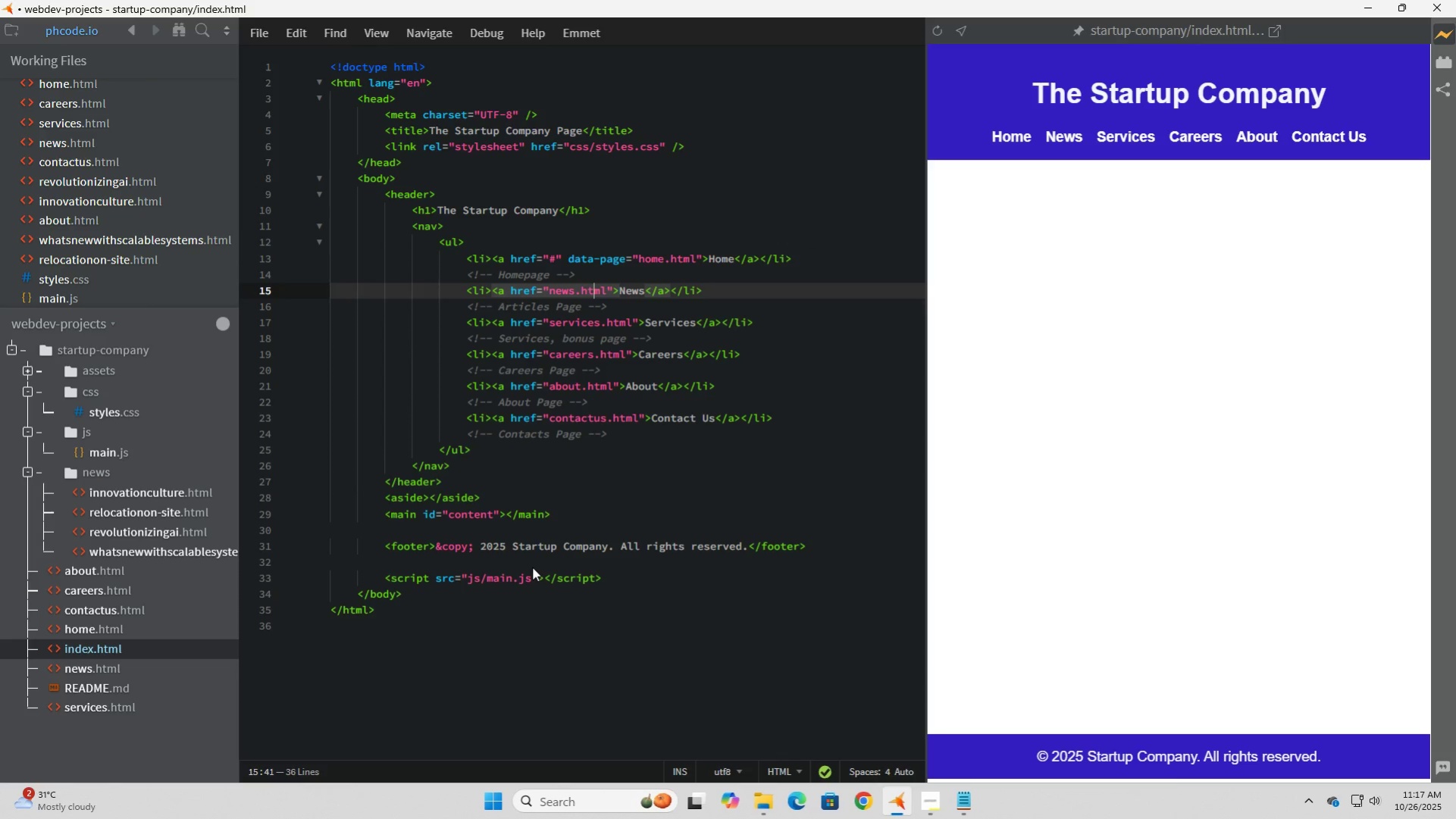 
key(ArrowLeft)
 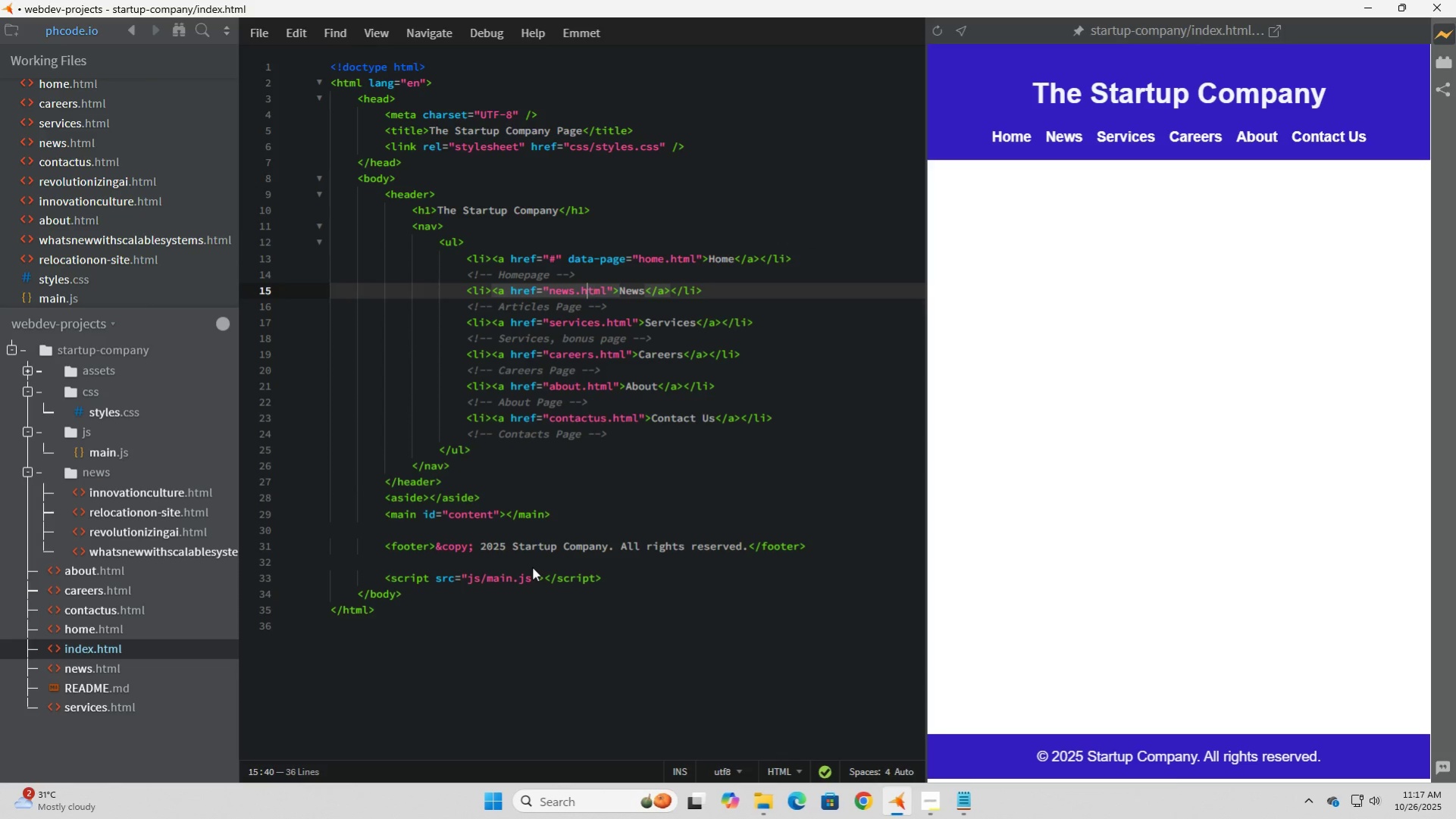 
key(ArrowLeft)
 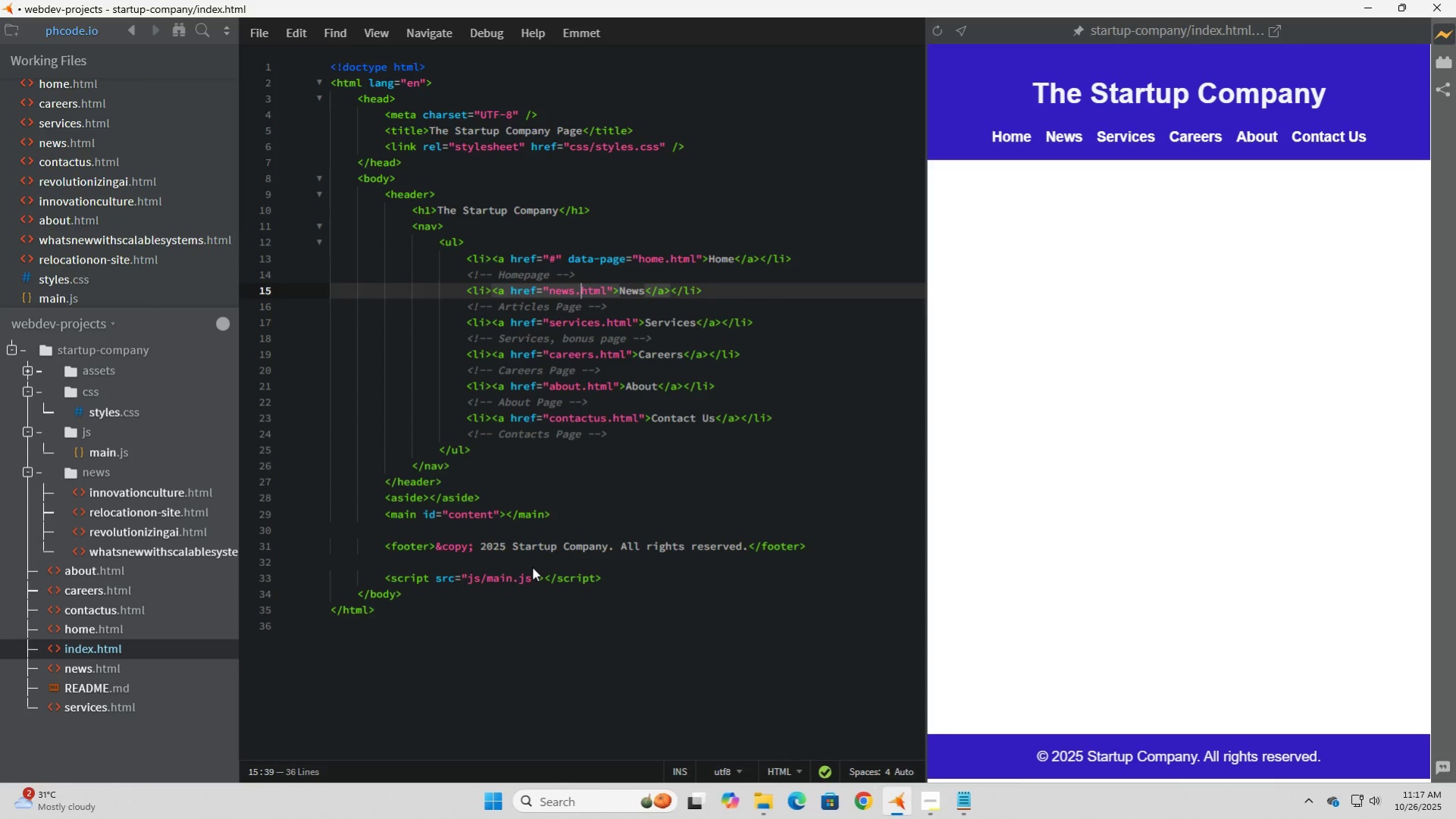 
key(ArrowLeft)
 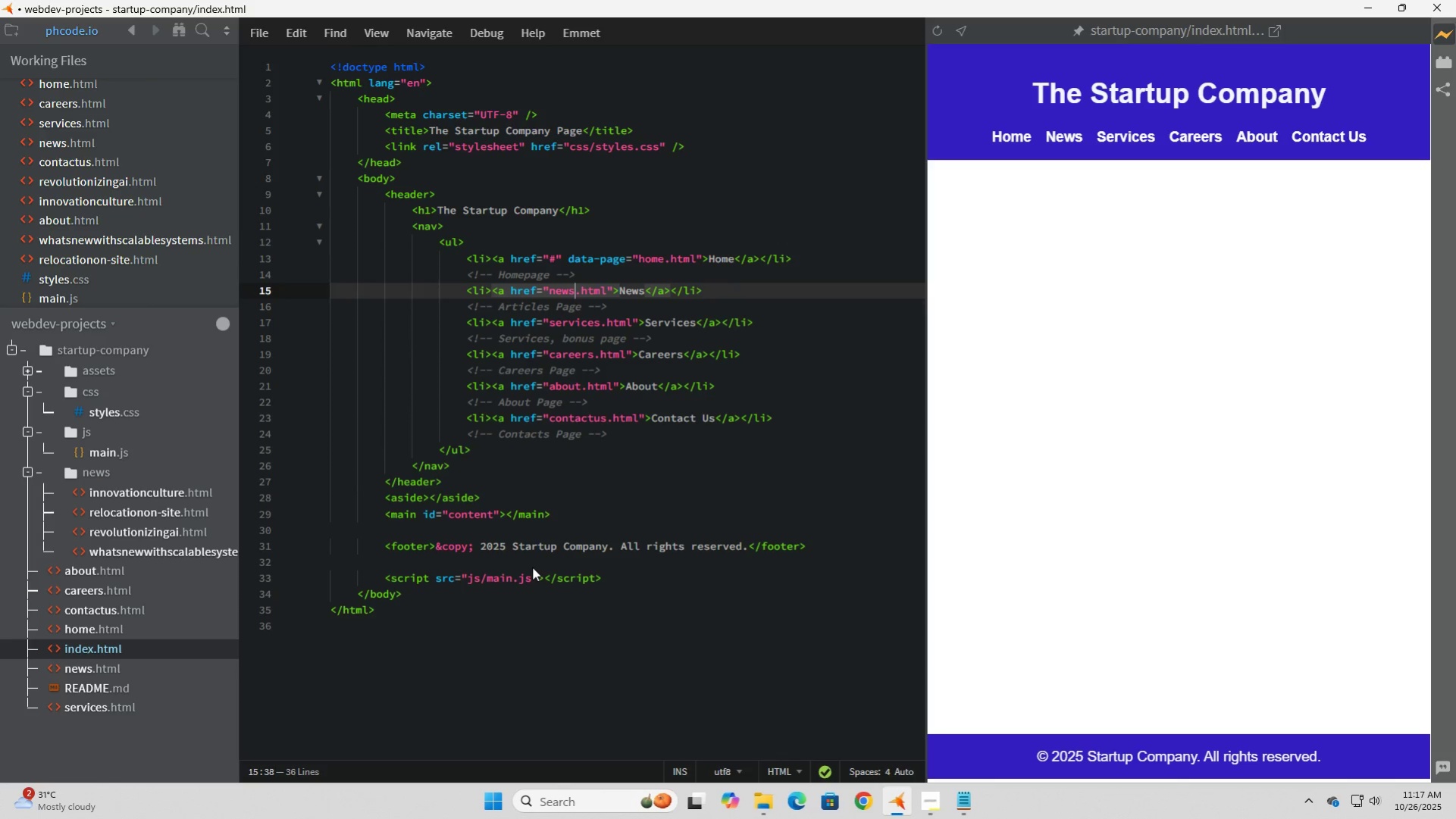 
key(ArrowLeft)
 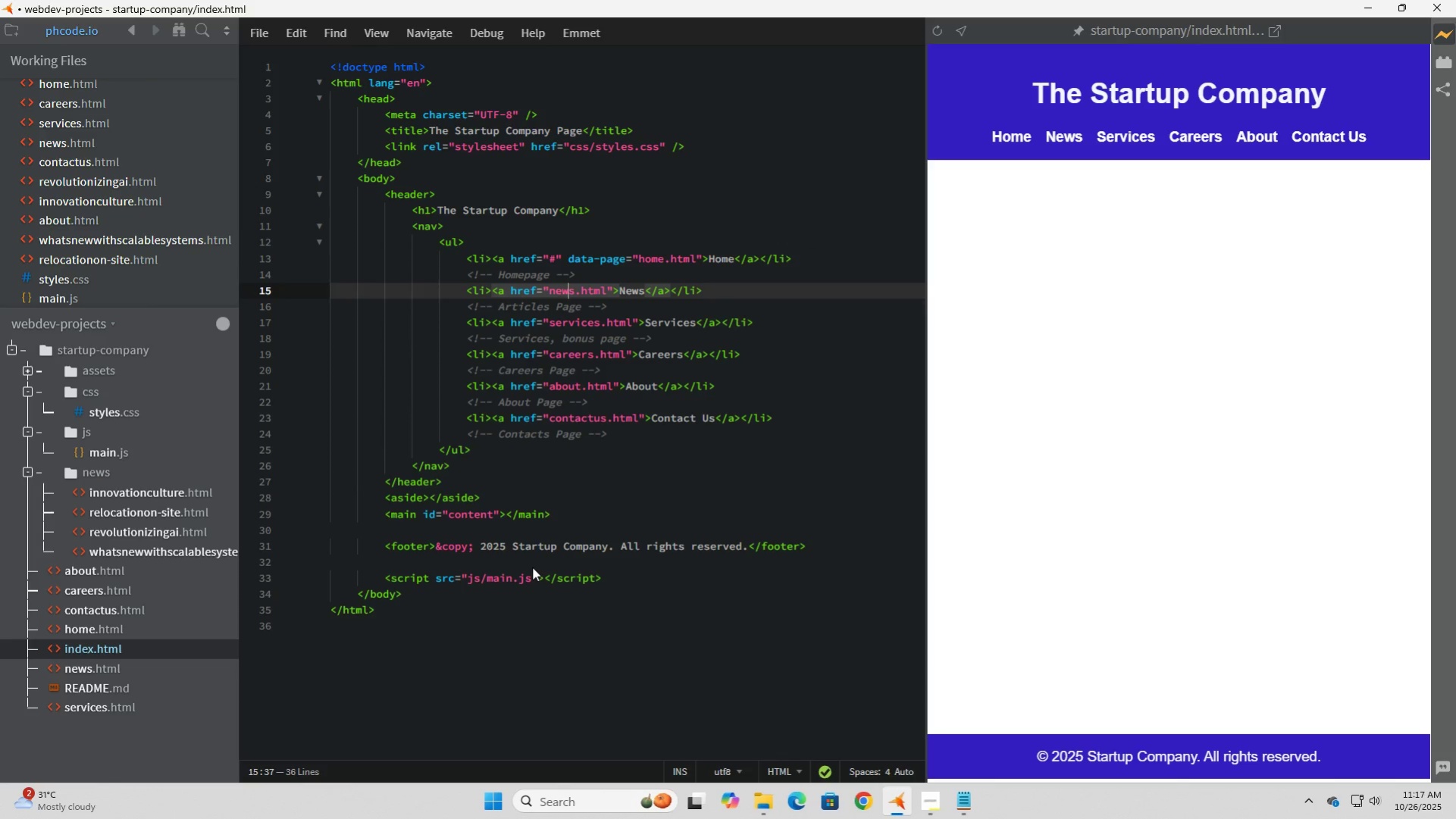 
key(ArrowLeft)
 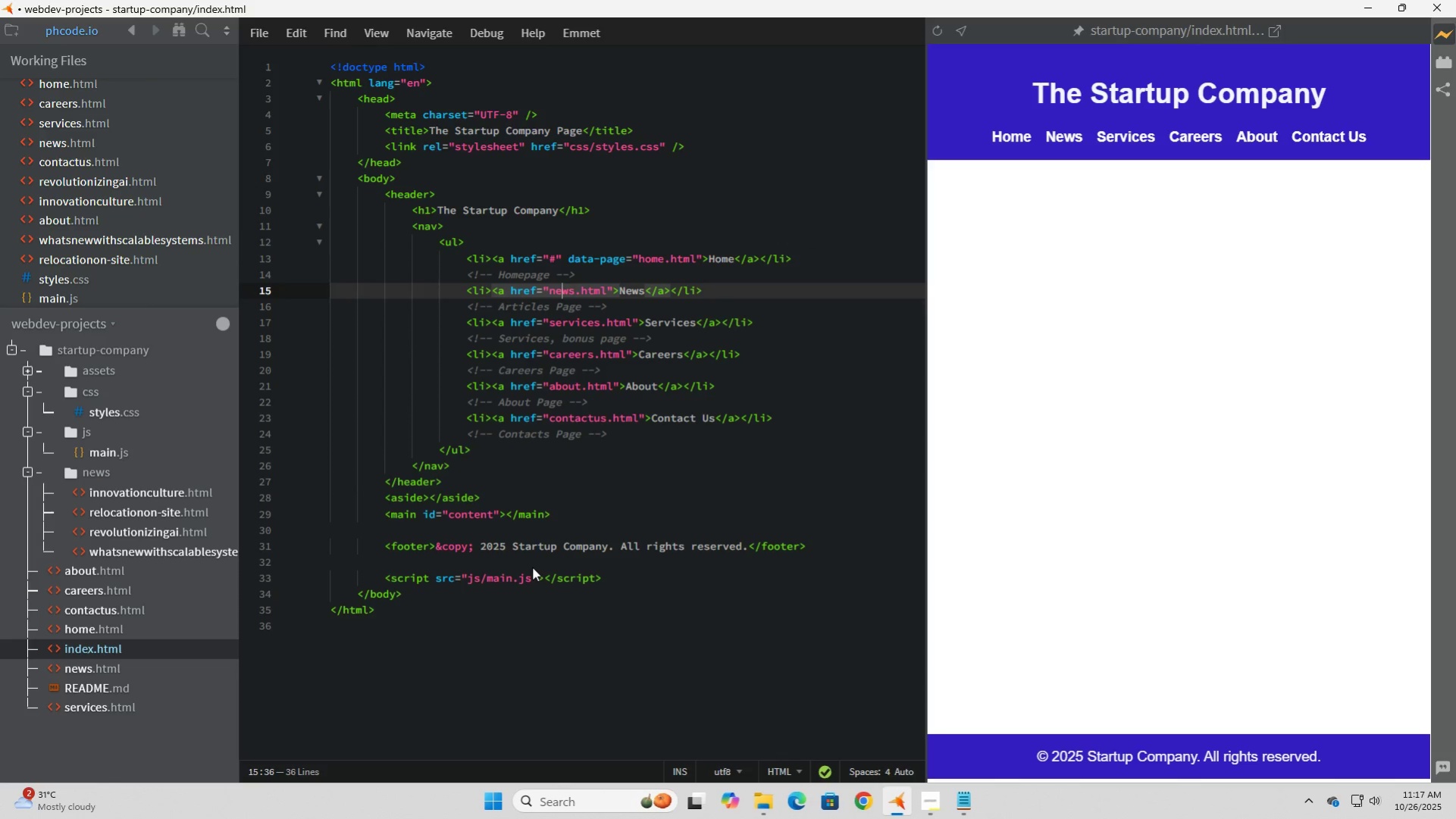 
key(ArrowLeft)
 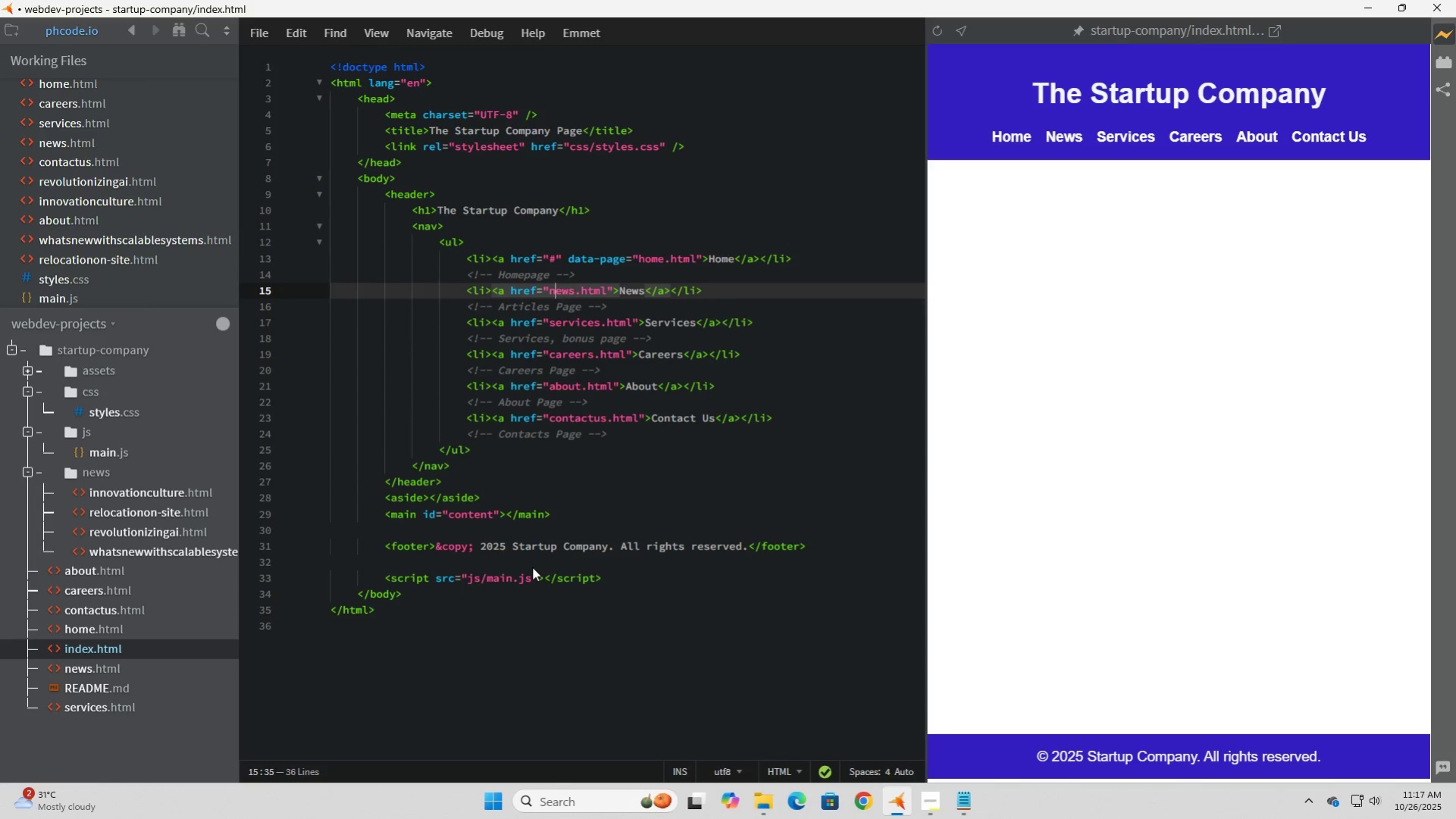 
key(ArrowLeft)
 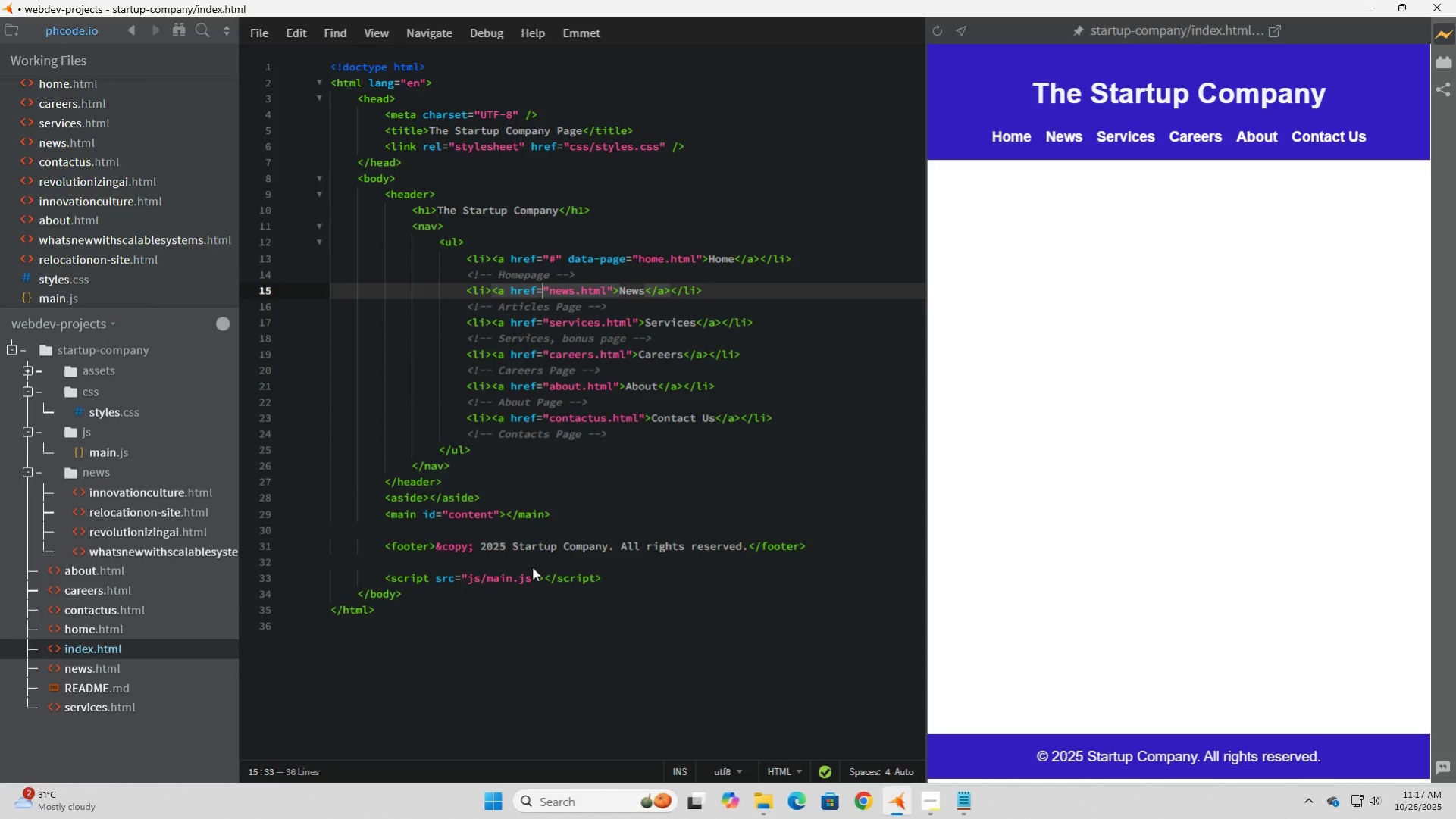 
key(ArrowLeft)
 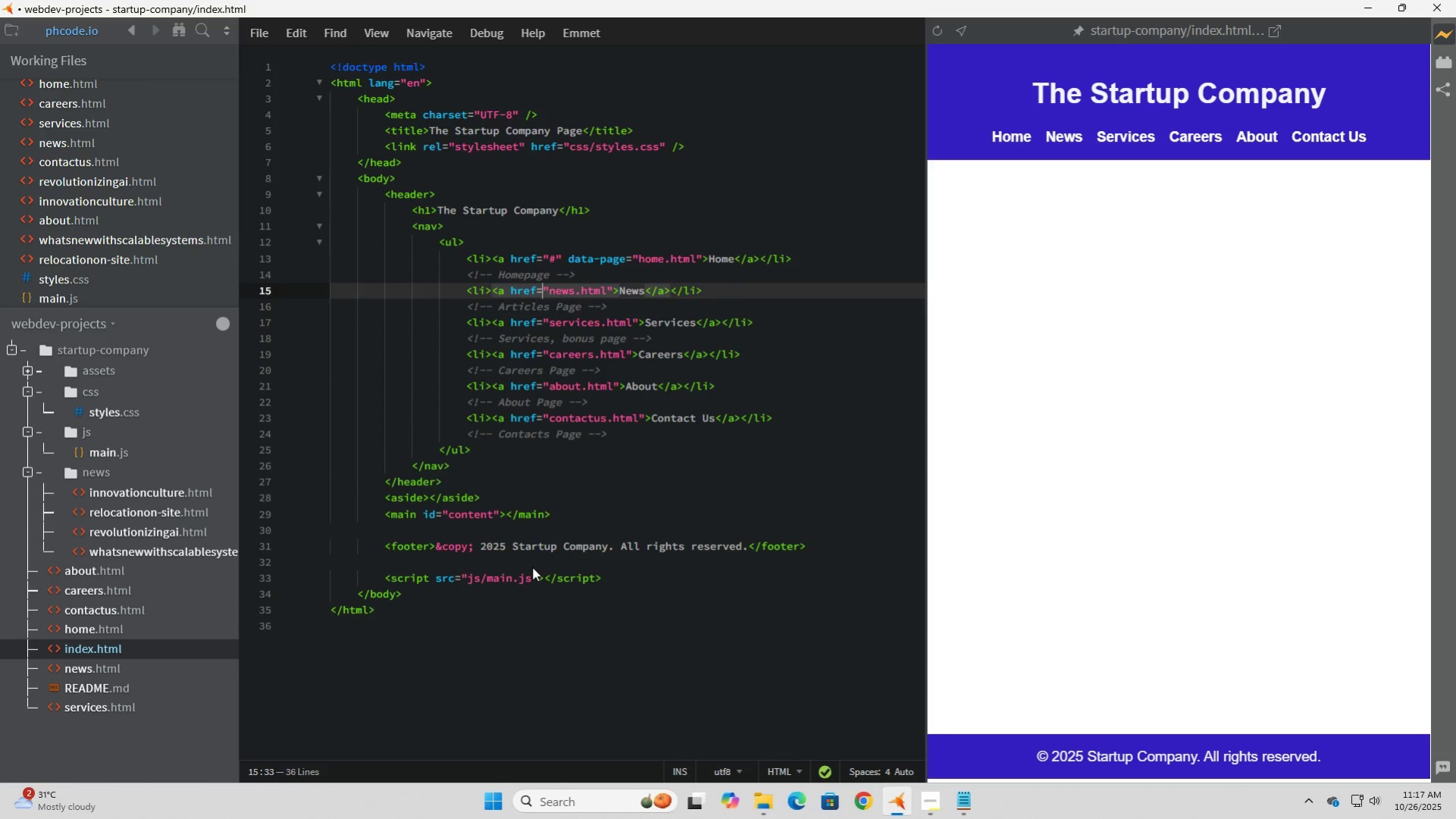 
key(ArrowLeft)
 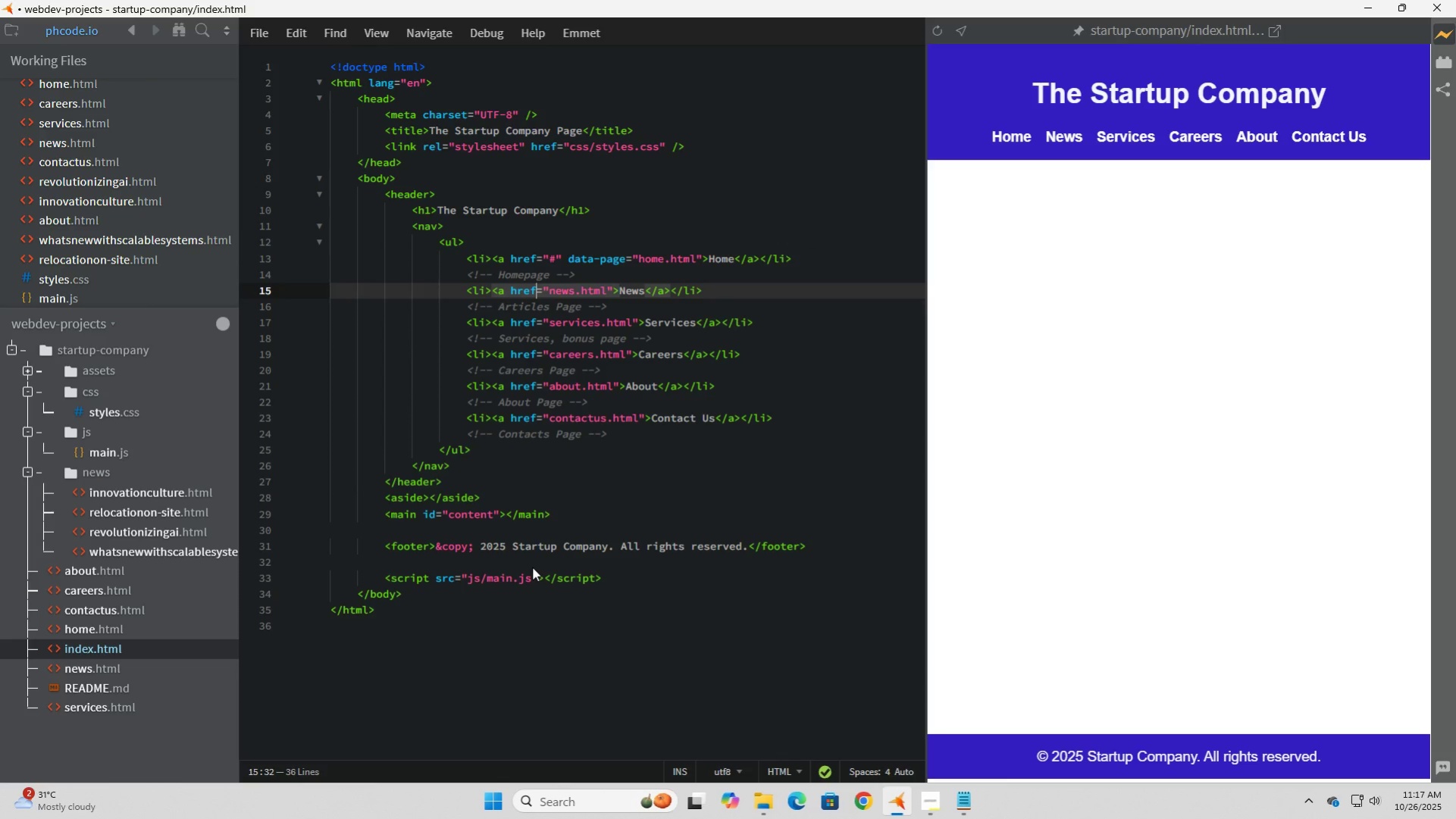 
key(Control+V)
 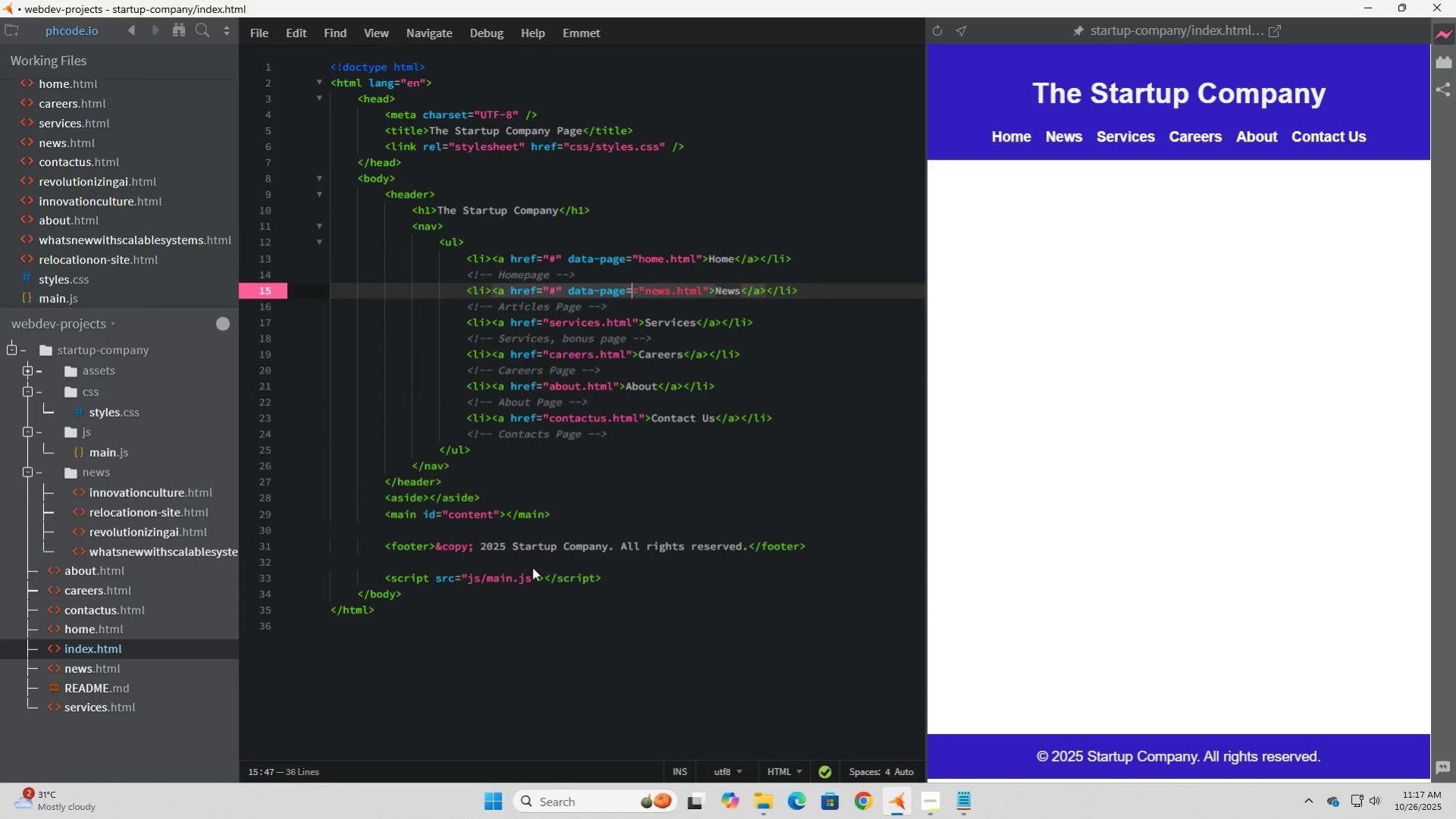 
key(Delete)
 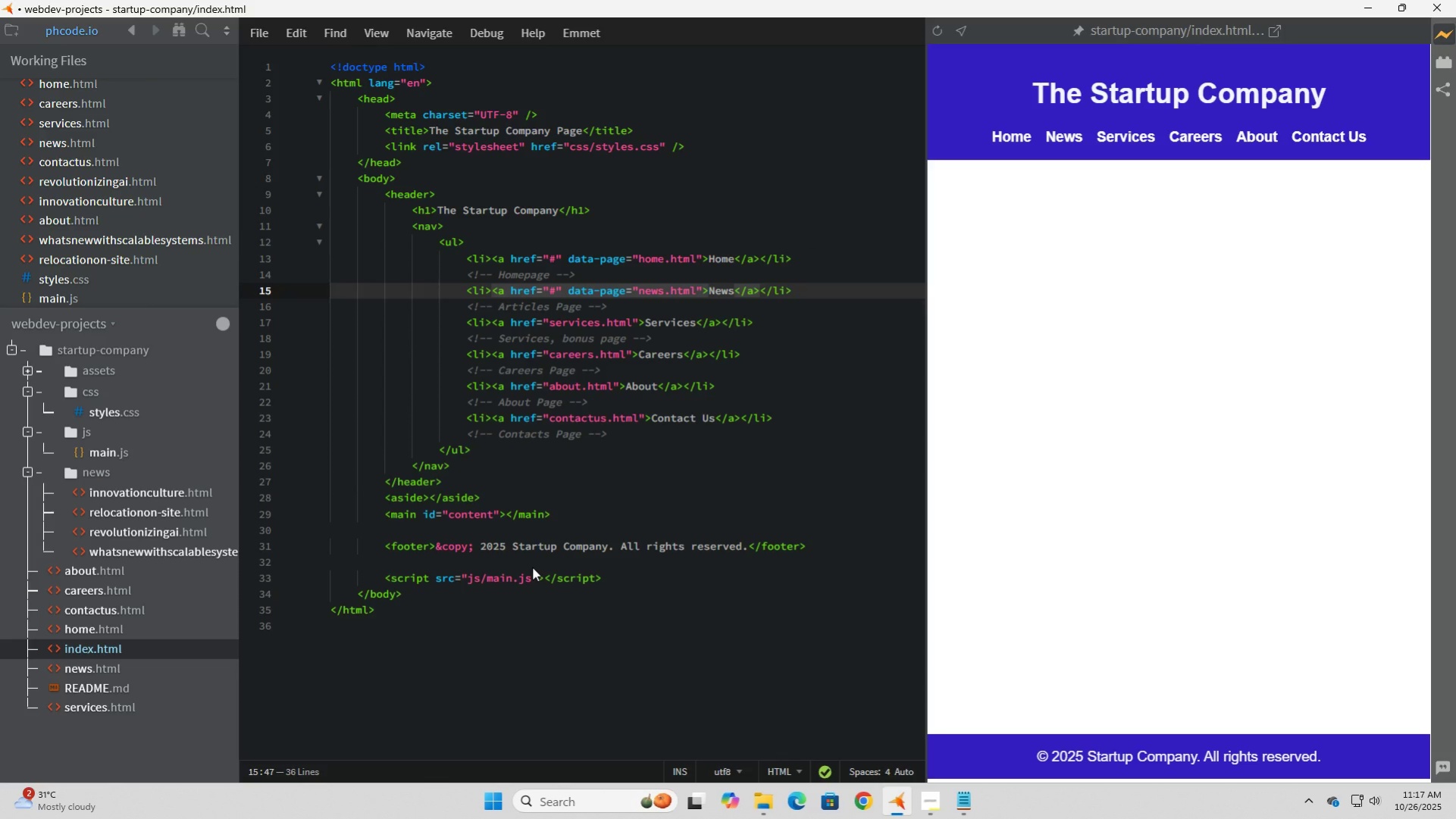 
key(ArrowDown)
 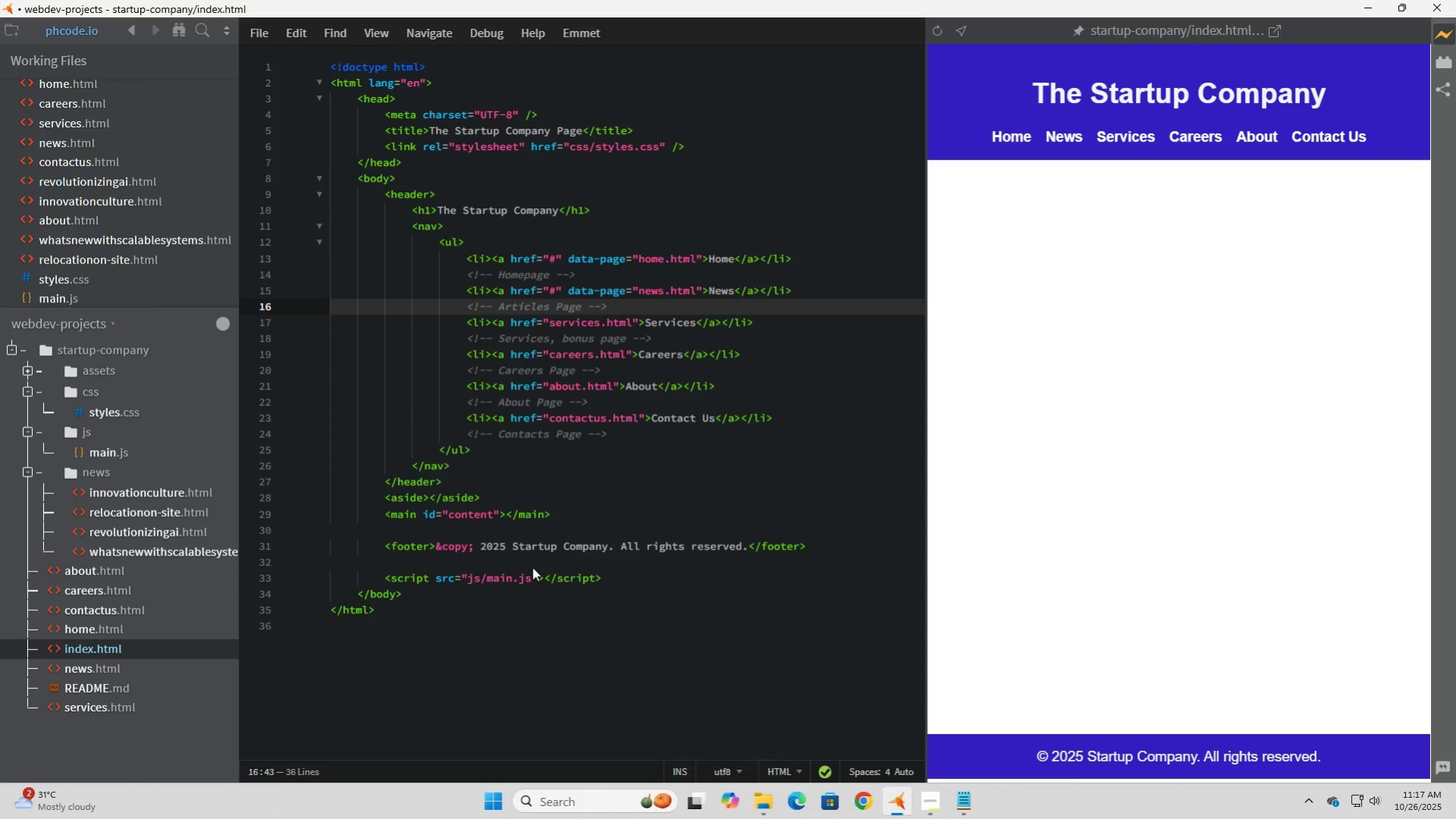 
key(ArrowUp)
 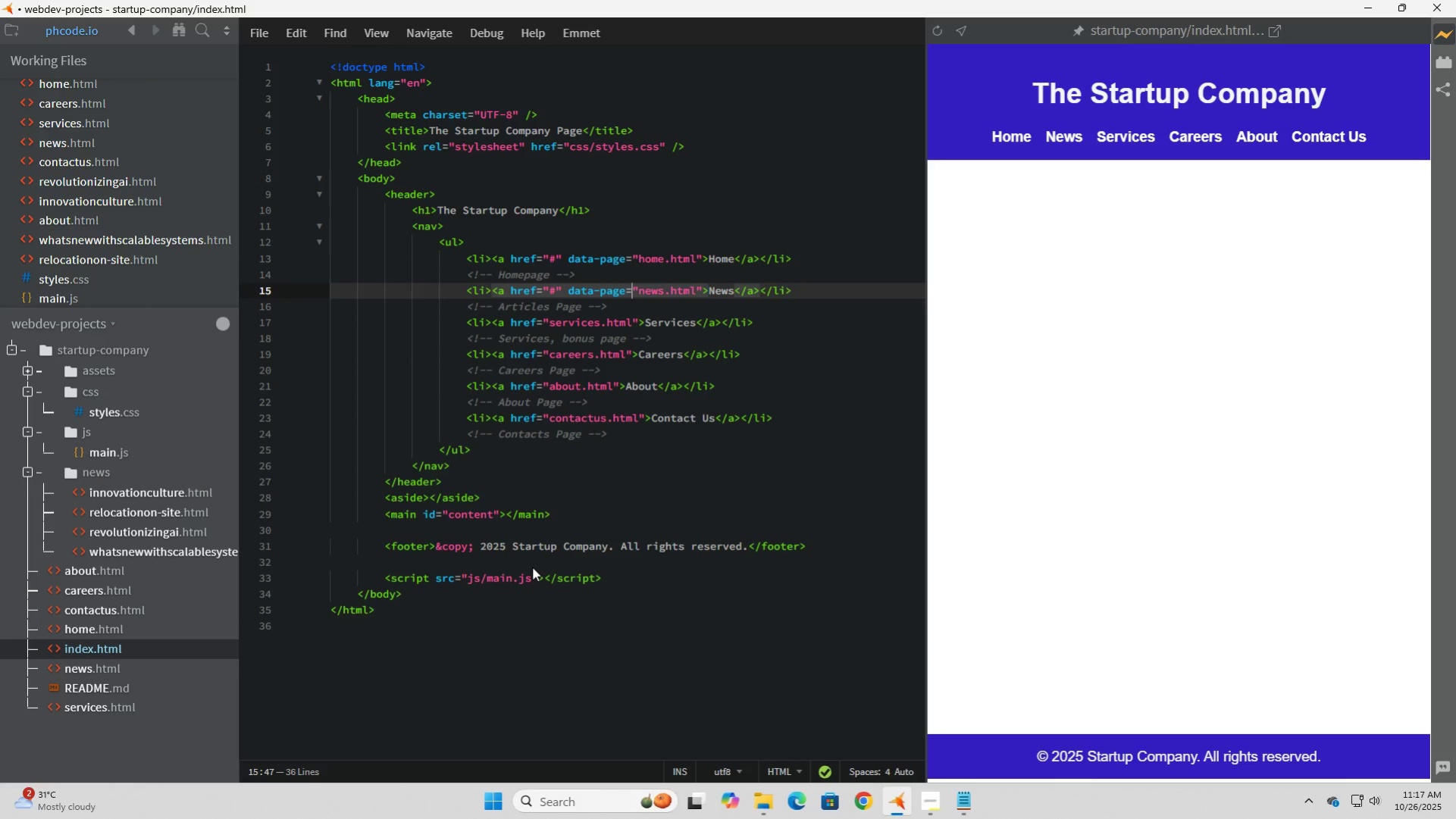 
hold_key(key=ArrowLeft, duration=0.94)
 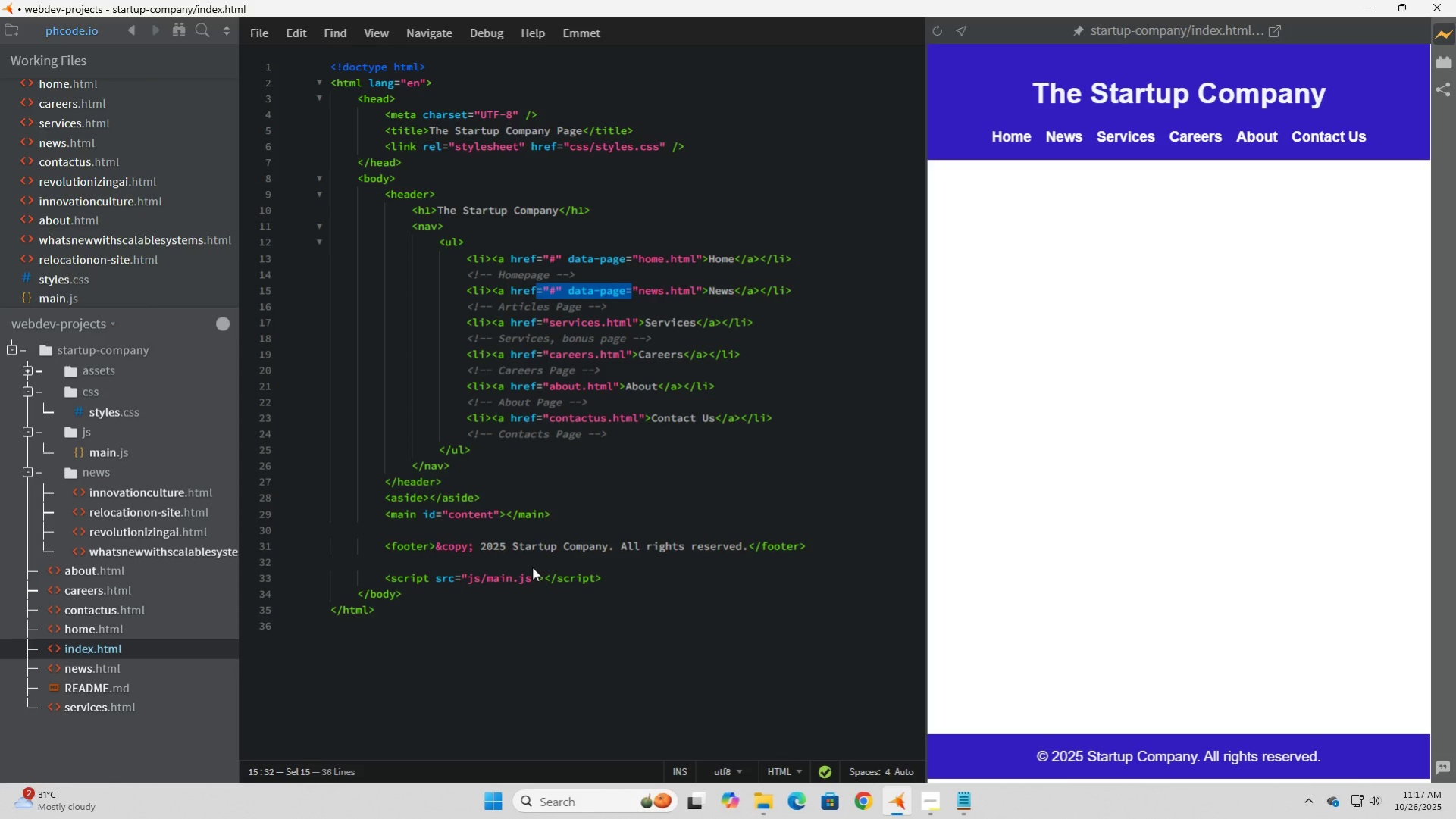 
key(Shift+ArrowRight)
 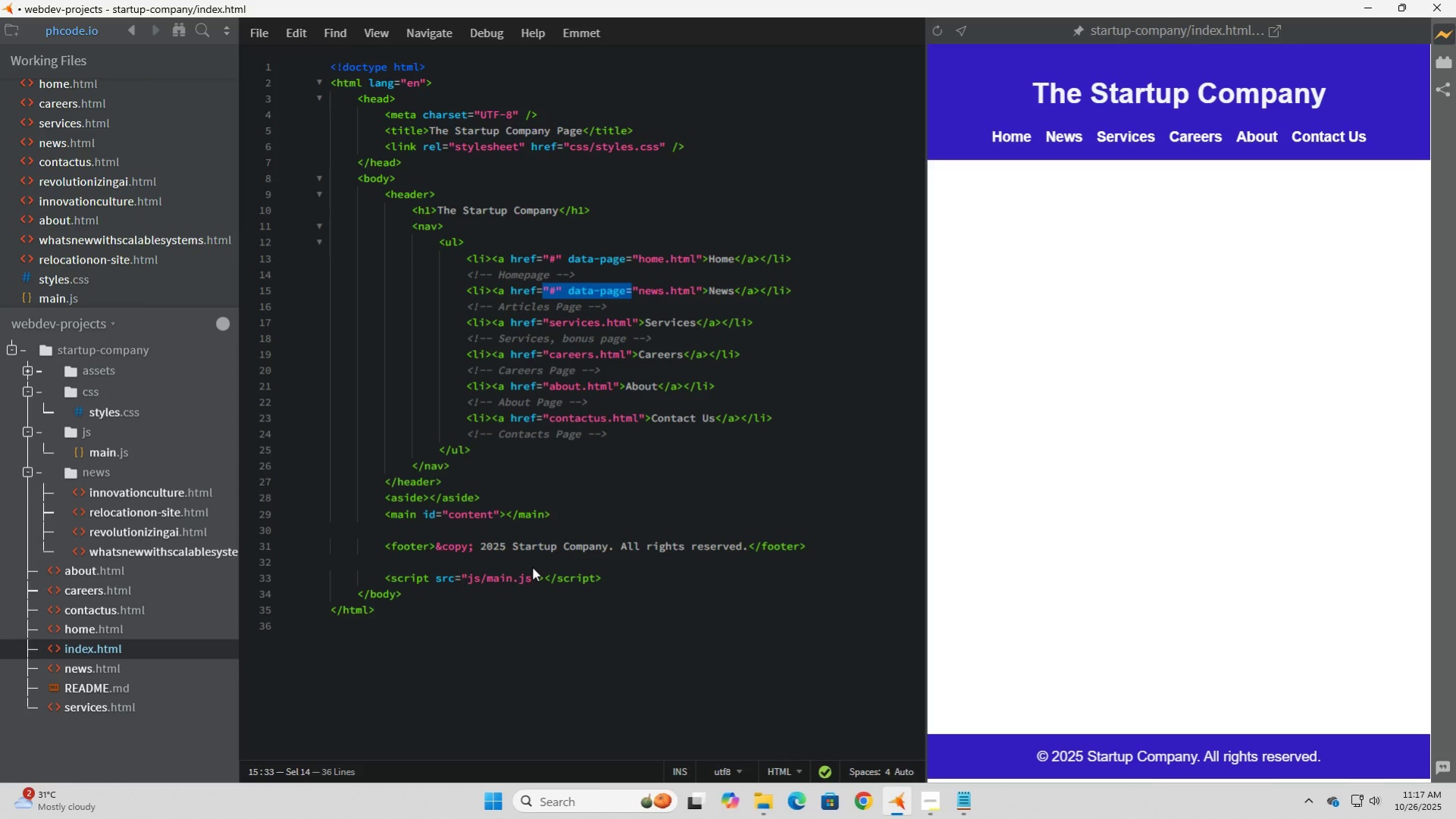 
key(Control+C)
 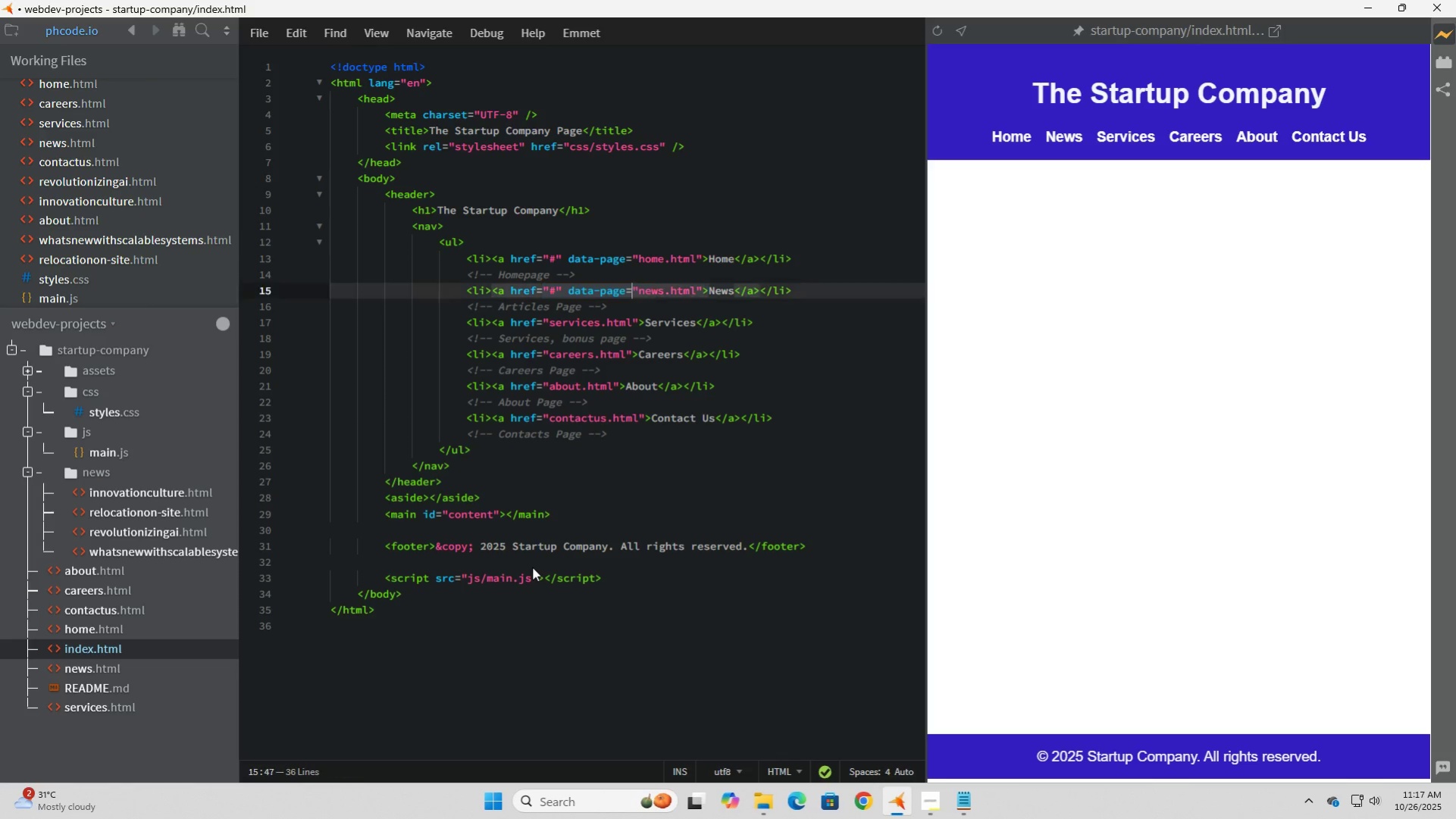 
key(ArrowDown)
 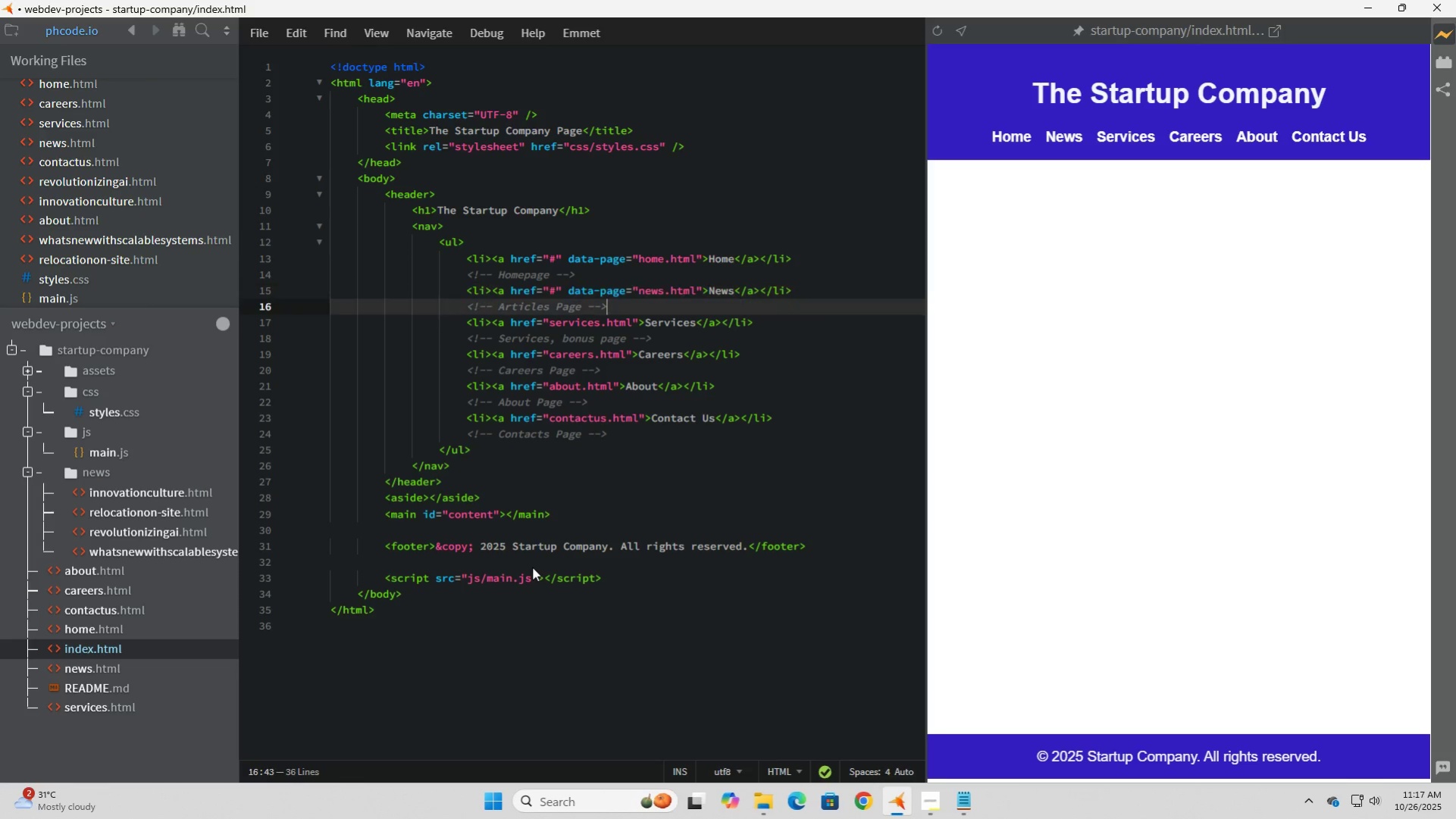 
key(ArrowDown)
 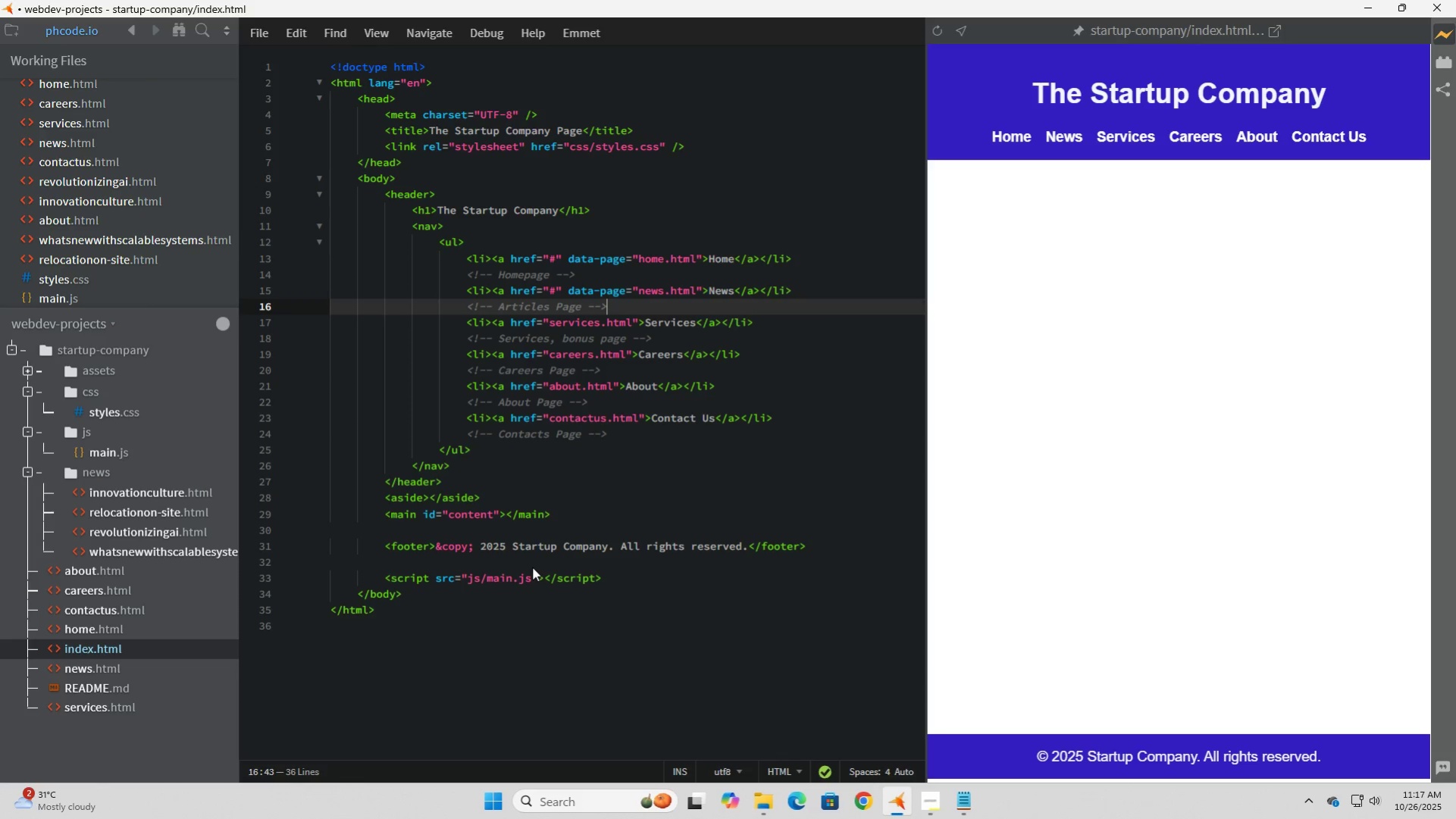 
key(ArrowLeft)
 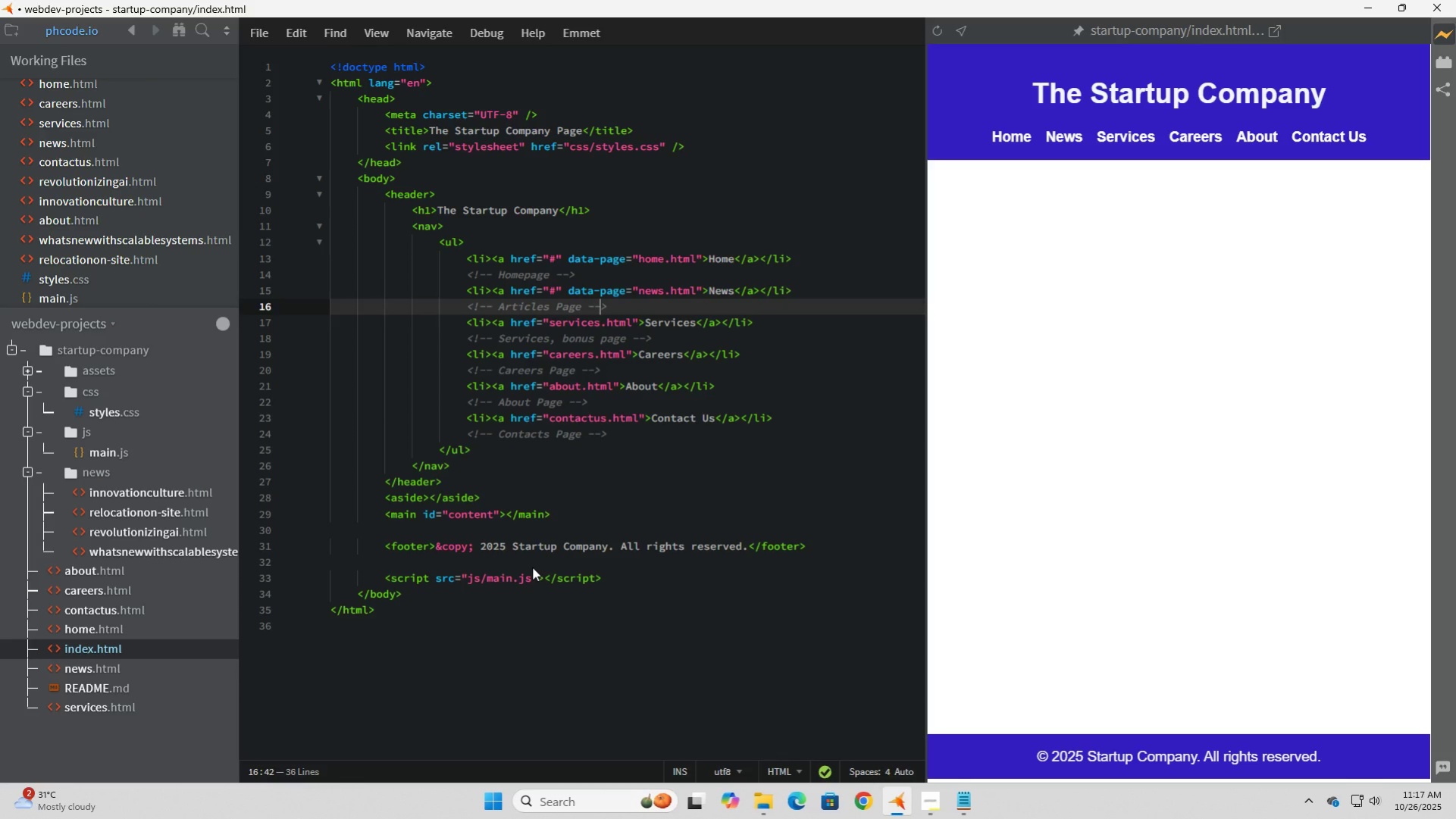 
key(ArrowDown)
 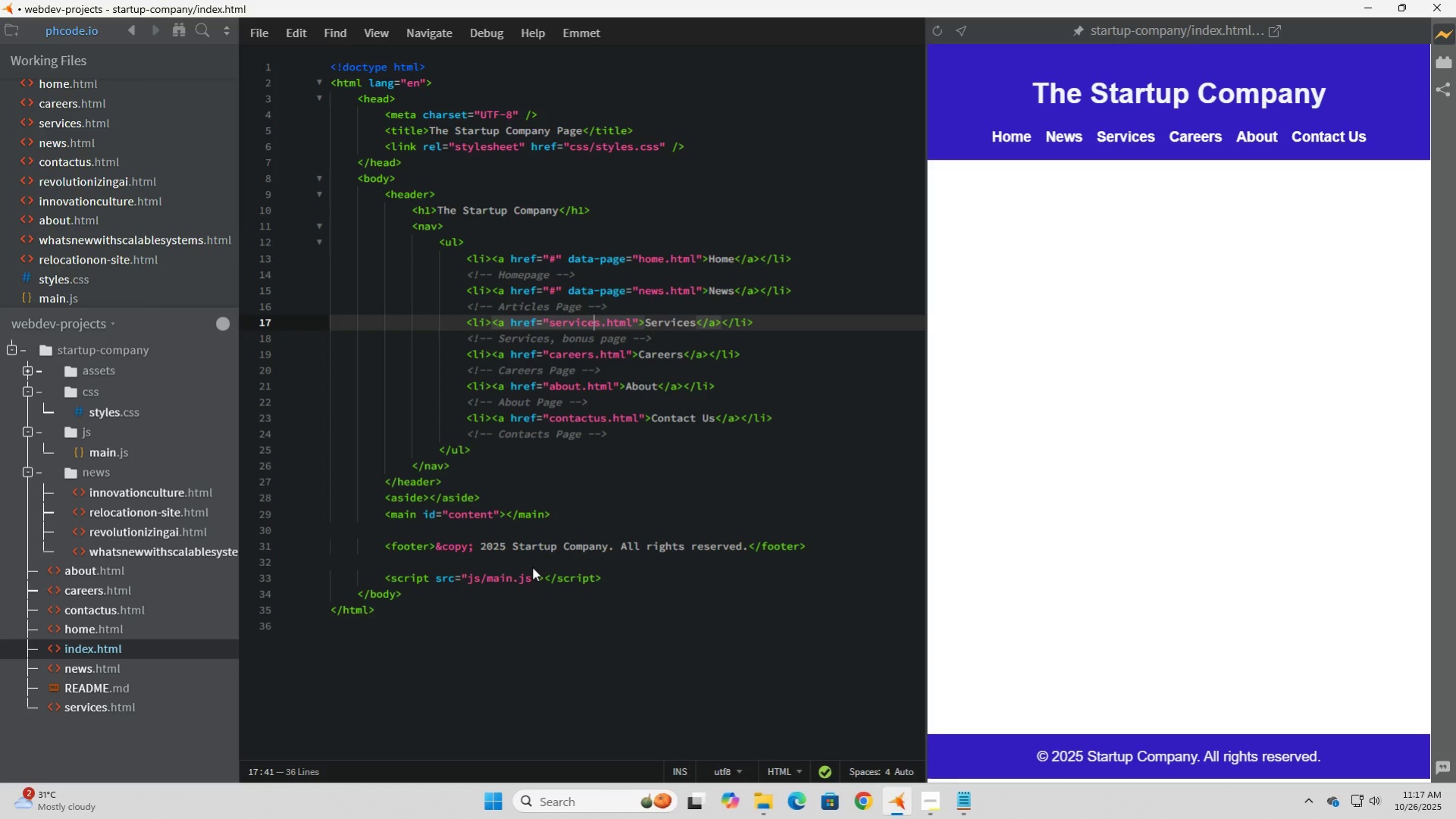 
key(ArrowLeft)
 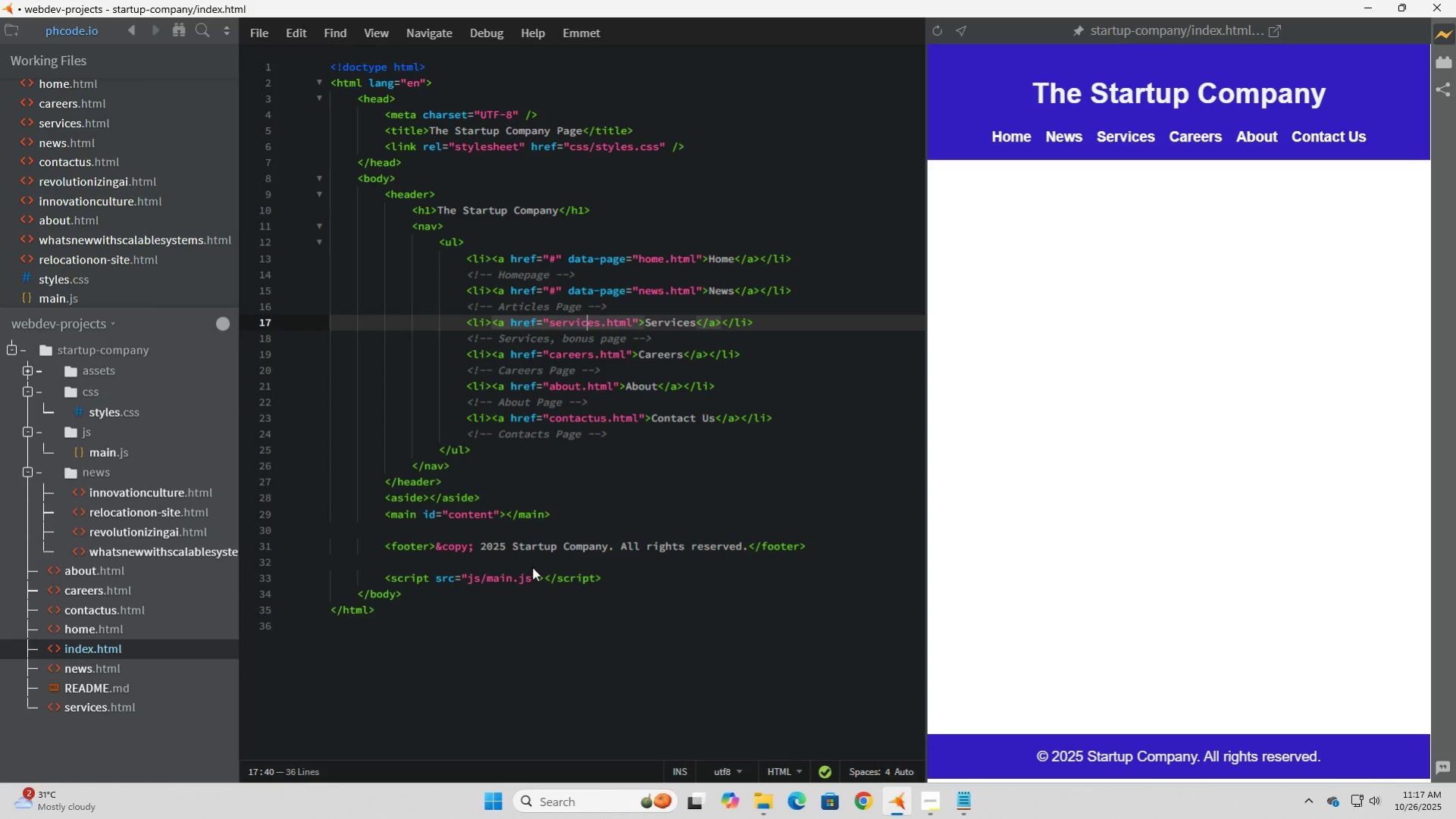 
key(ArrowLeft)
 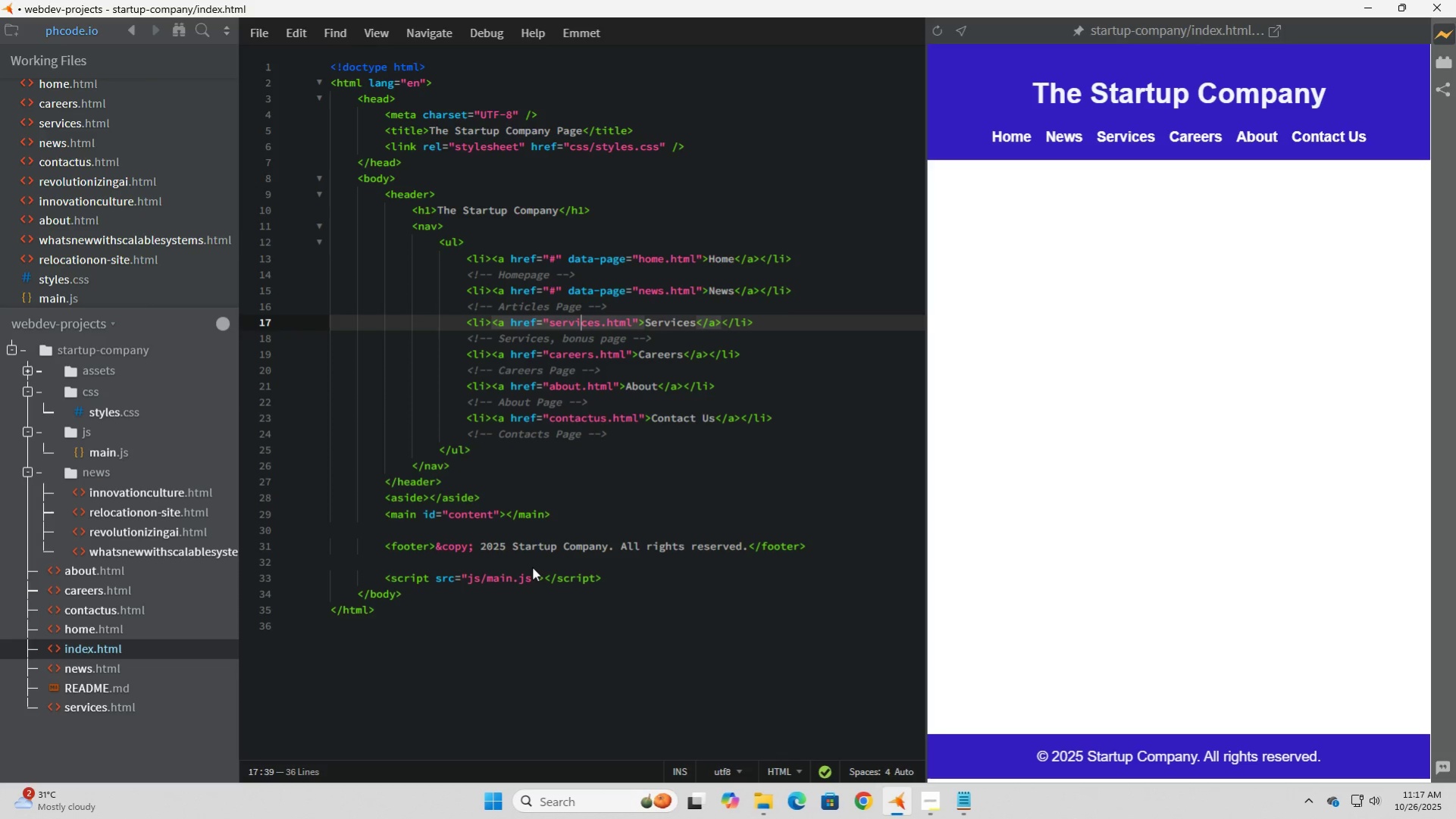 
key(ArrowLeft)
 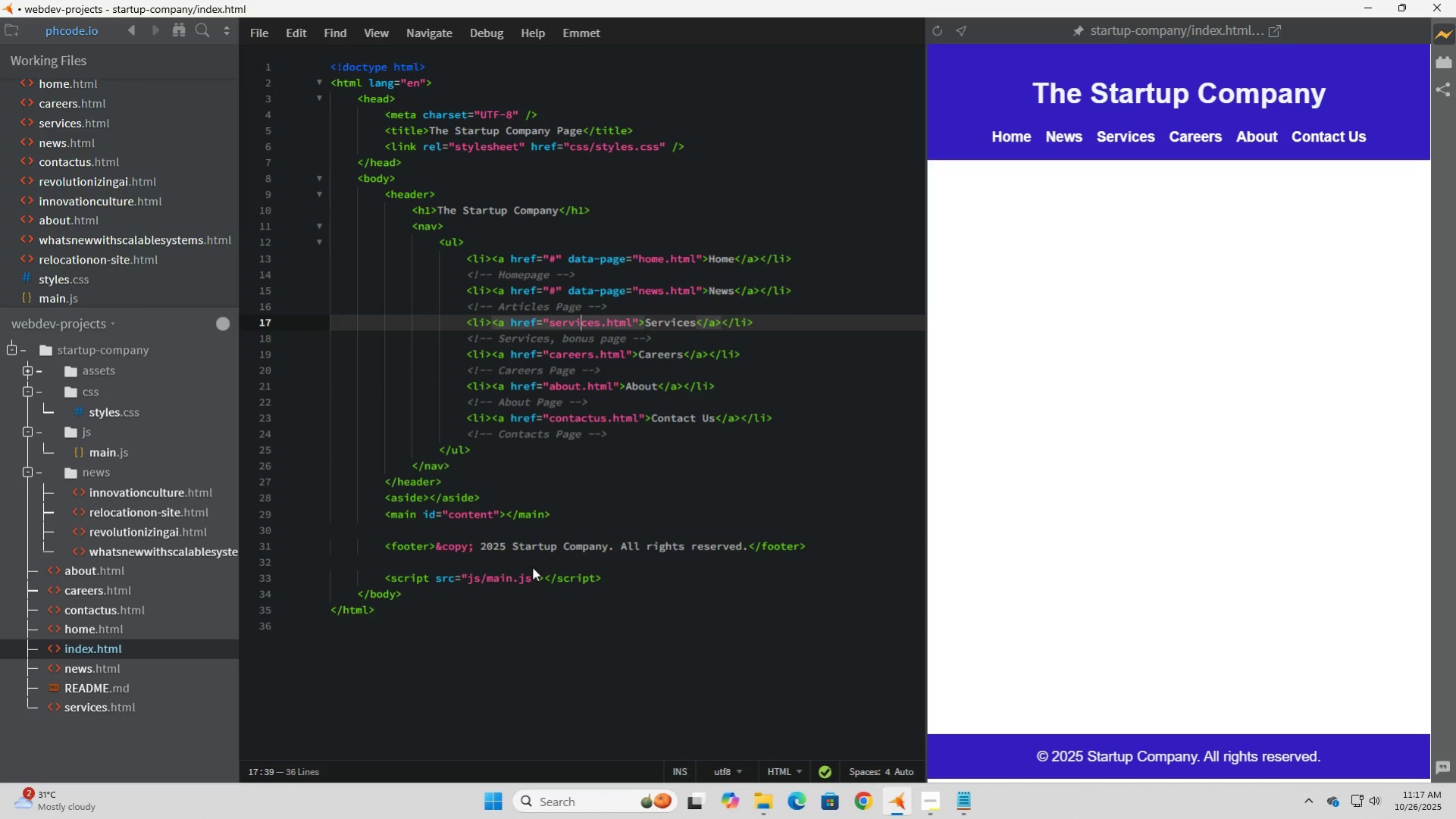 
key(ArrowLeft)
 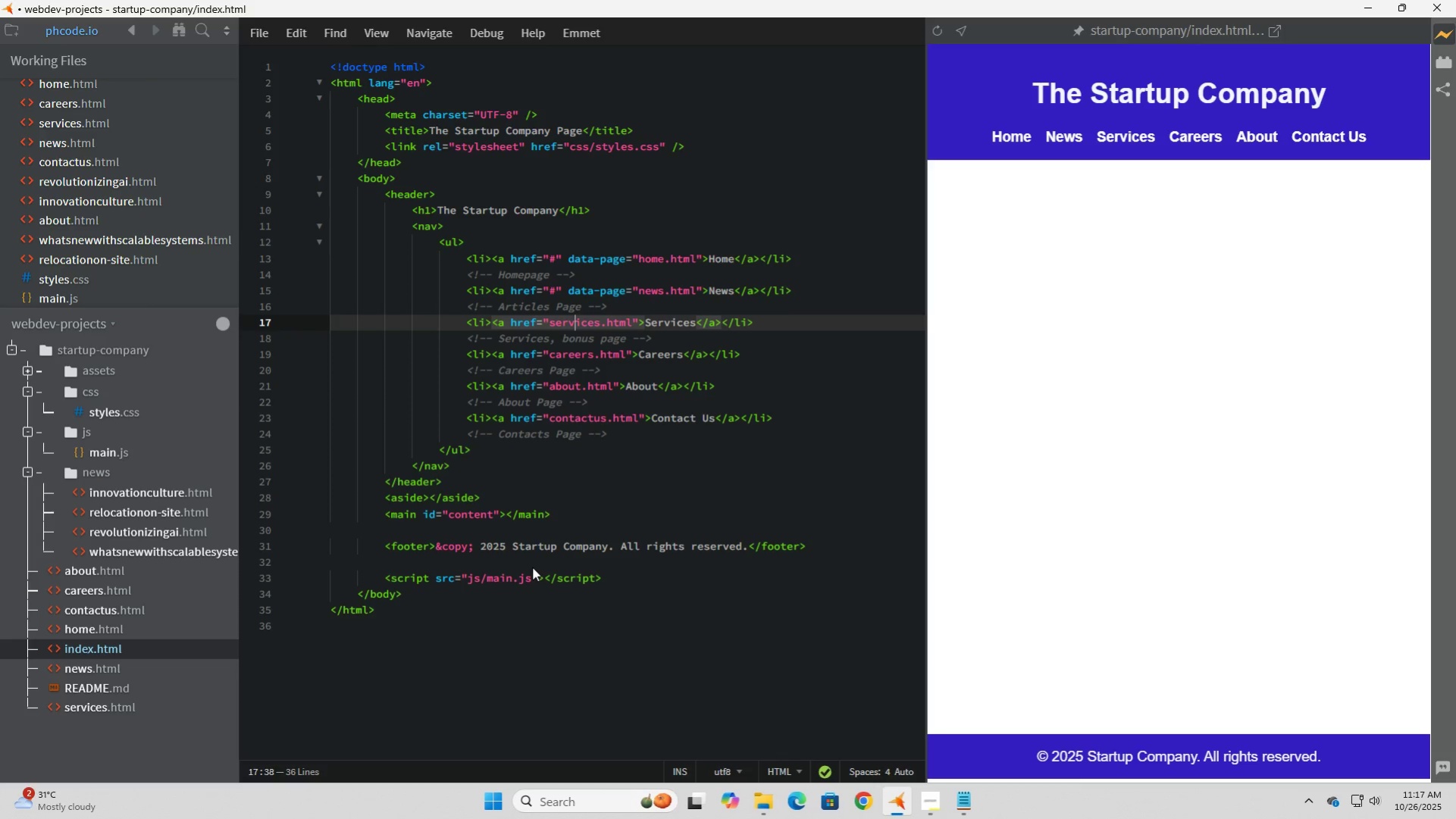 
key(ArrowLeft)
 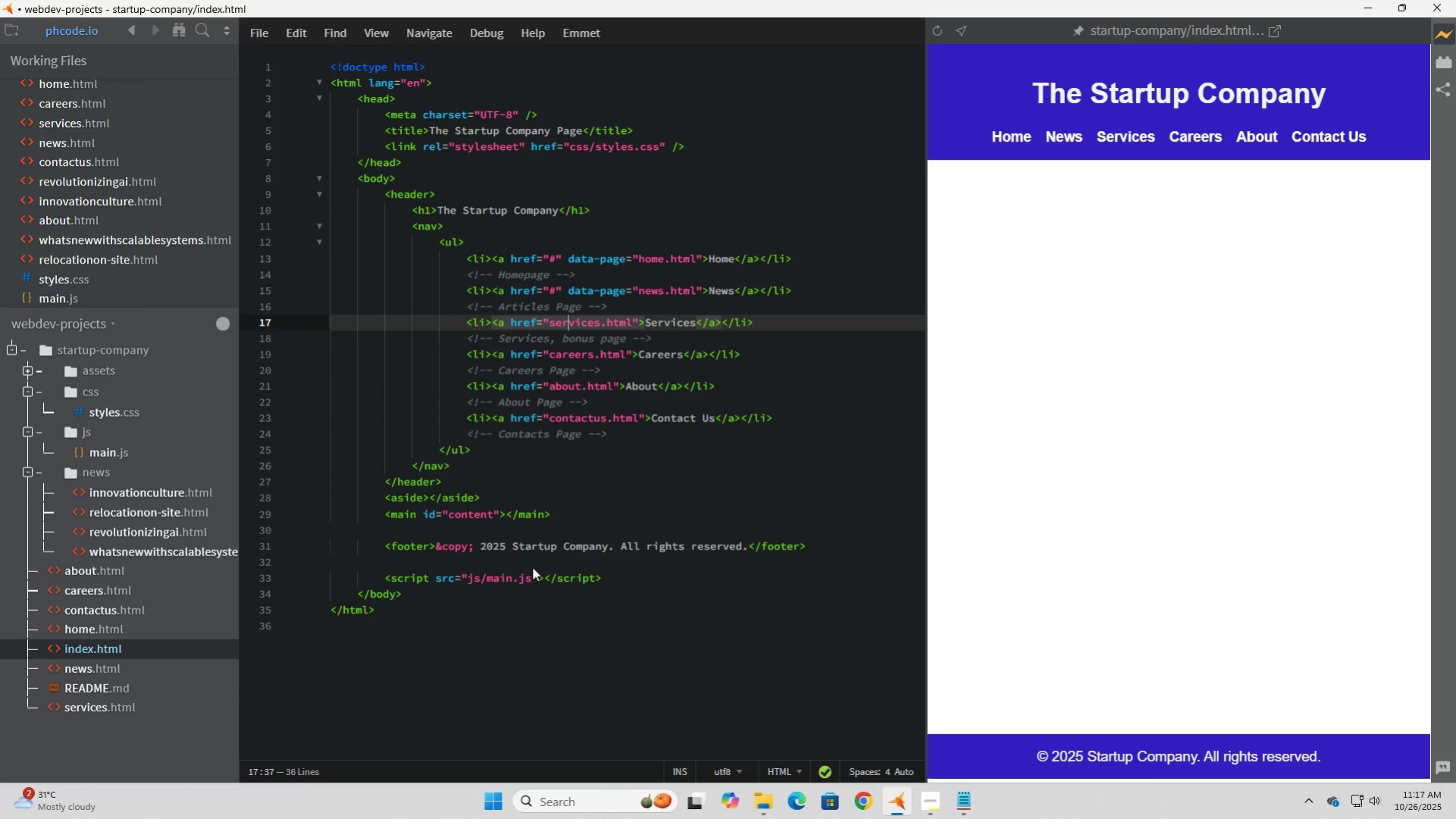 
key(ArrowLeft)
 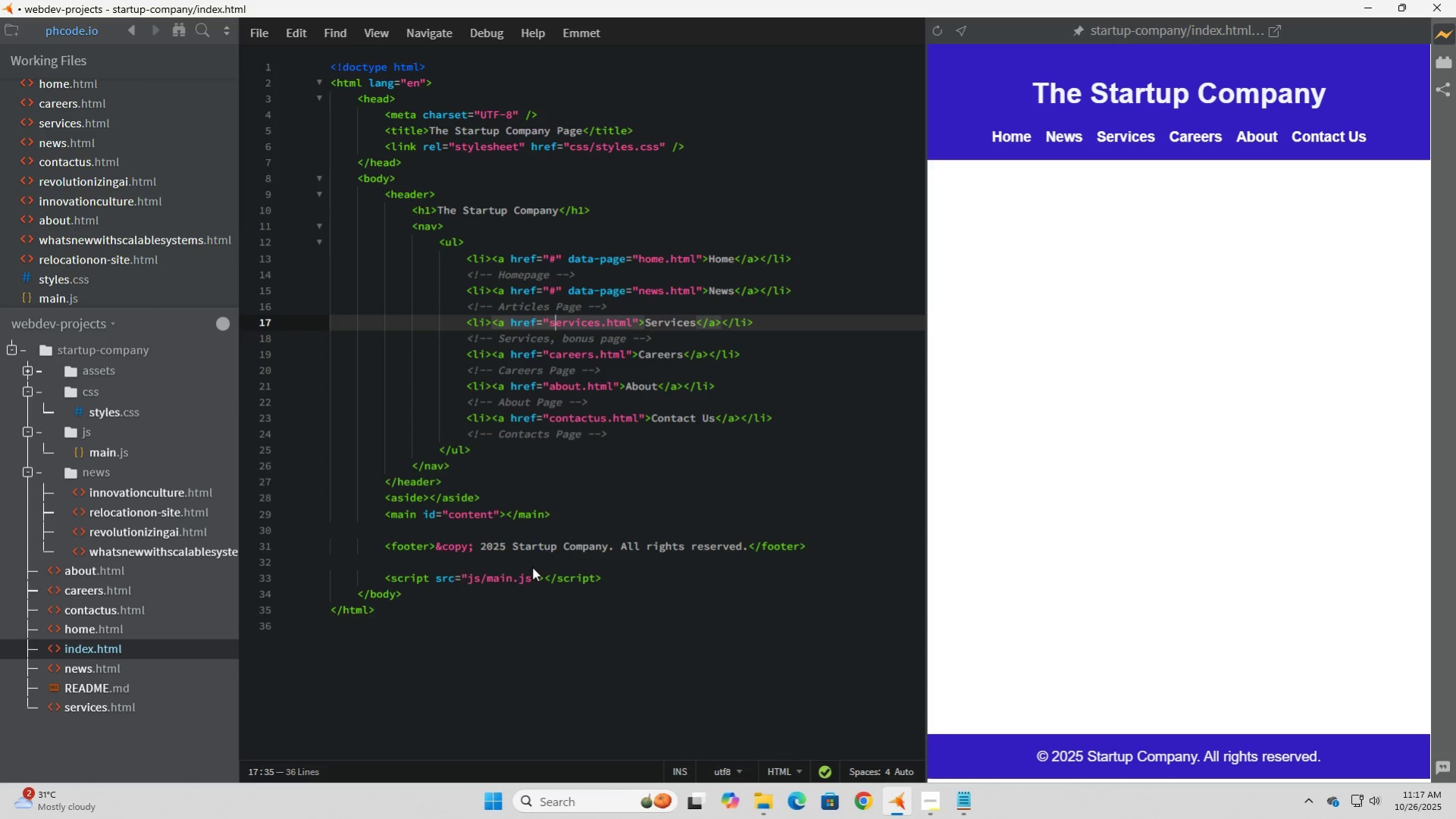 
key(ArrowLeft)
 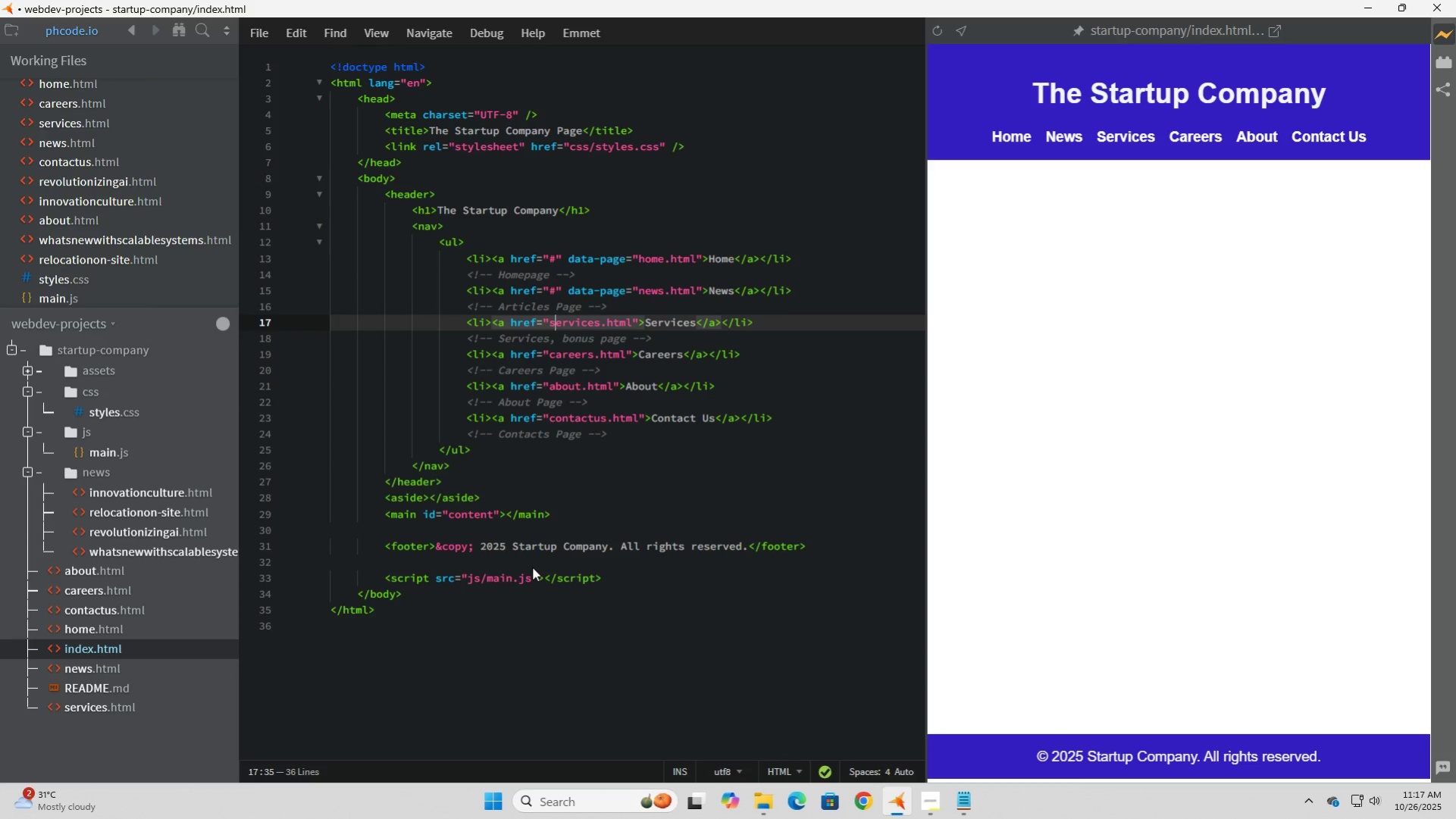 
key(ArrowLeft)
 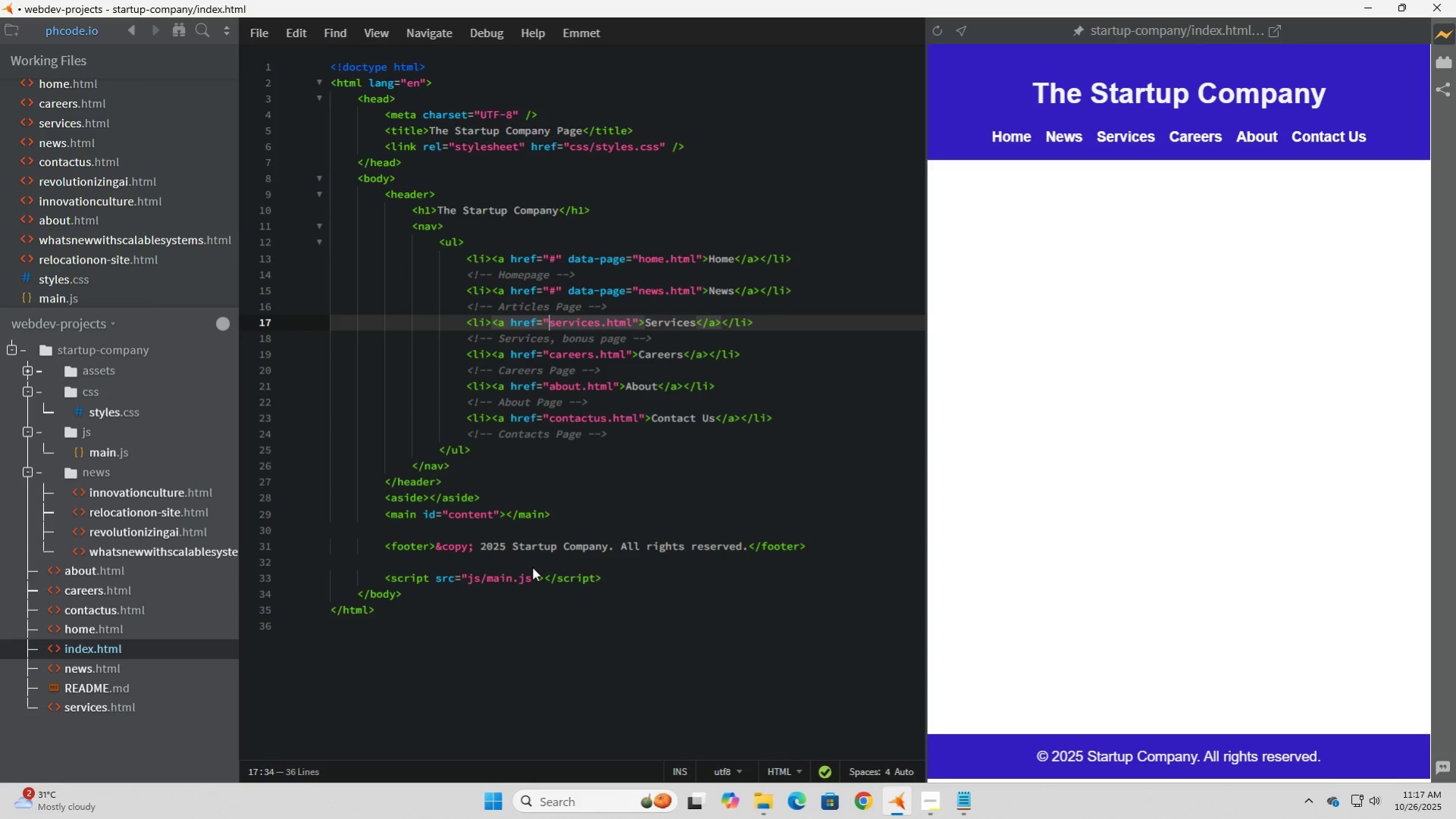 
key(ArrowLeft)
 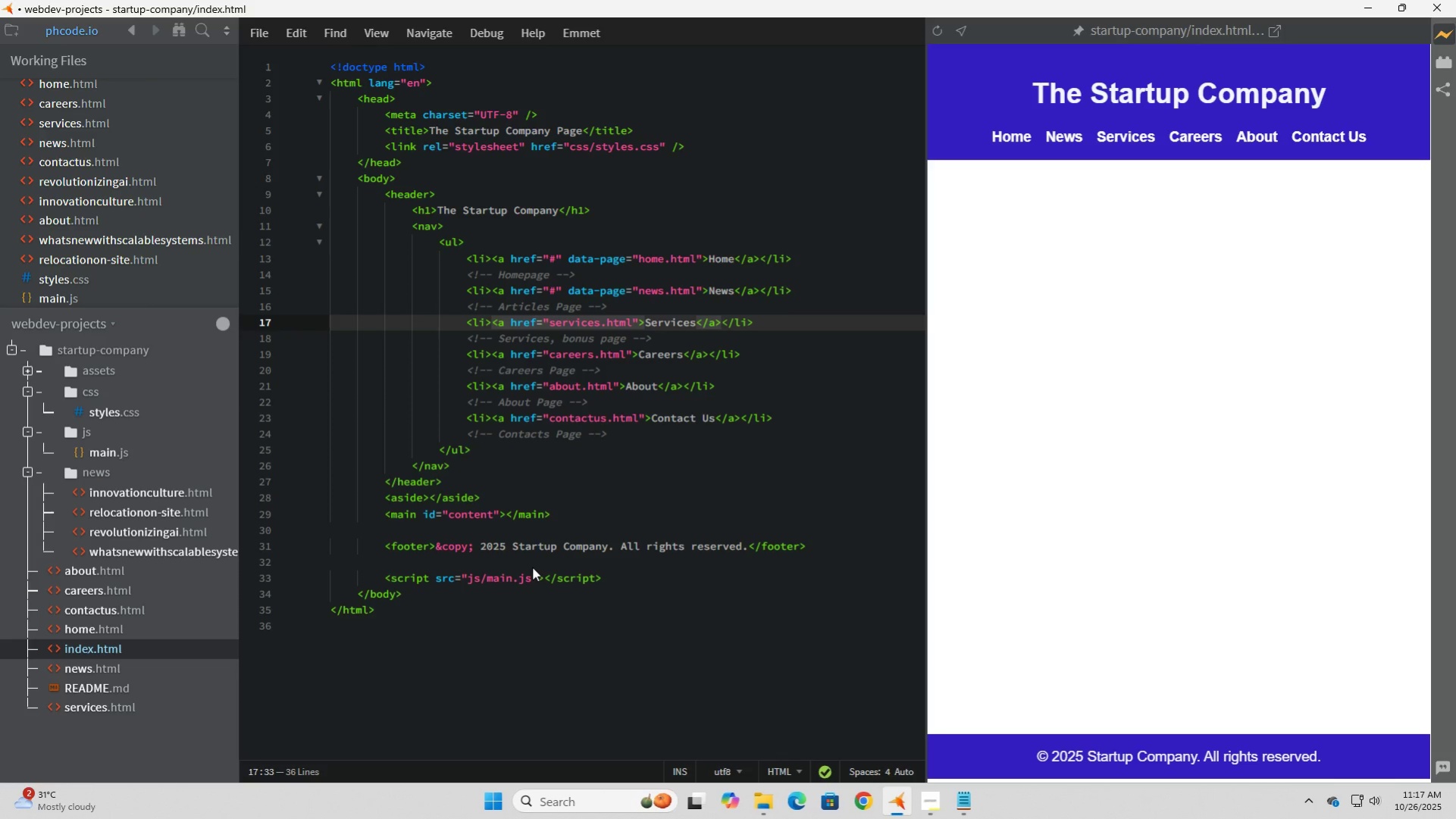 
key(Control+V)
 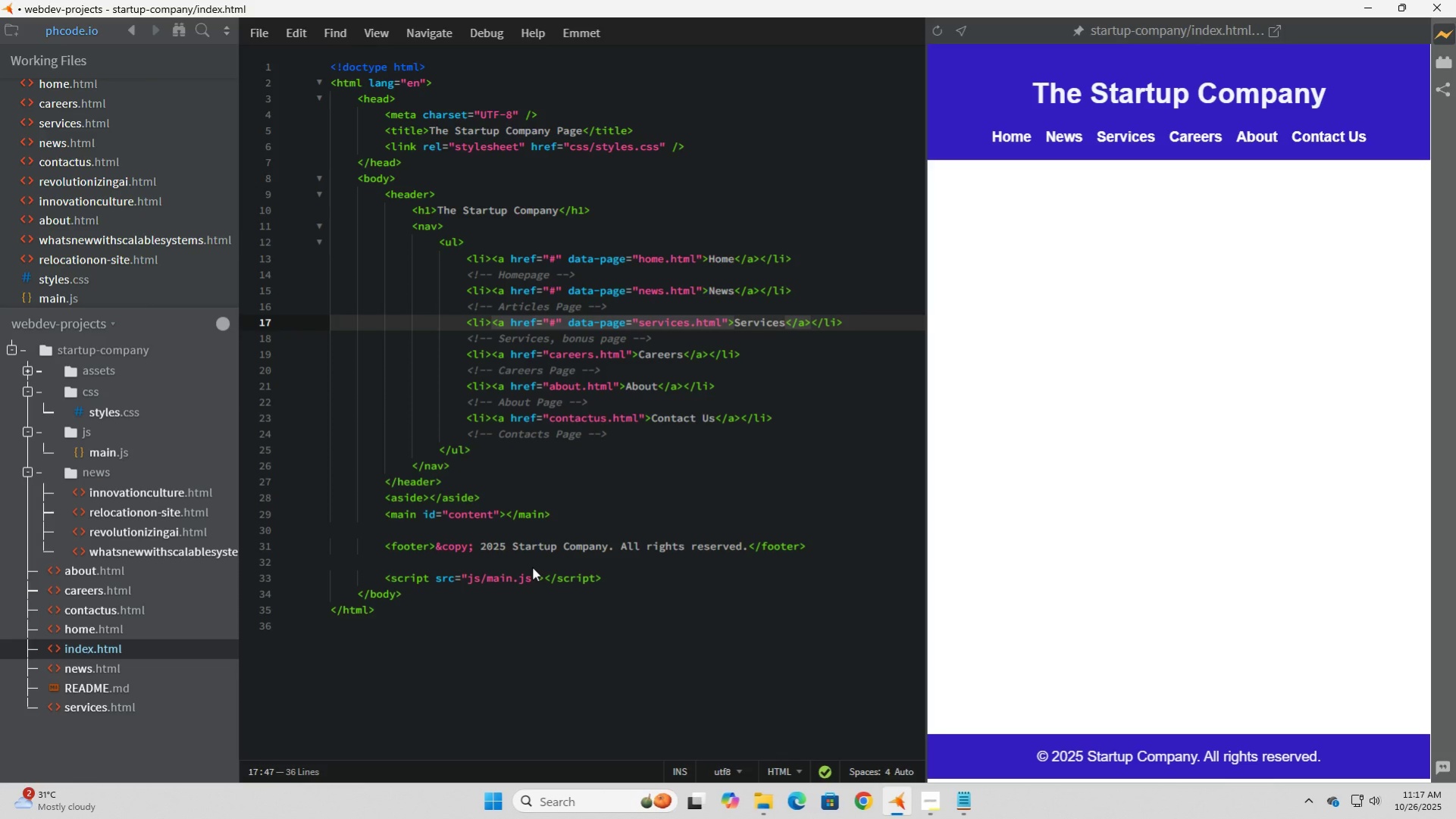 
key(ArrowDown)
 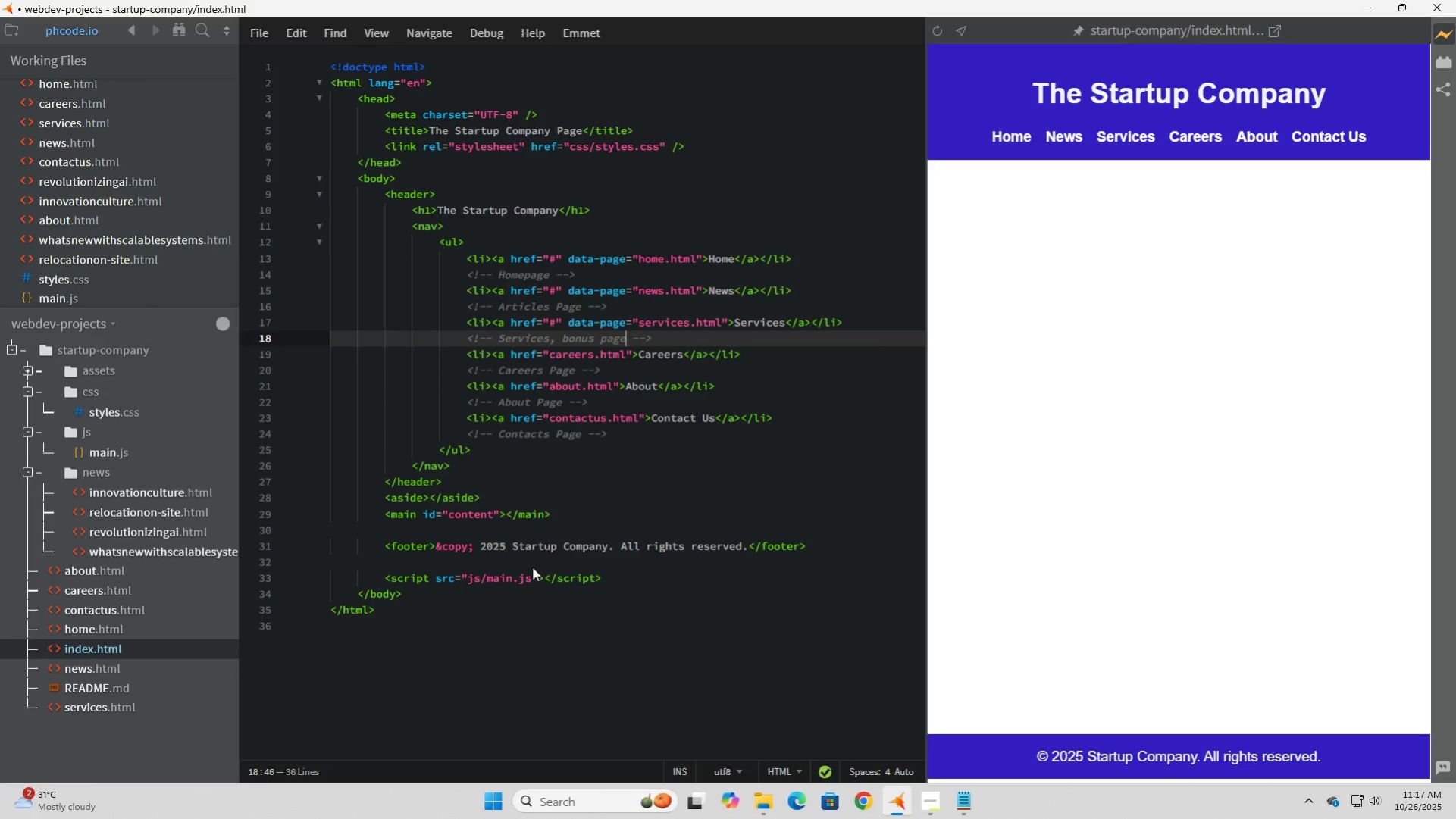 
key(ArrowLeft)
 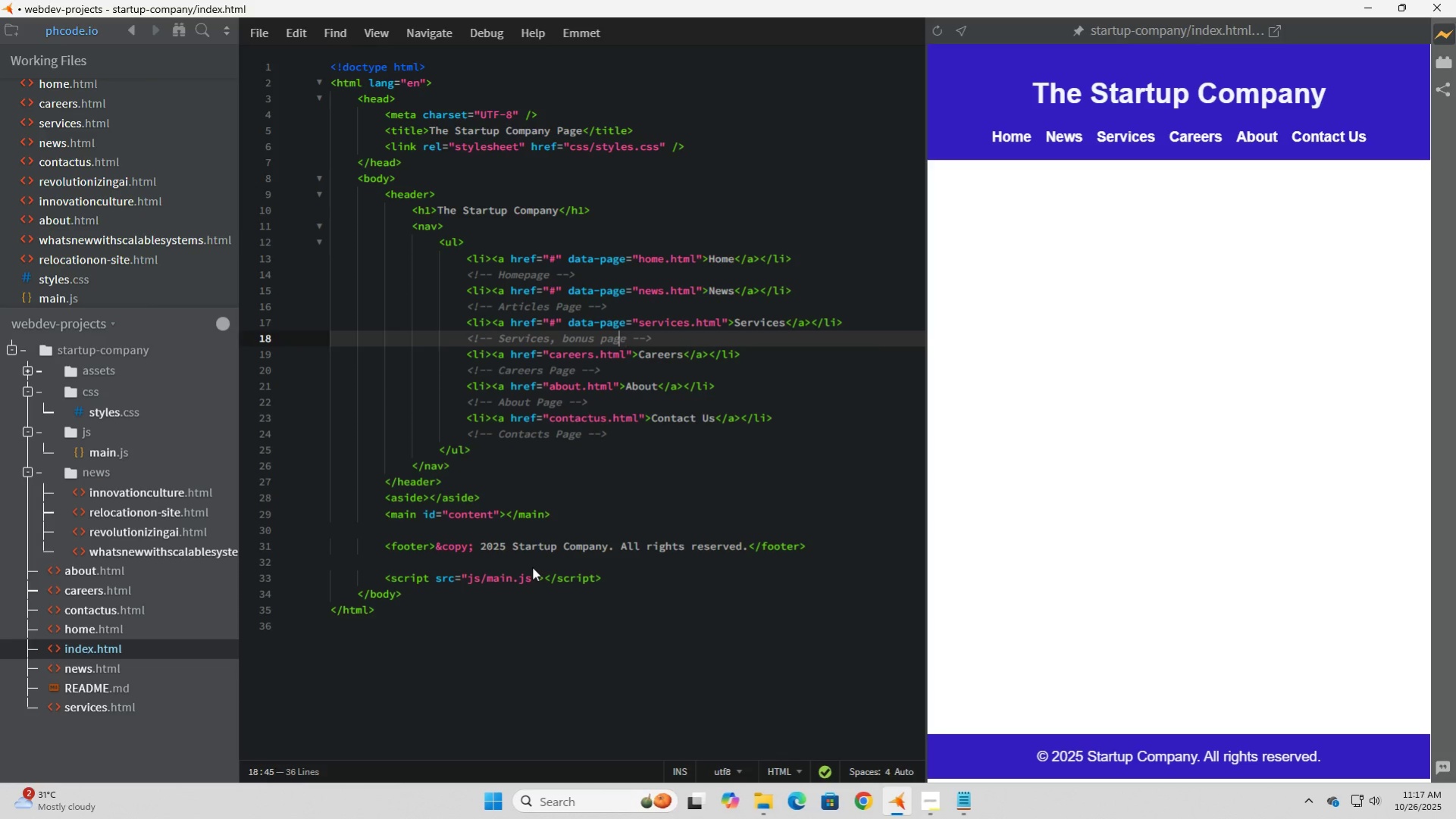 
key(ArrowLeft)
 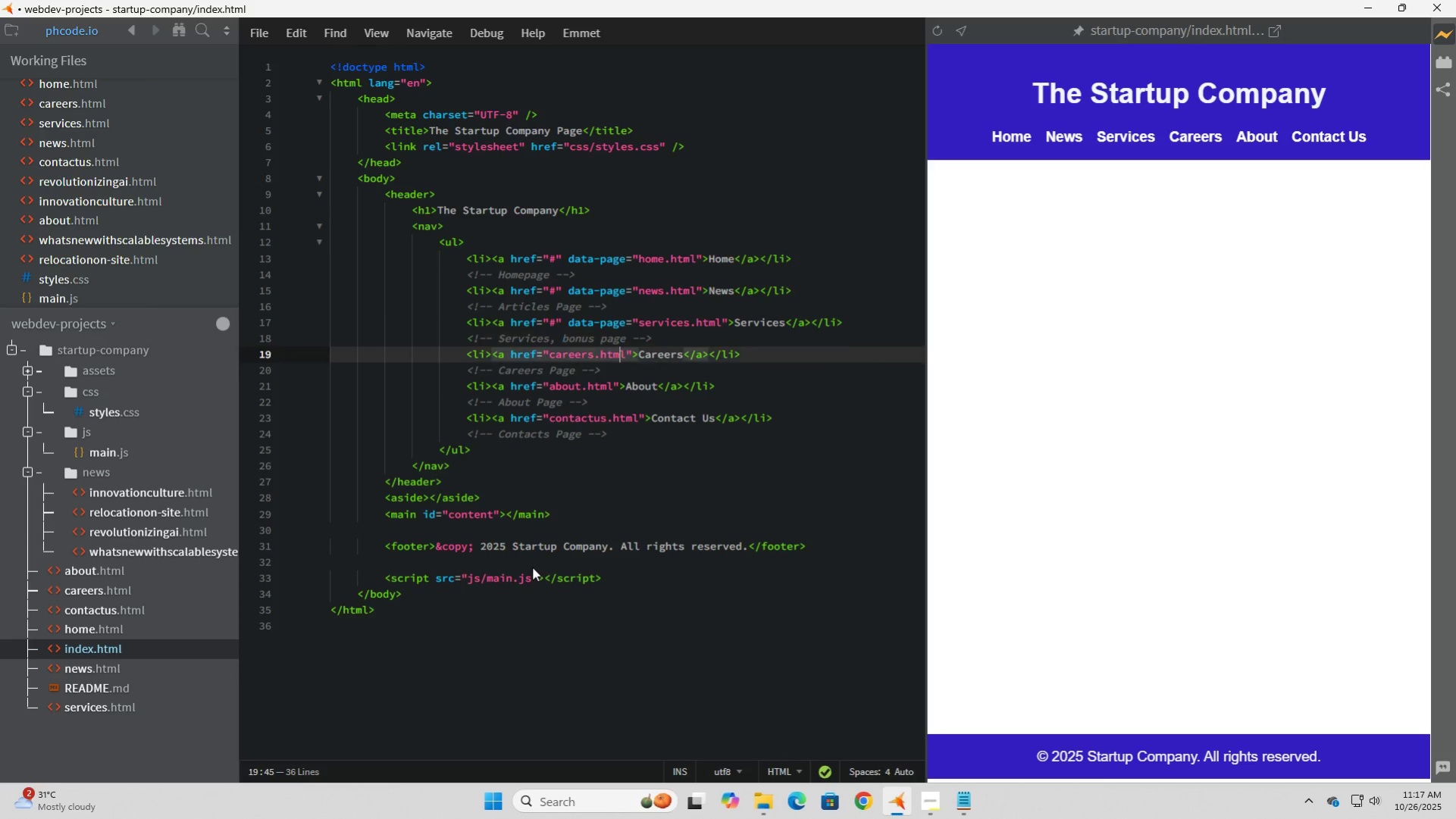 
key(ArrowDown)
 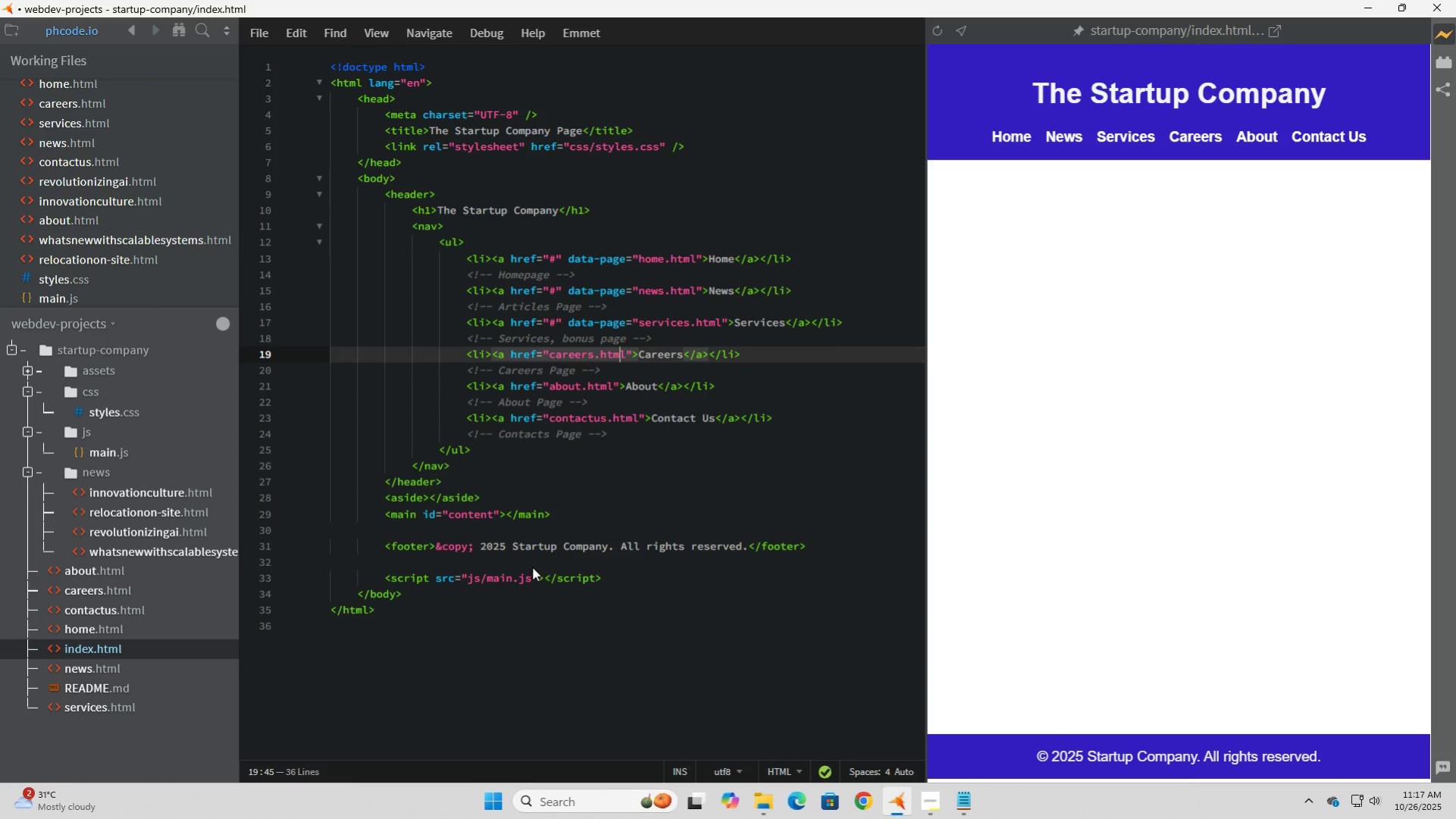 
hold_key(key=ArrowLeft, duration=0.71)
 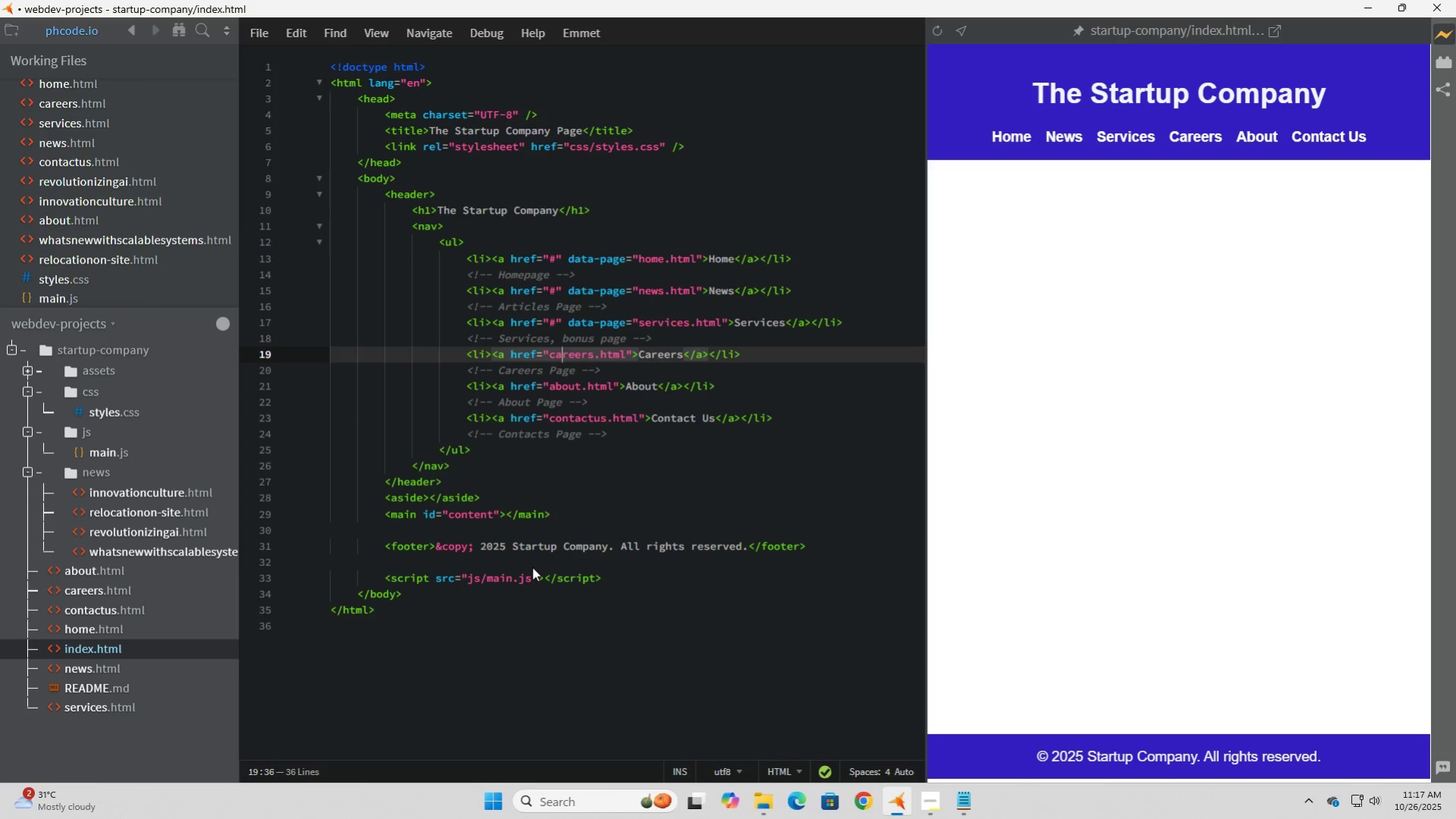 
key(ArrowLeft)
 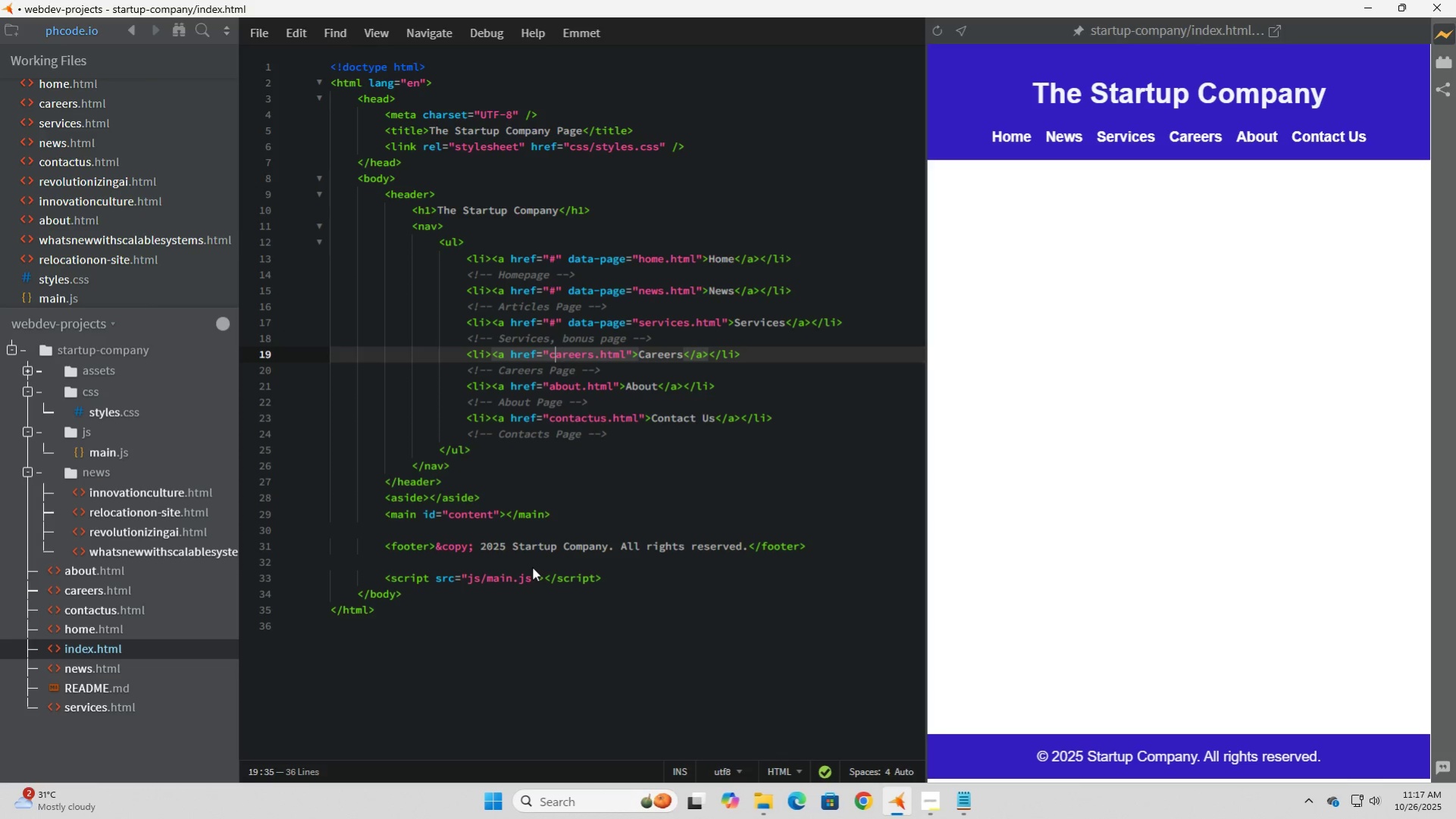 
key(ArrowLeft)
 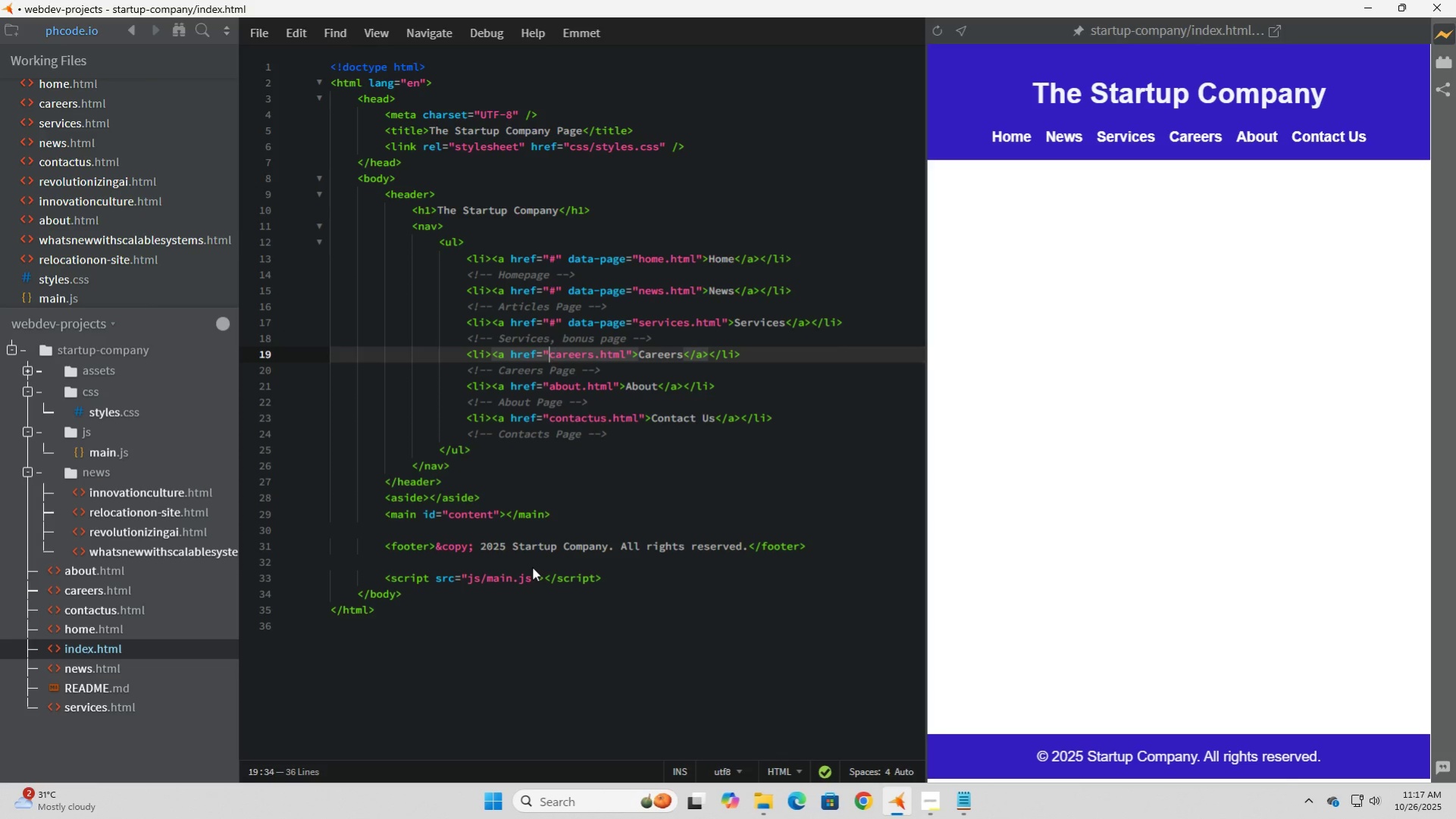 
key(ArrowLeft)
 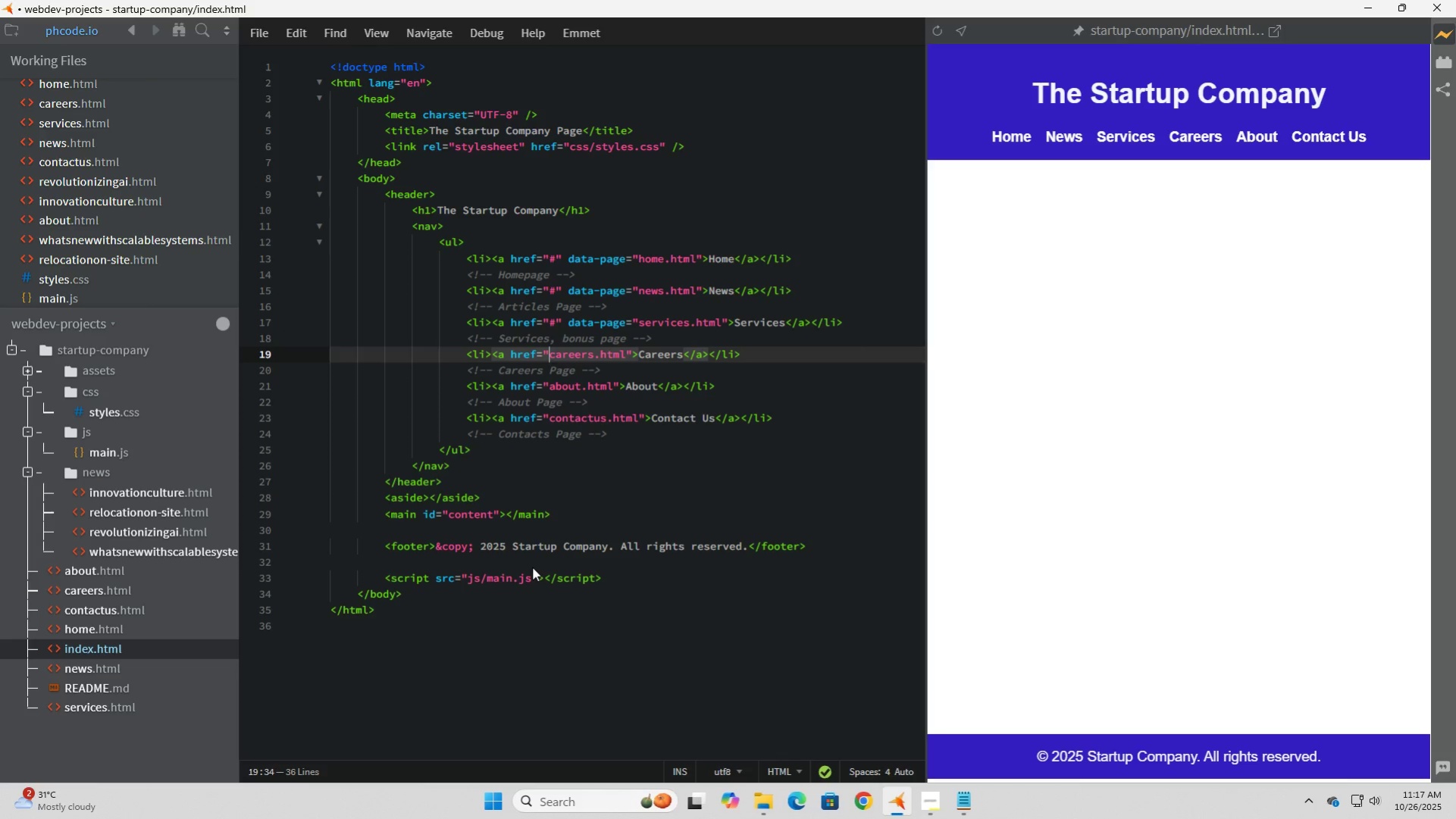 
key(ArrowLeft)
 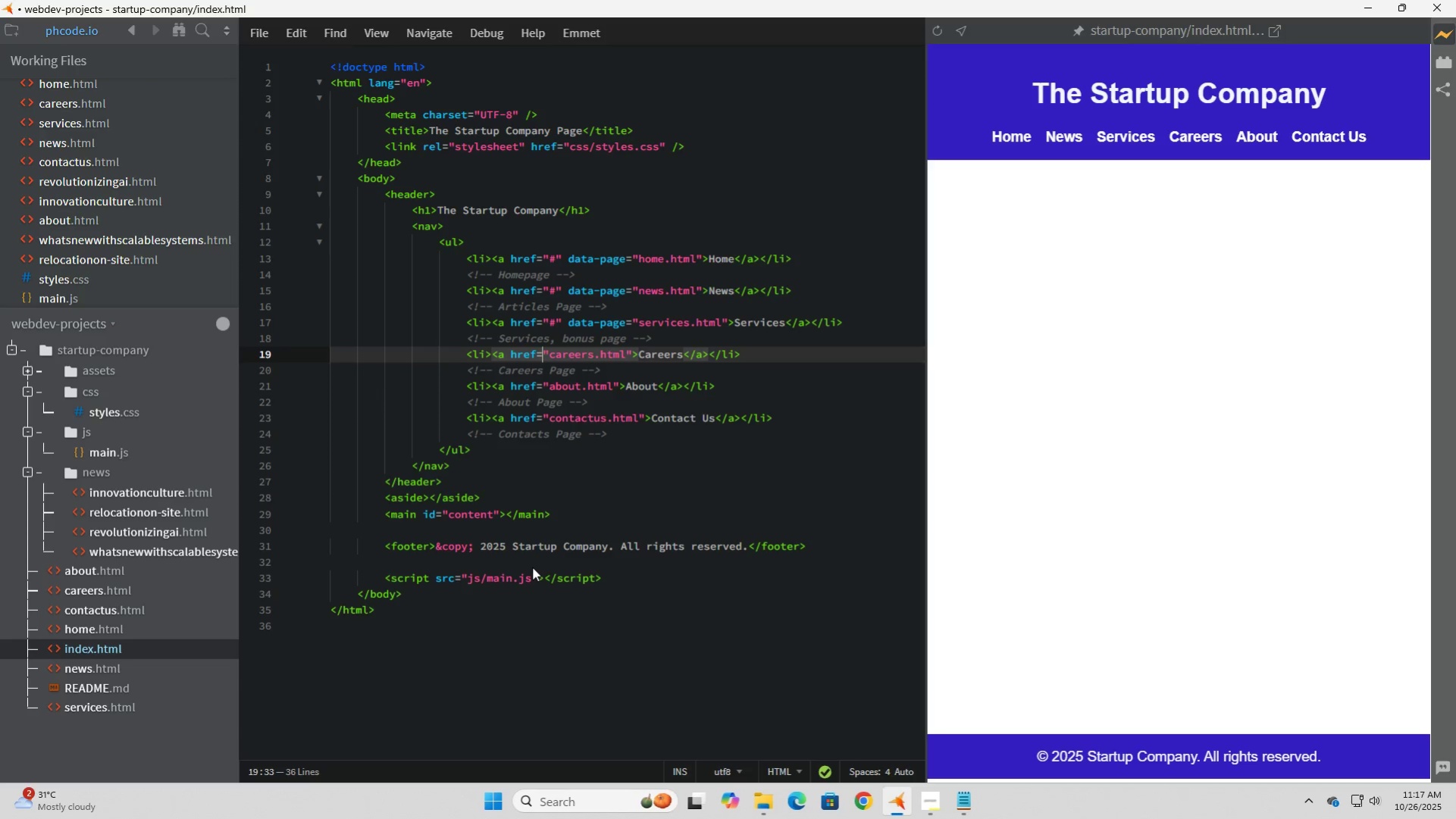 
key(Control+V)
 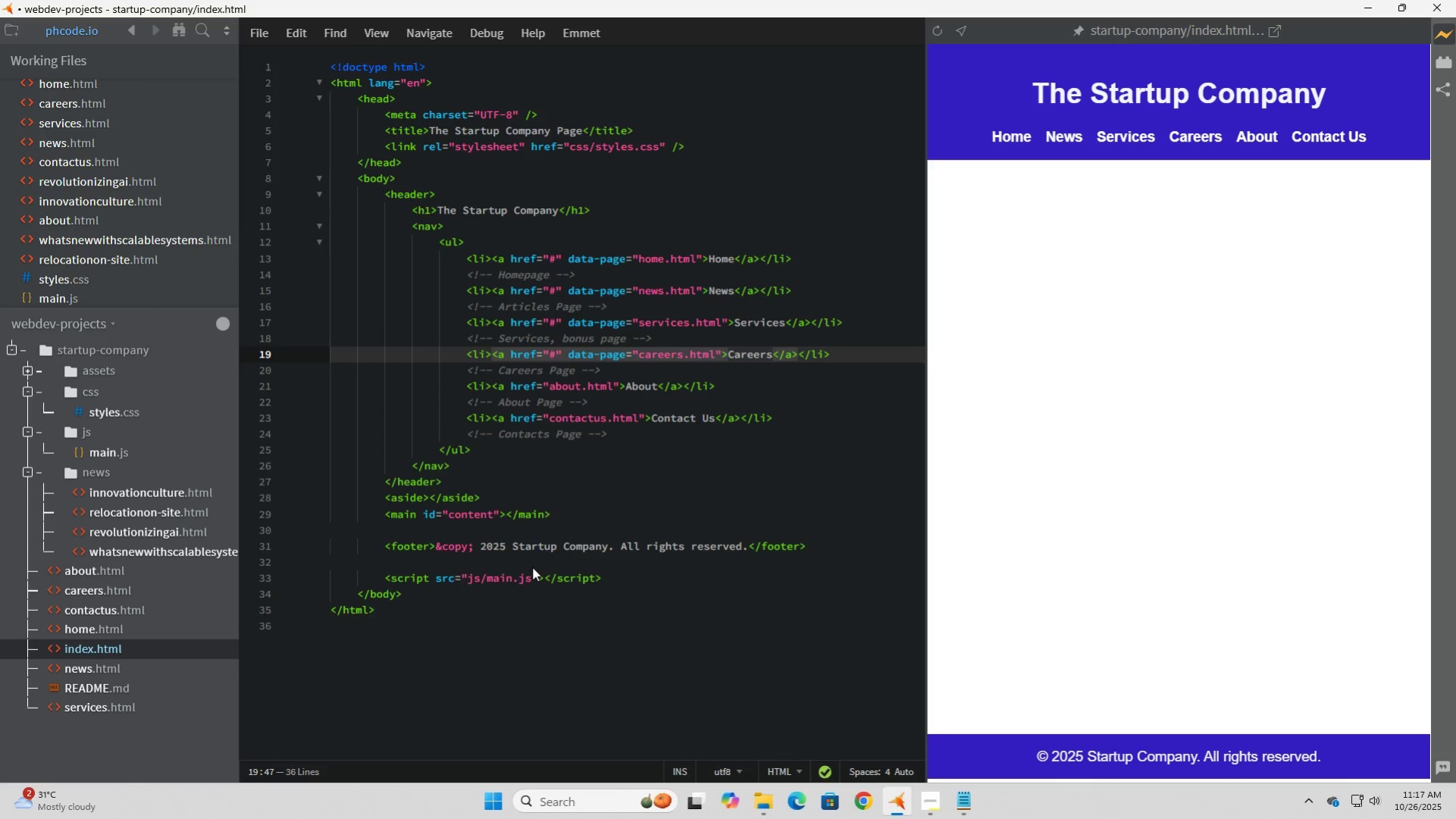 
key(ArrowDown)
 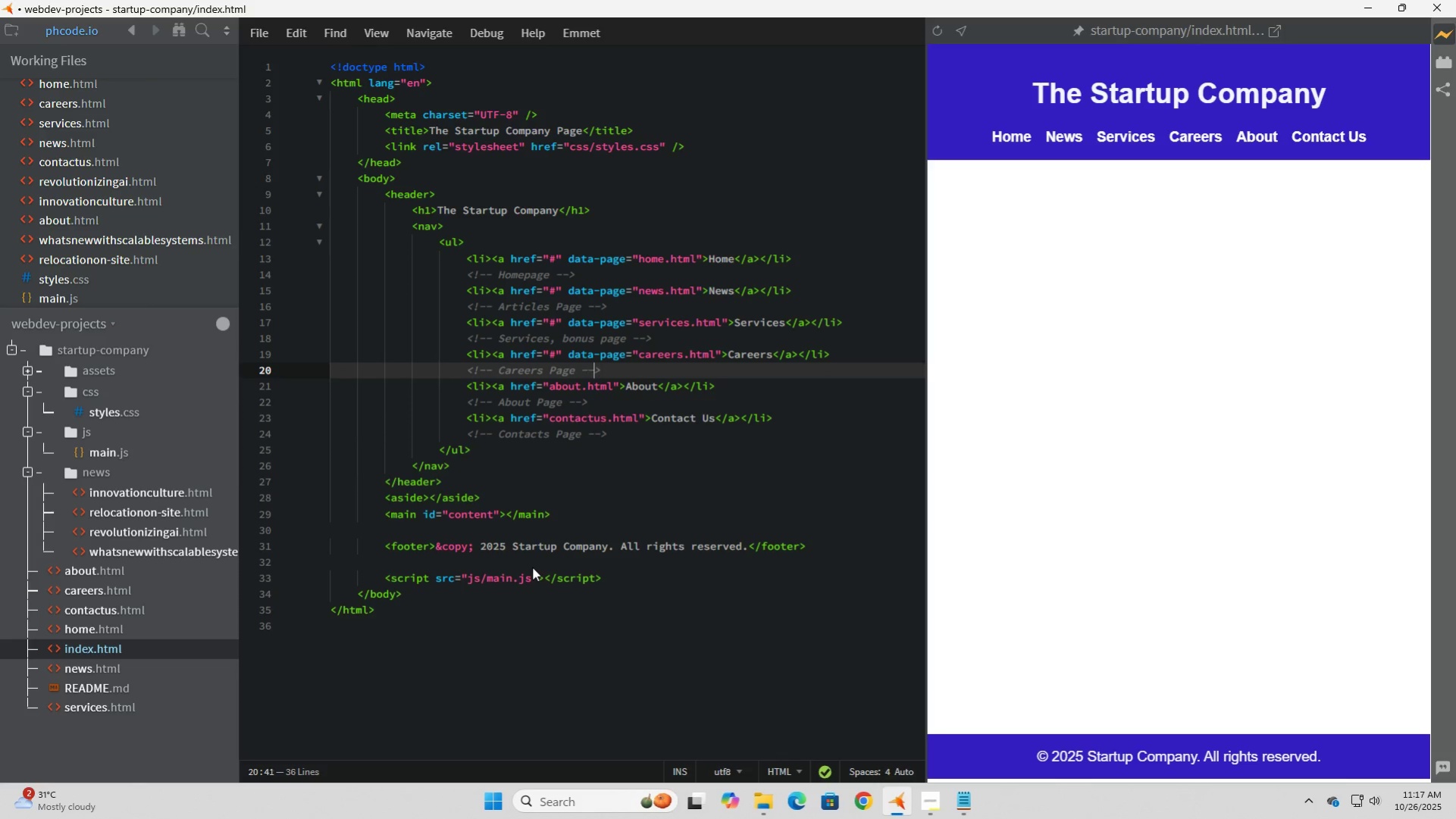 
key(ArrowLeft)
 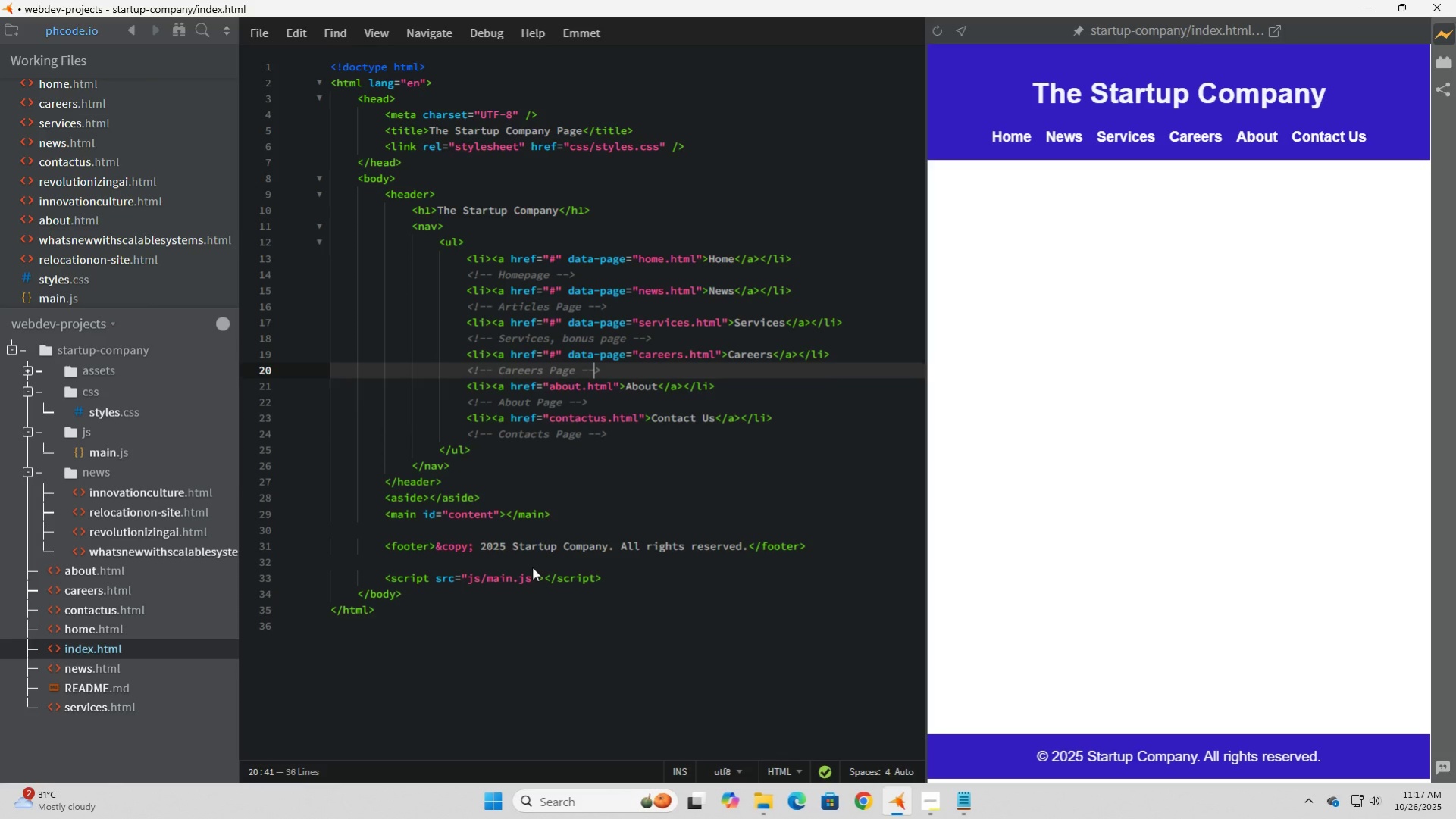 
key(ArrowDown)
 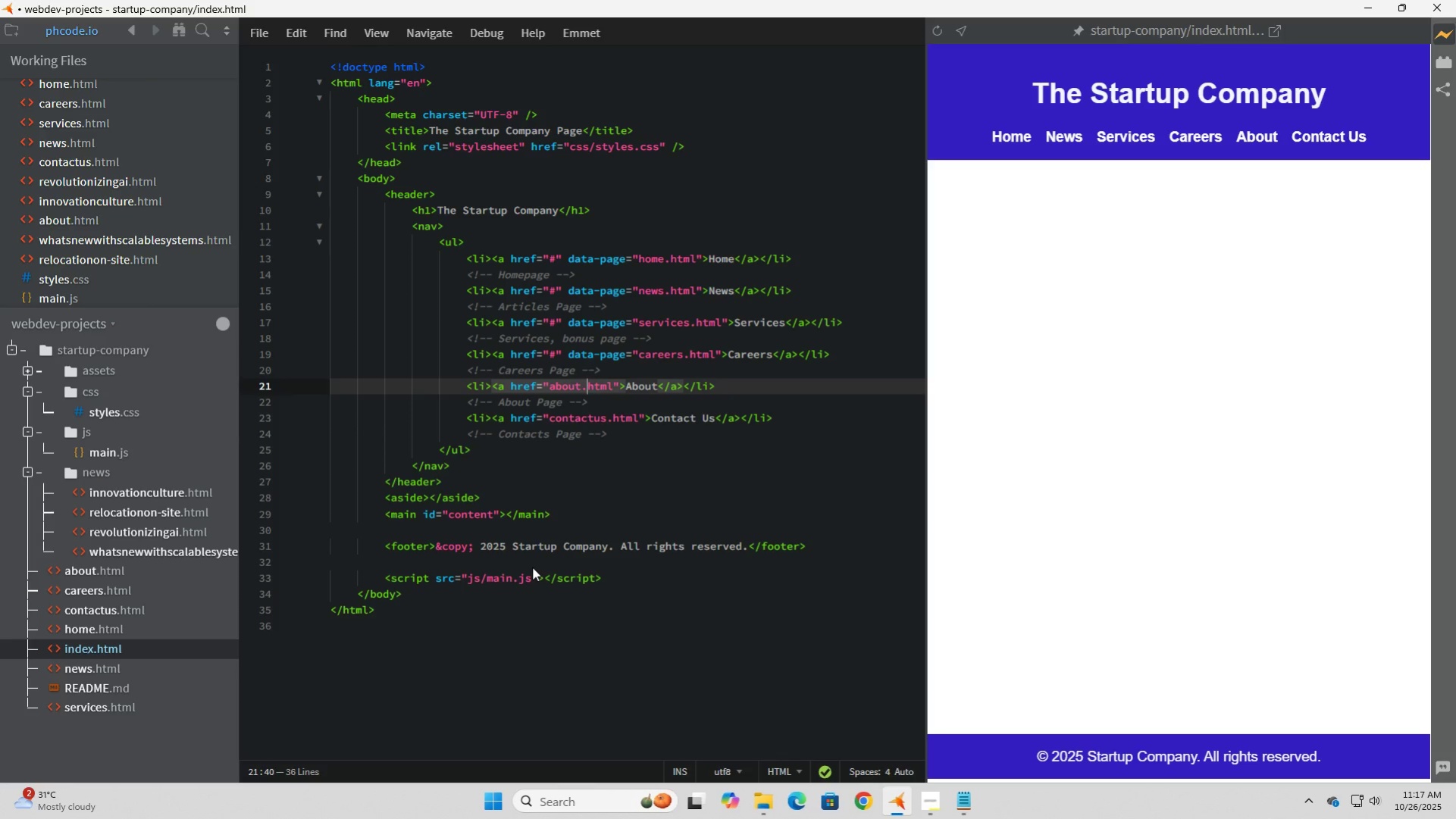 
key(ArrowLeft)
 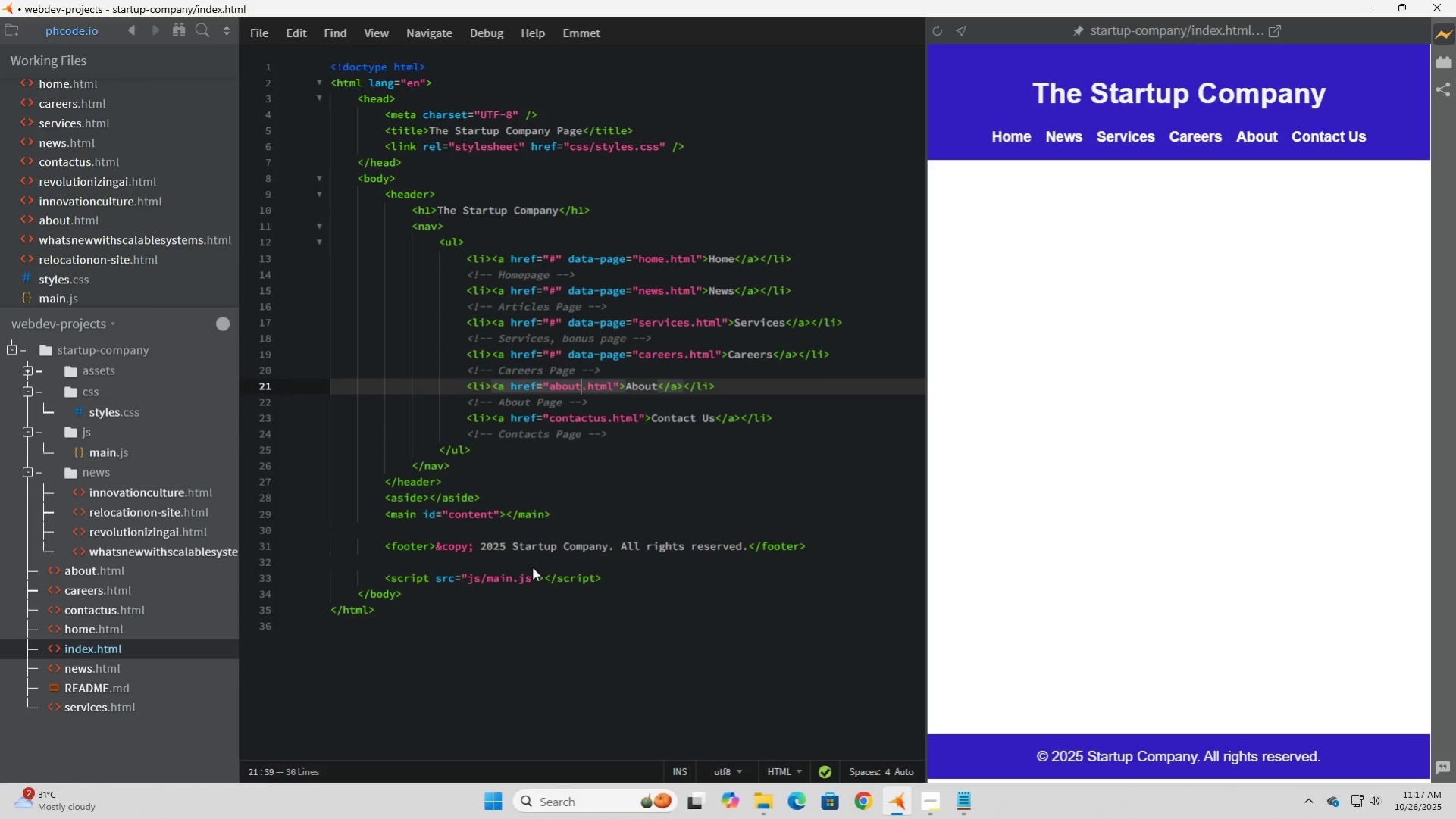 
key(ArrowLeft)
 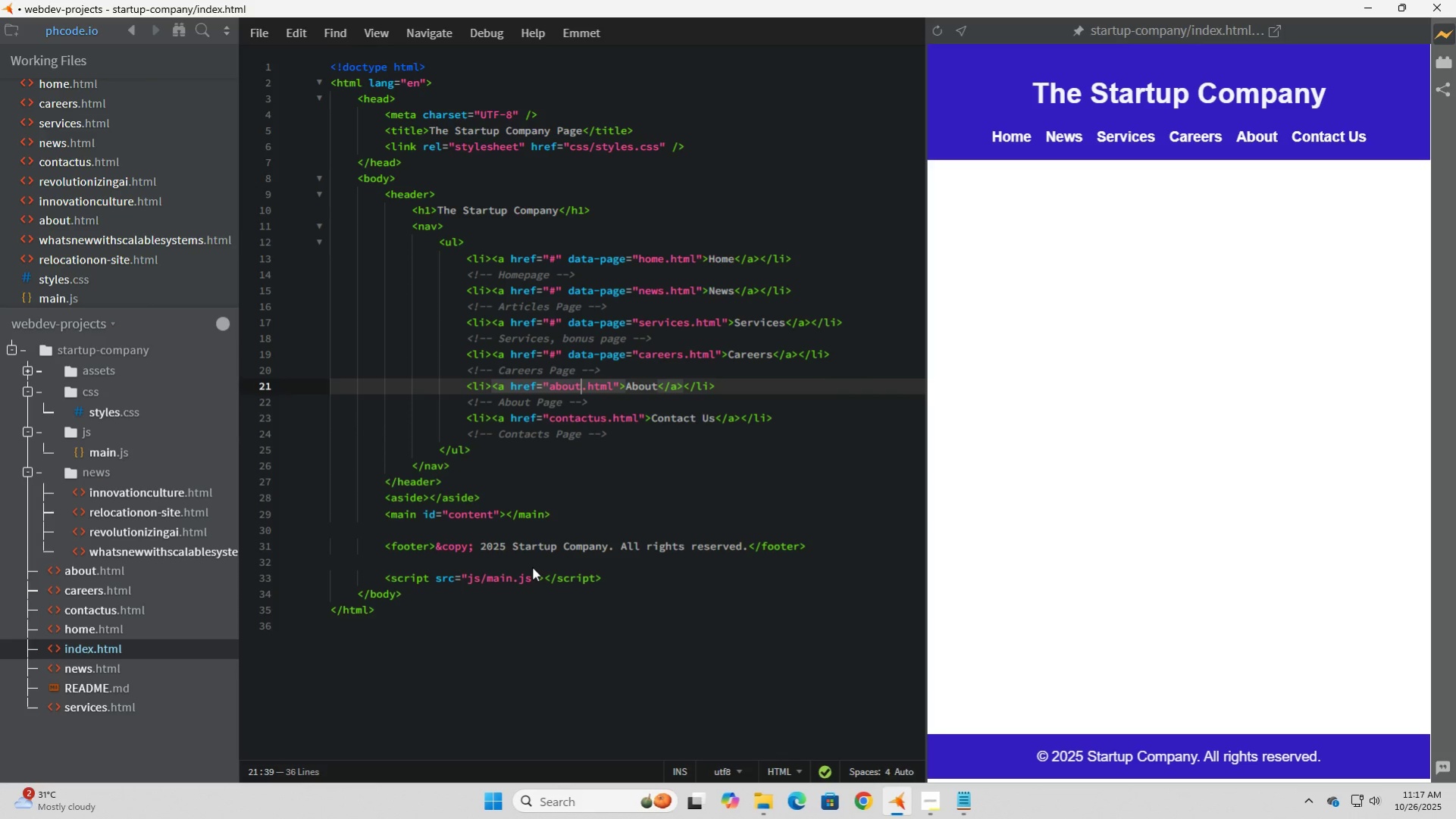 
key(ArrowLeft)
 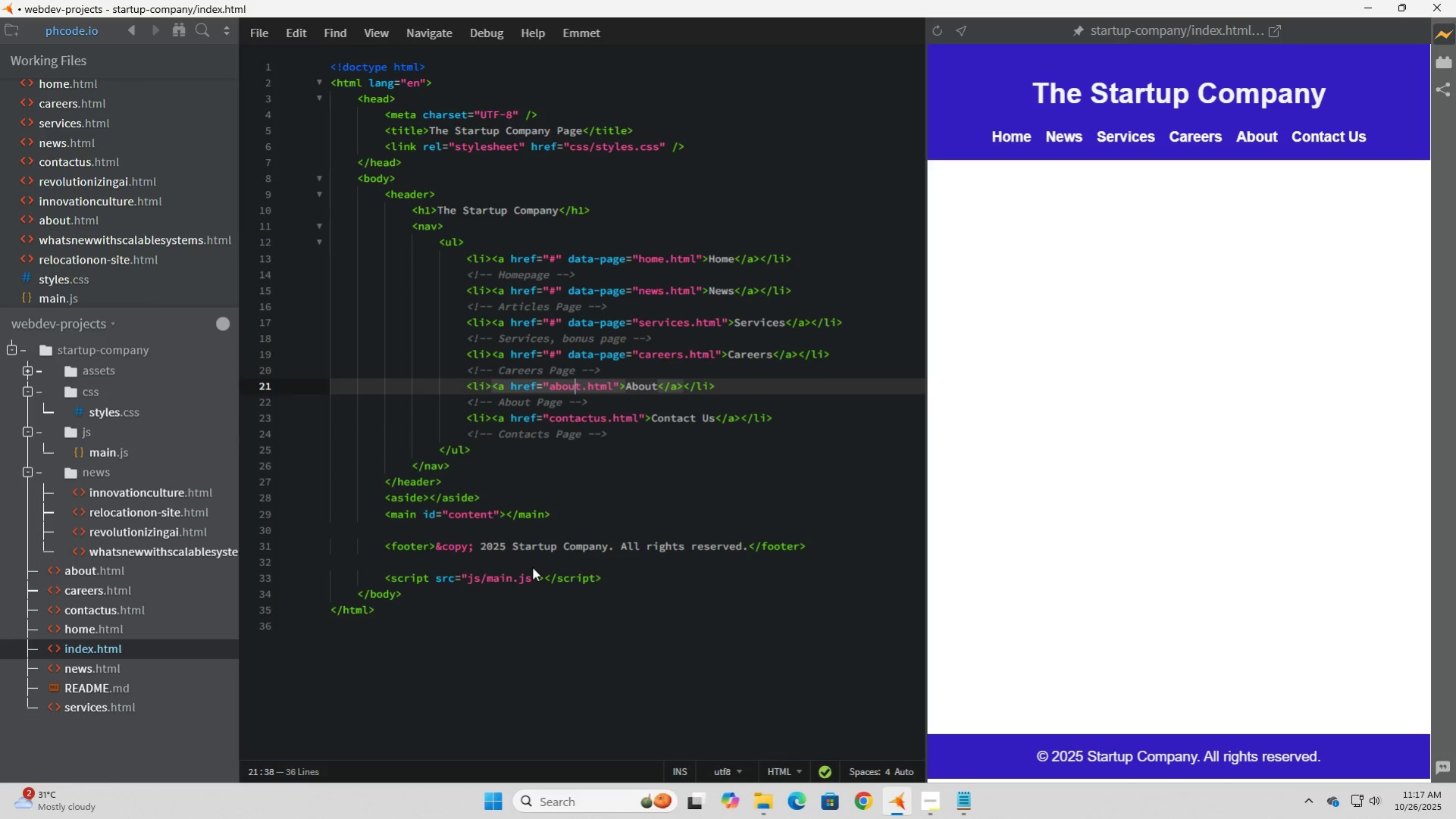 
key(ArrowLeft)
 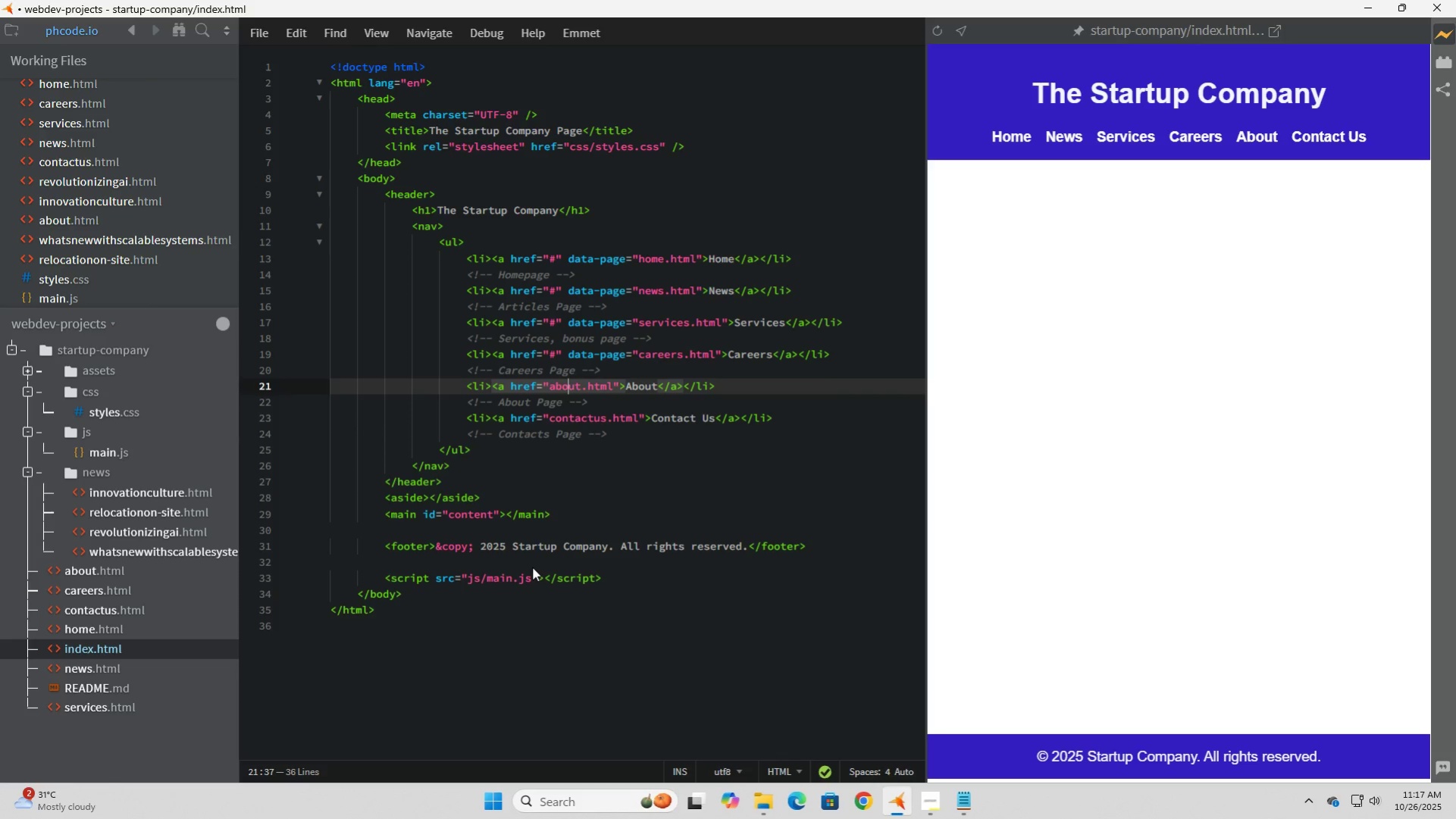 
key(ArrowLeft)
 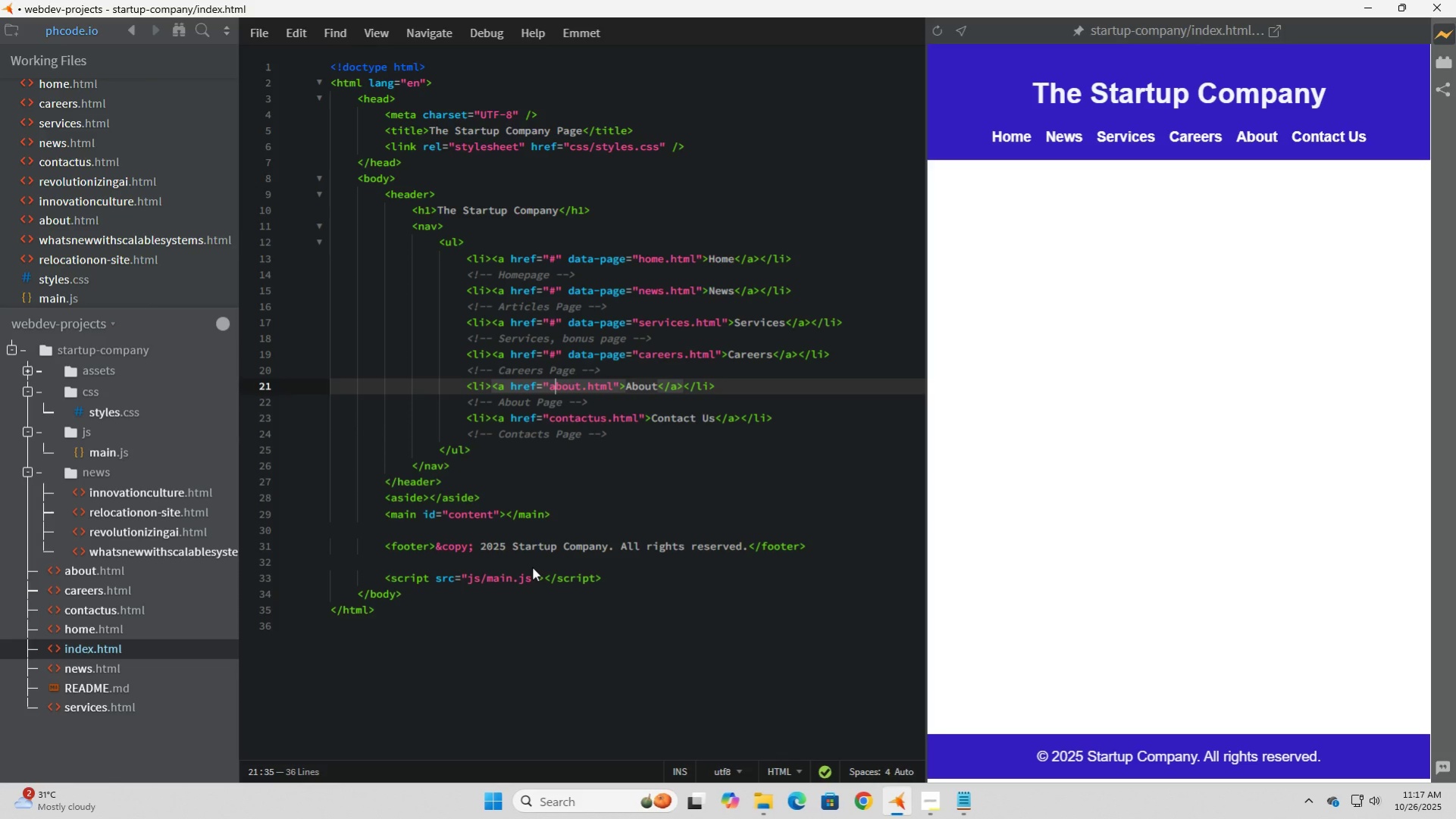 
key(ArrowLeft)
 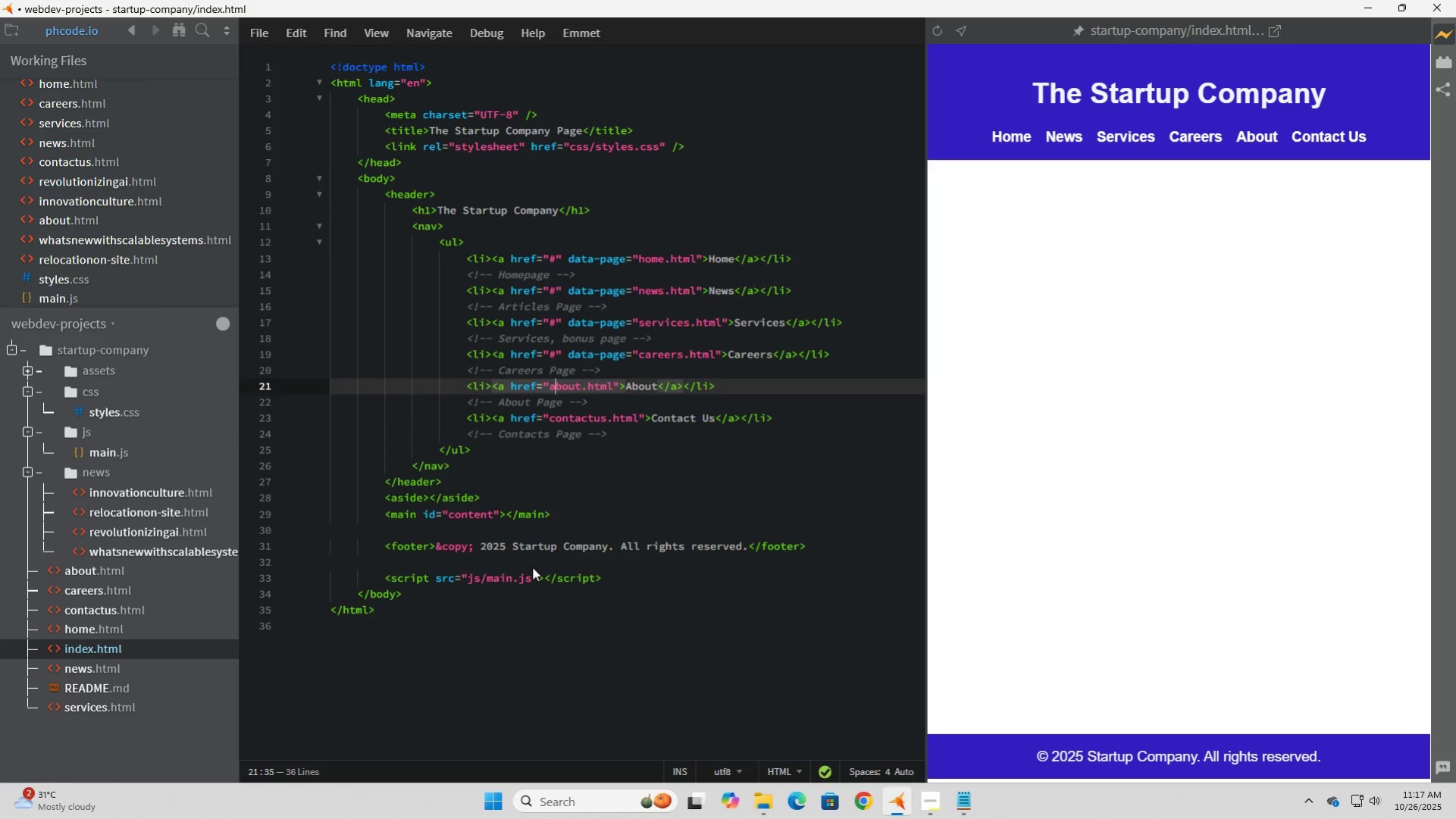 
key(ArrowLeft)
 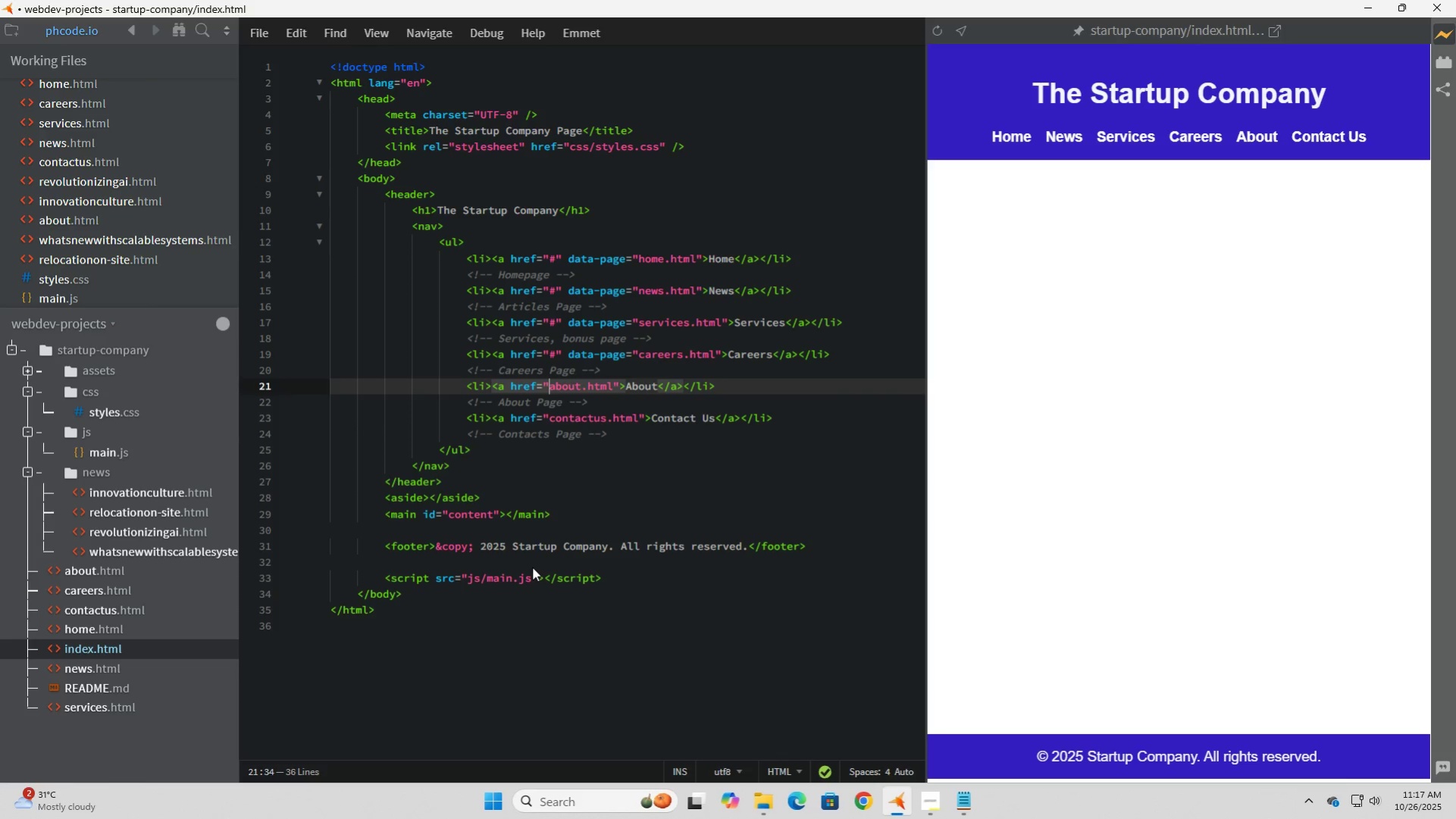 
key(ArrowLeft)
 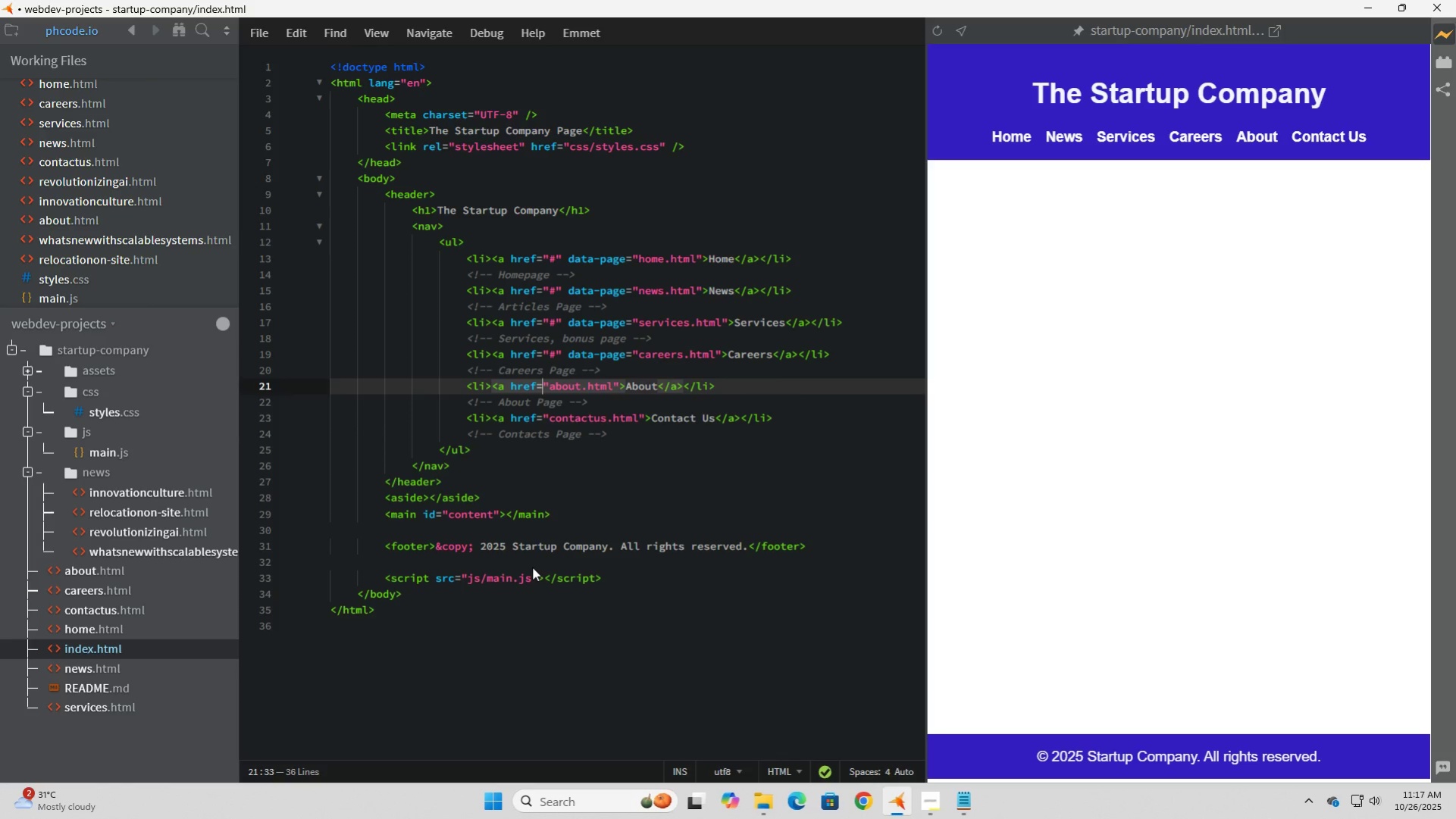 
key(Control+V)
 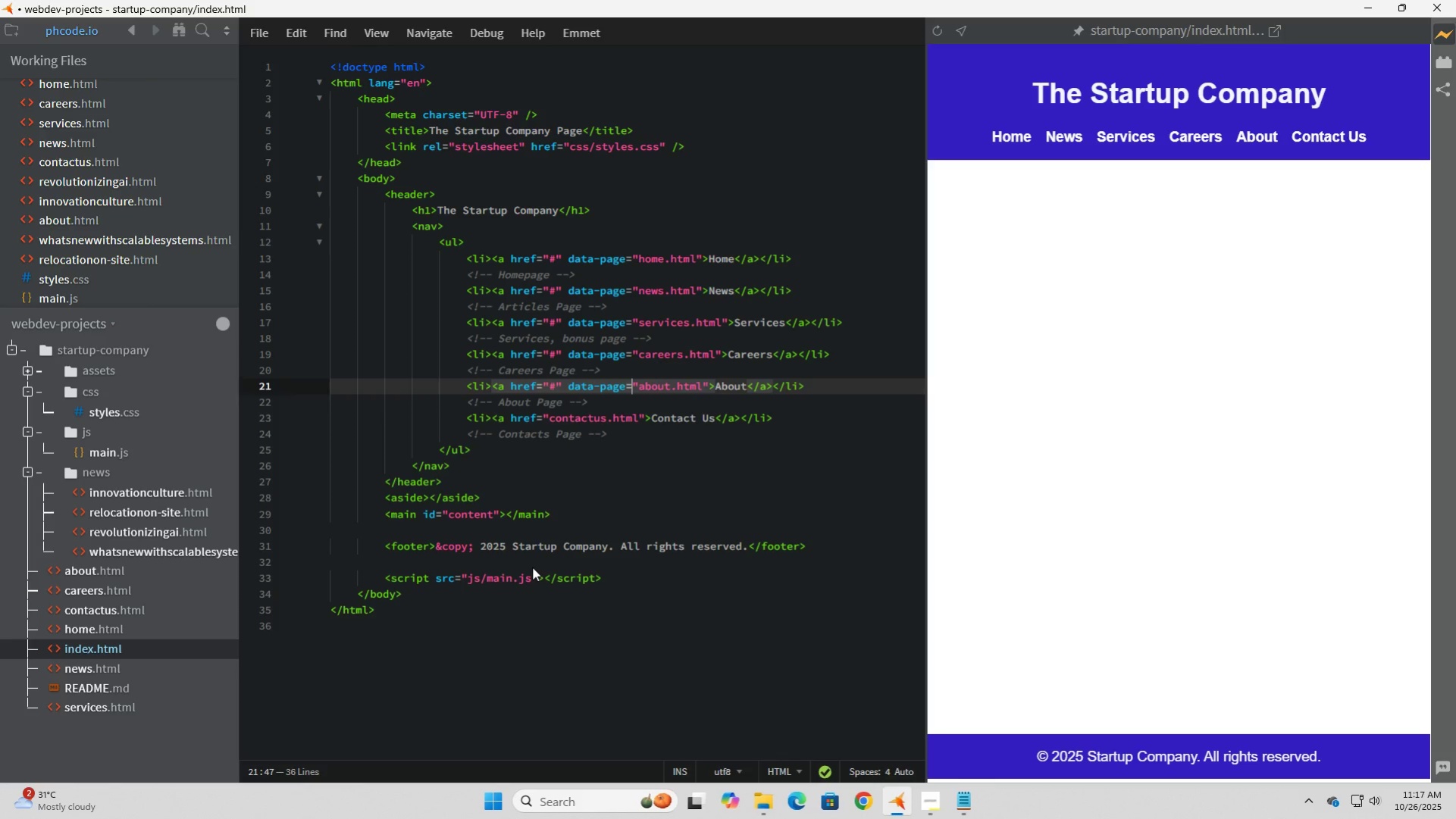 
key(ArrowDown)
 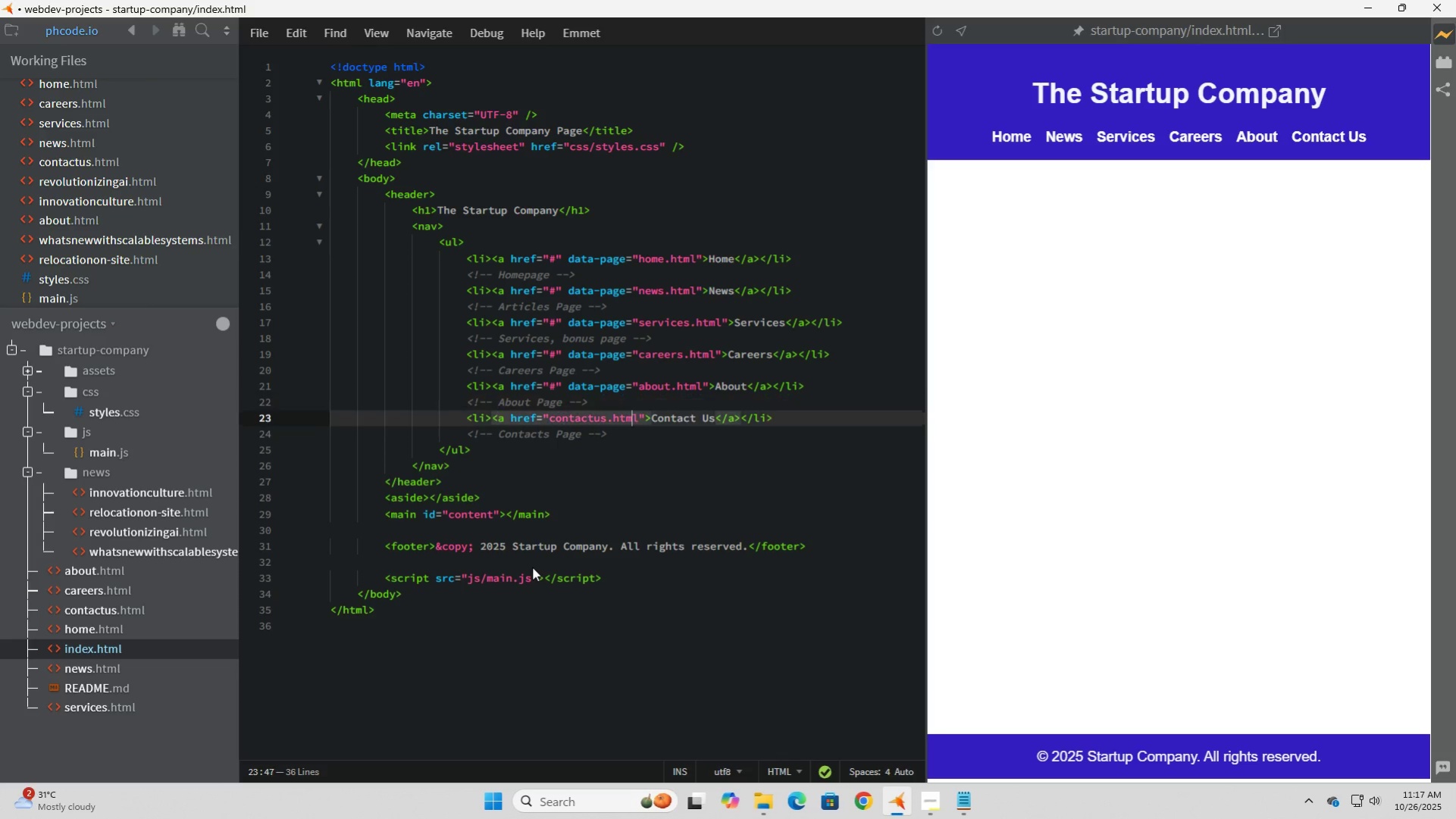 
key(ArrowDown)
 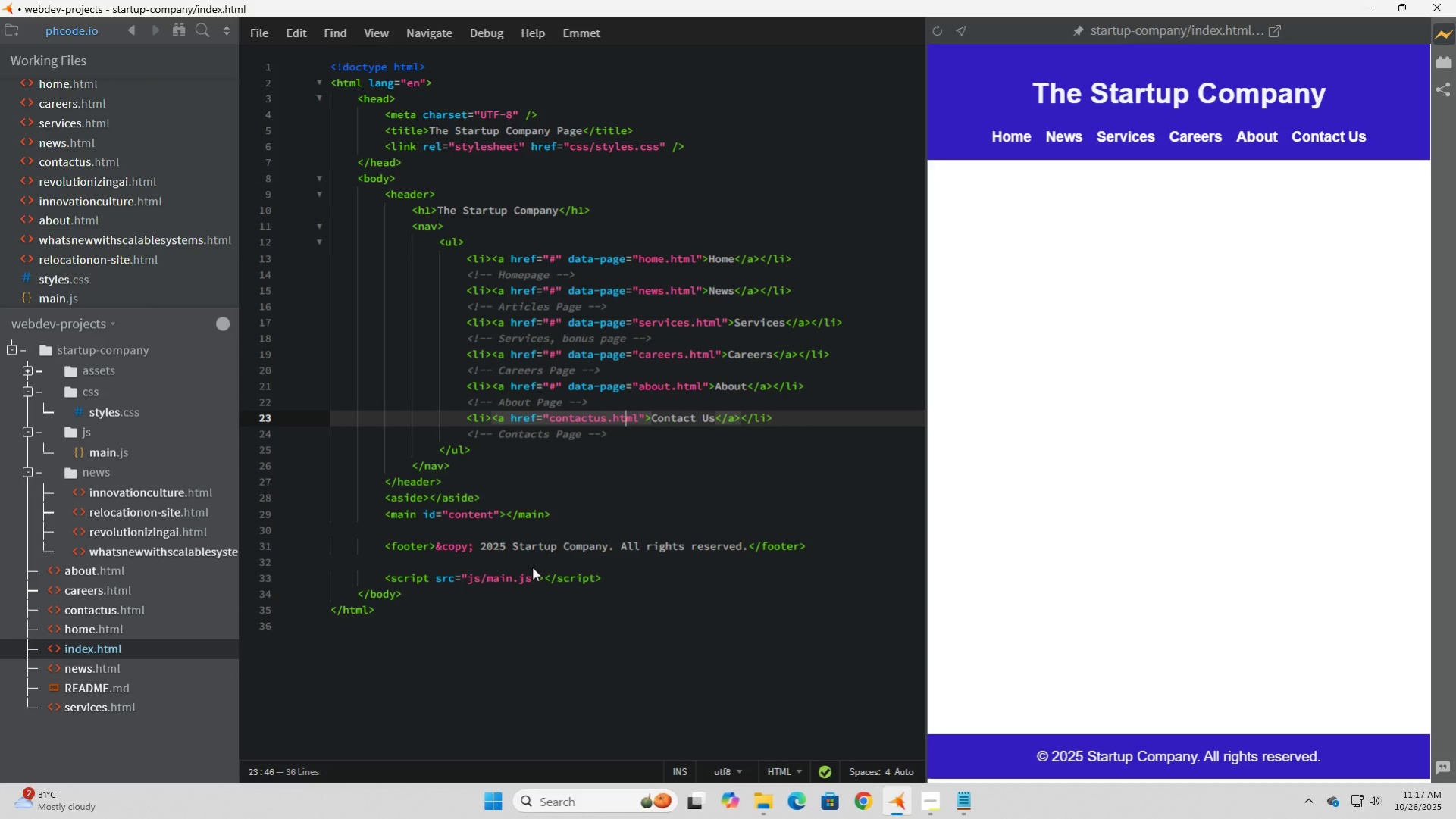 
key(ArrowLeft)
 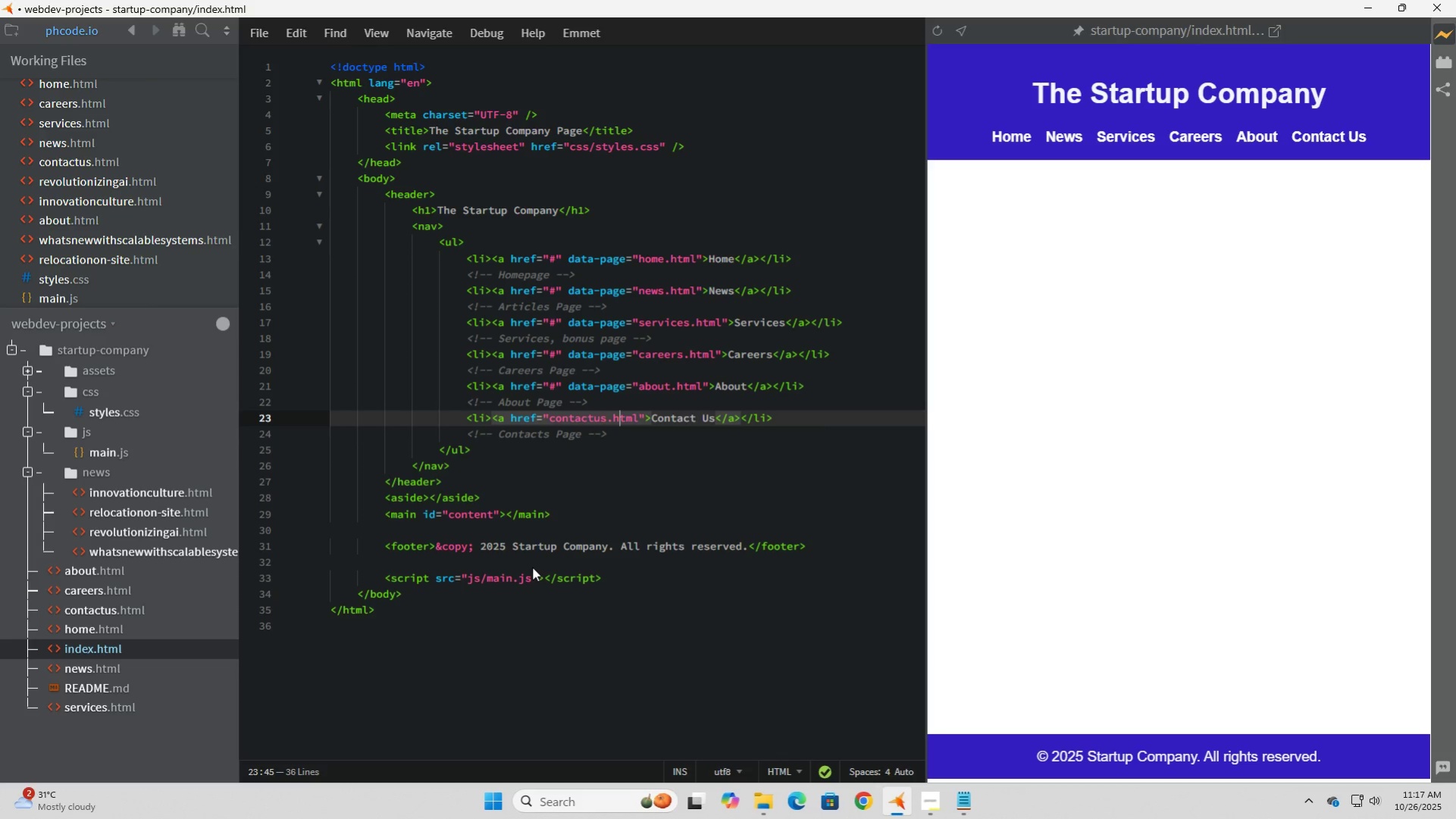 
hold_key(key=ArrowLeft, duration=0.86)
 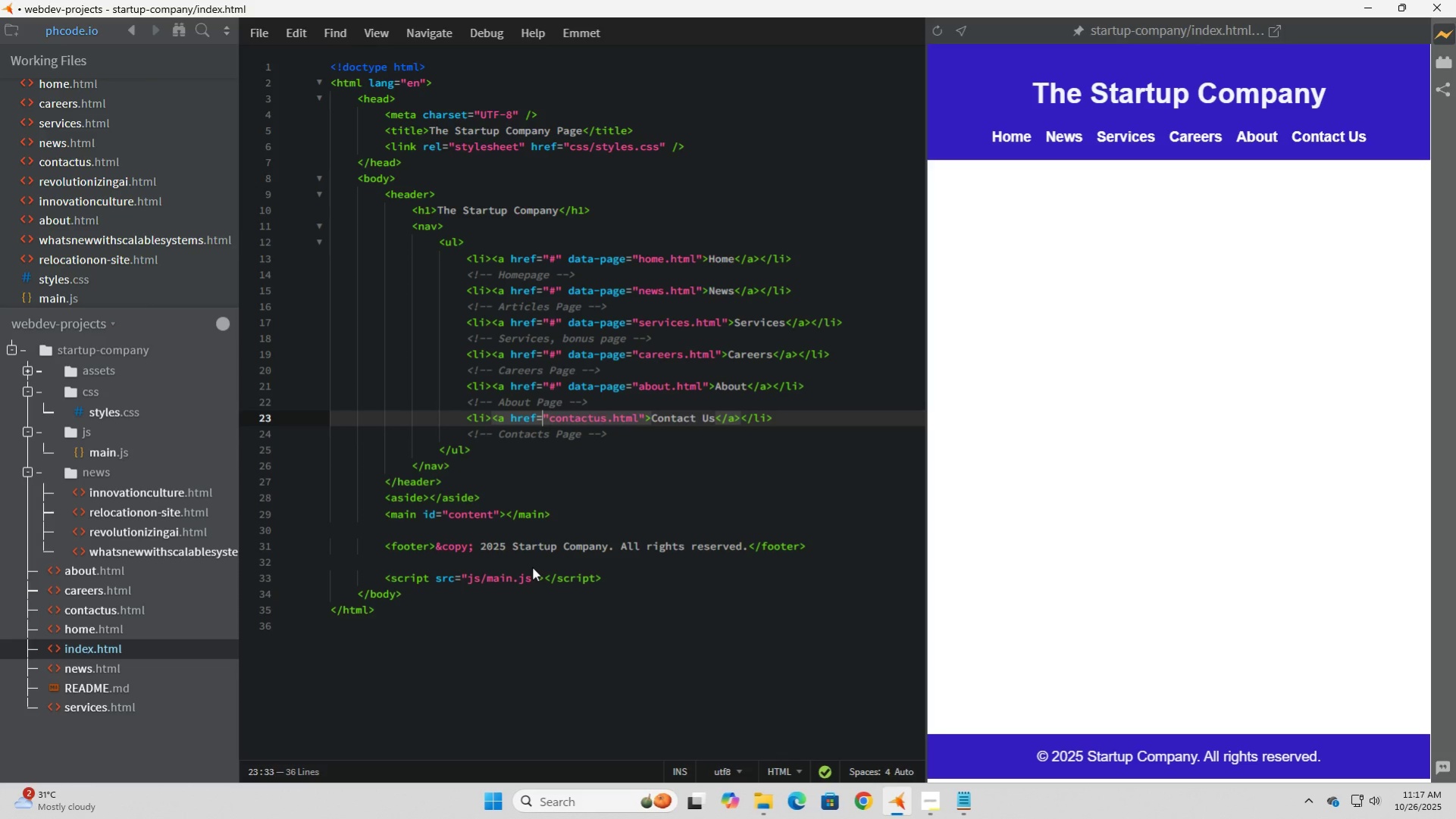 
key(ArrowLeft)
 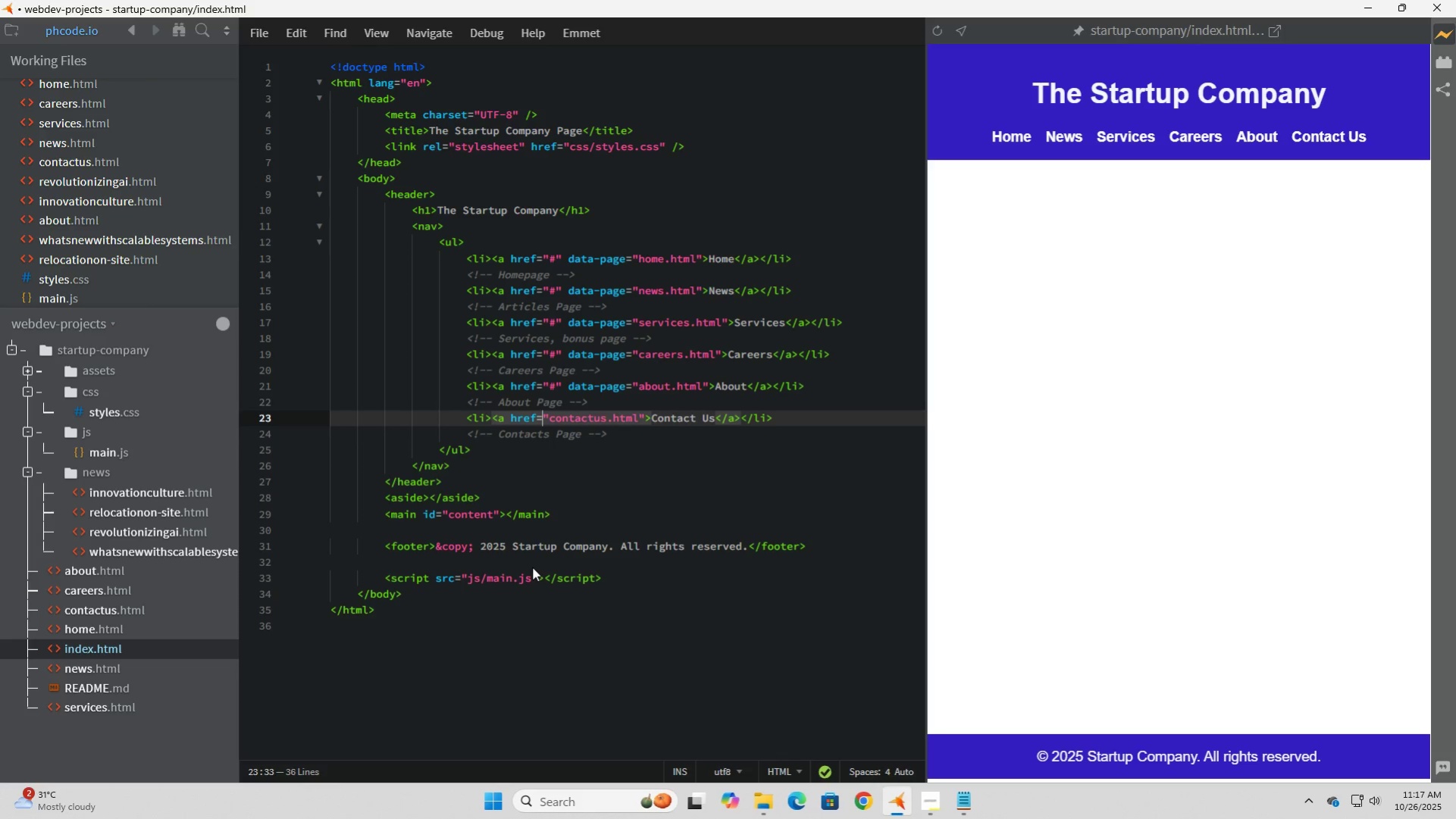 
key(Control+ControlLeft)
 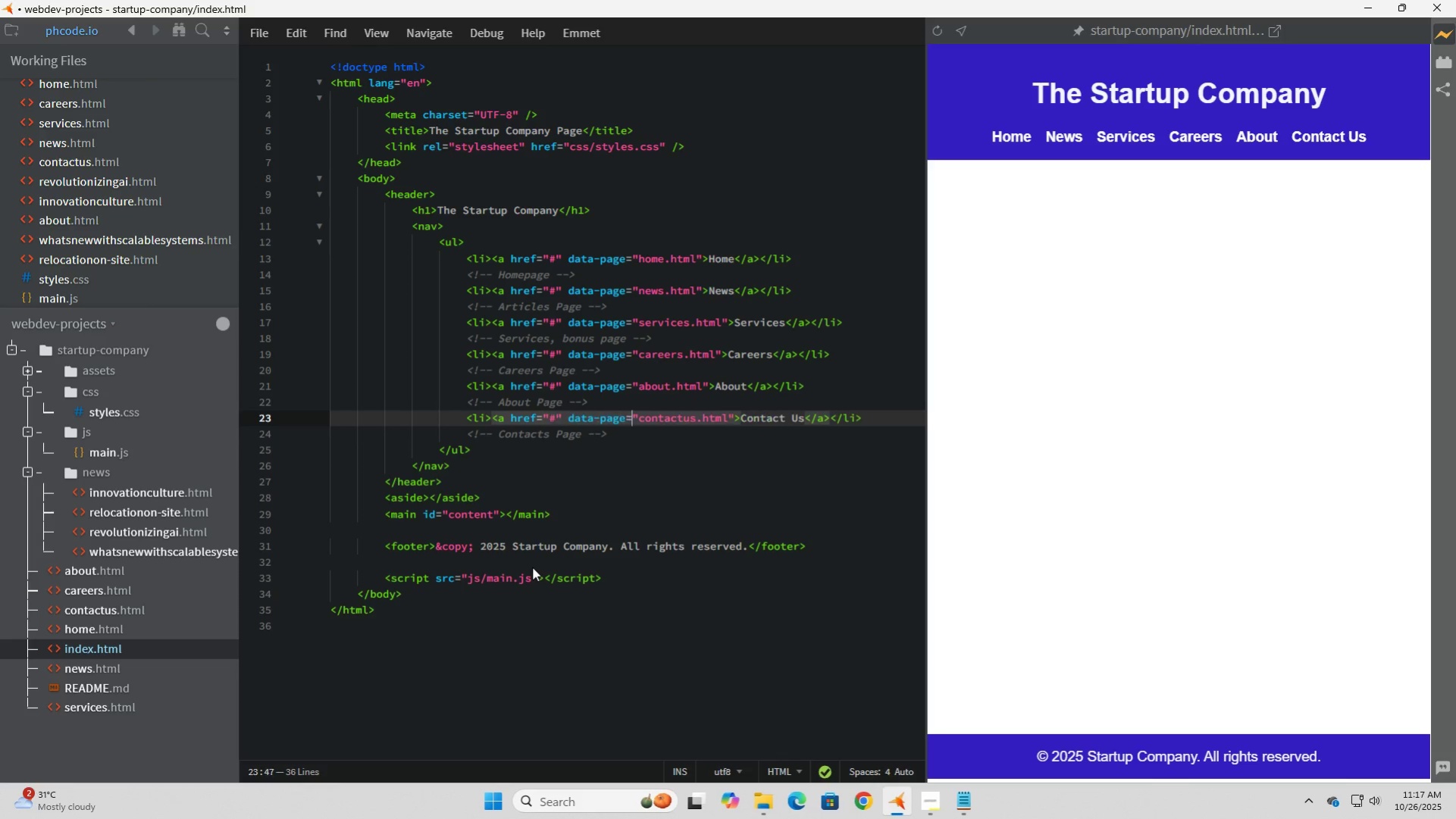 
key(Control+V)
 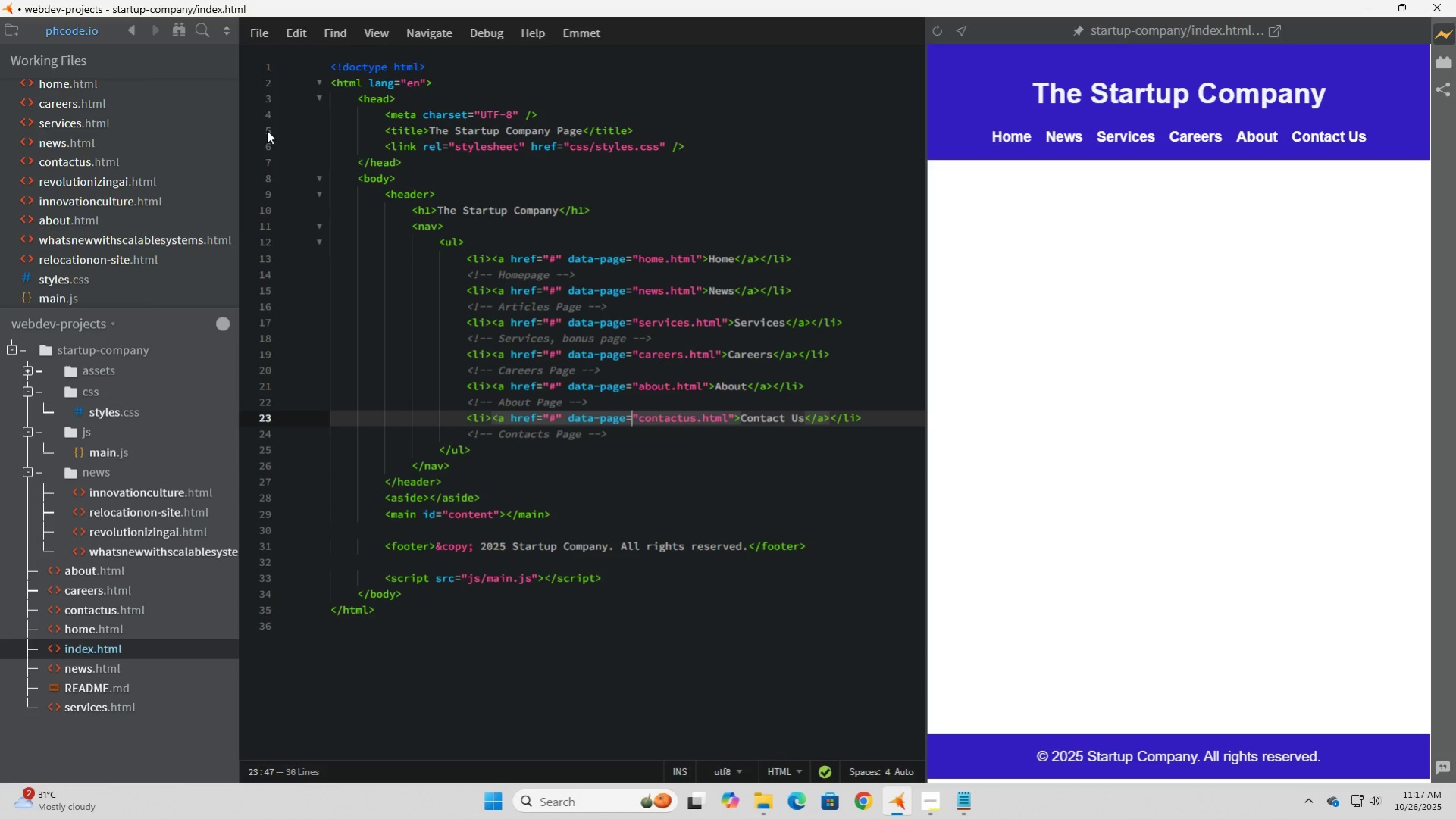 
left_click([259, 35])
 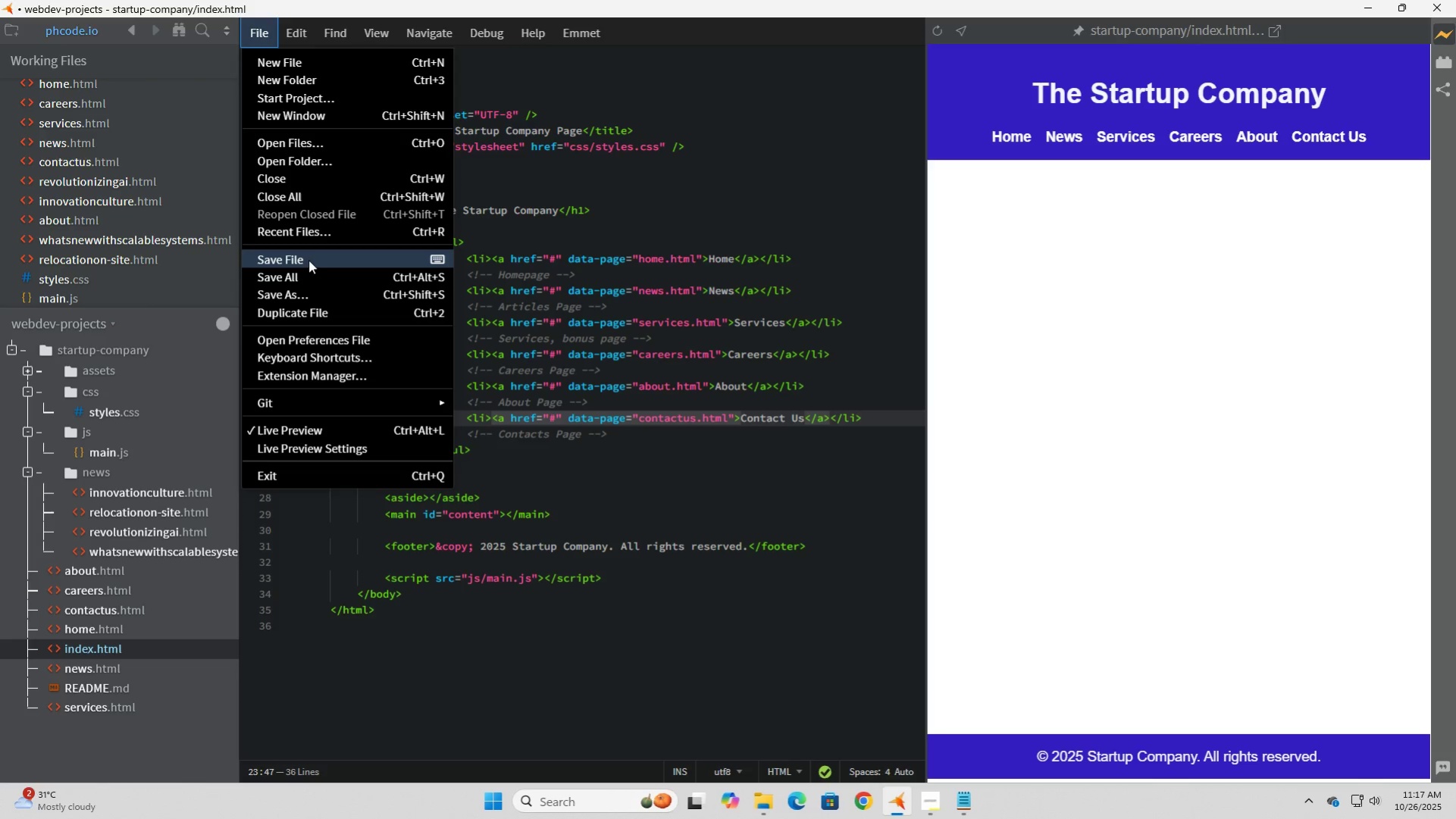 
left_click([308, 252])
 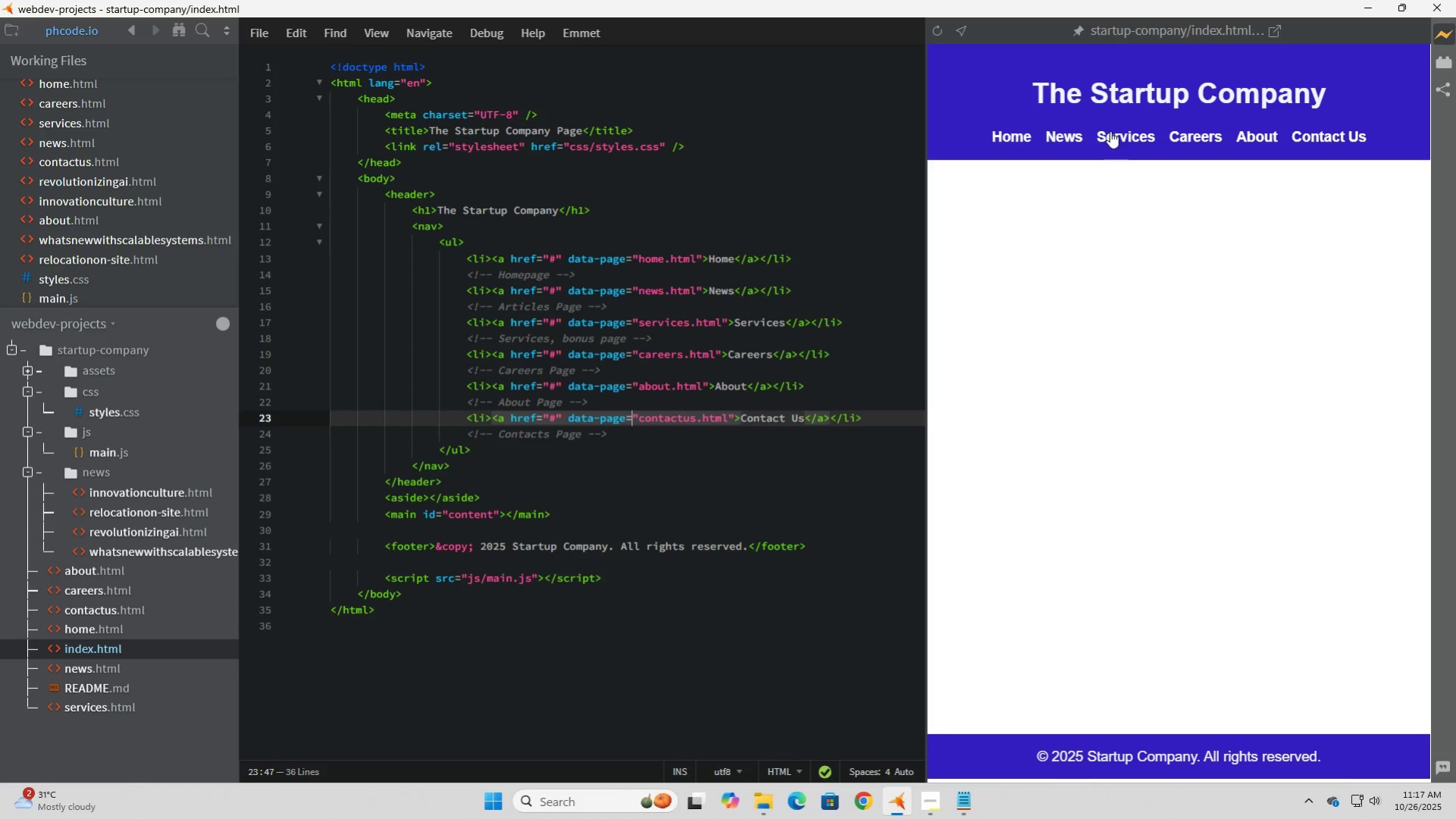 
left_click([1123, 139])
 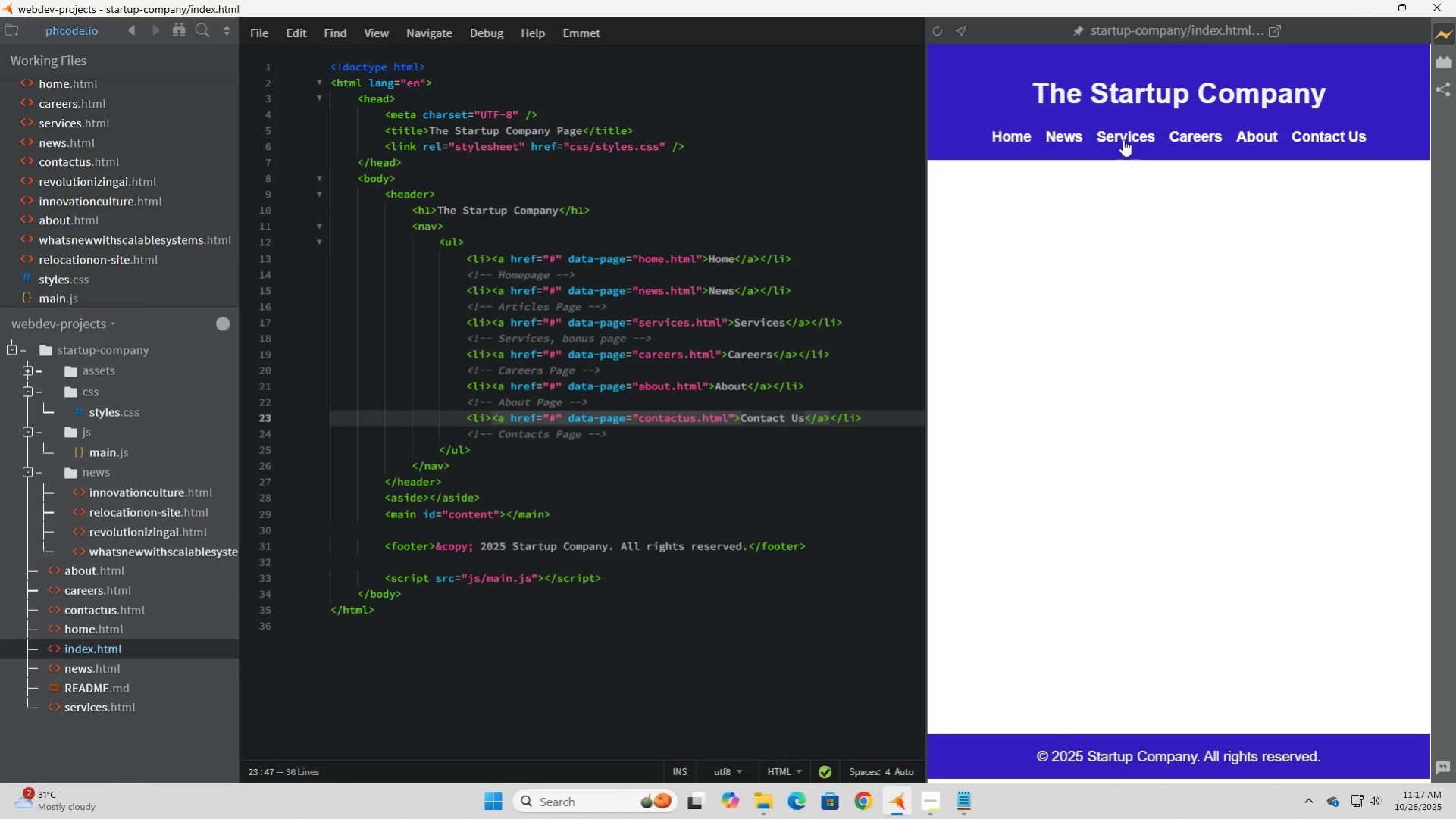 
left_click([1123, 139])
 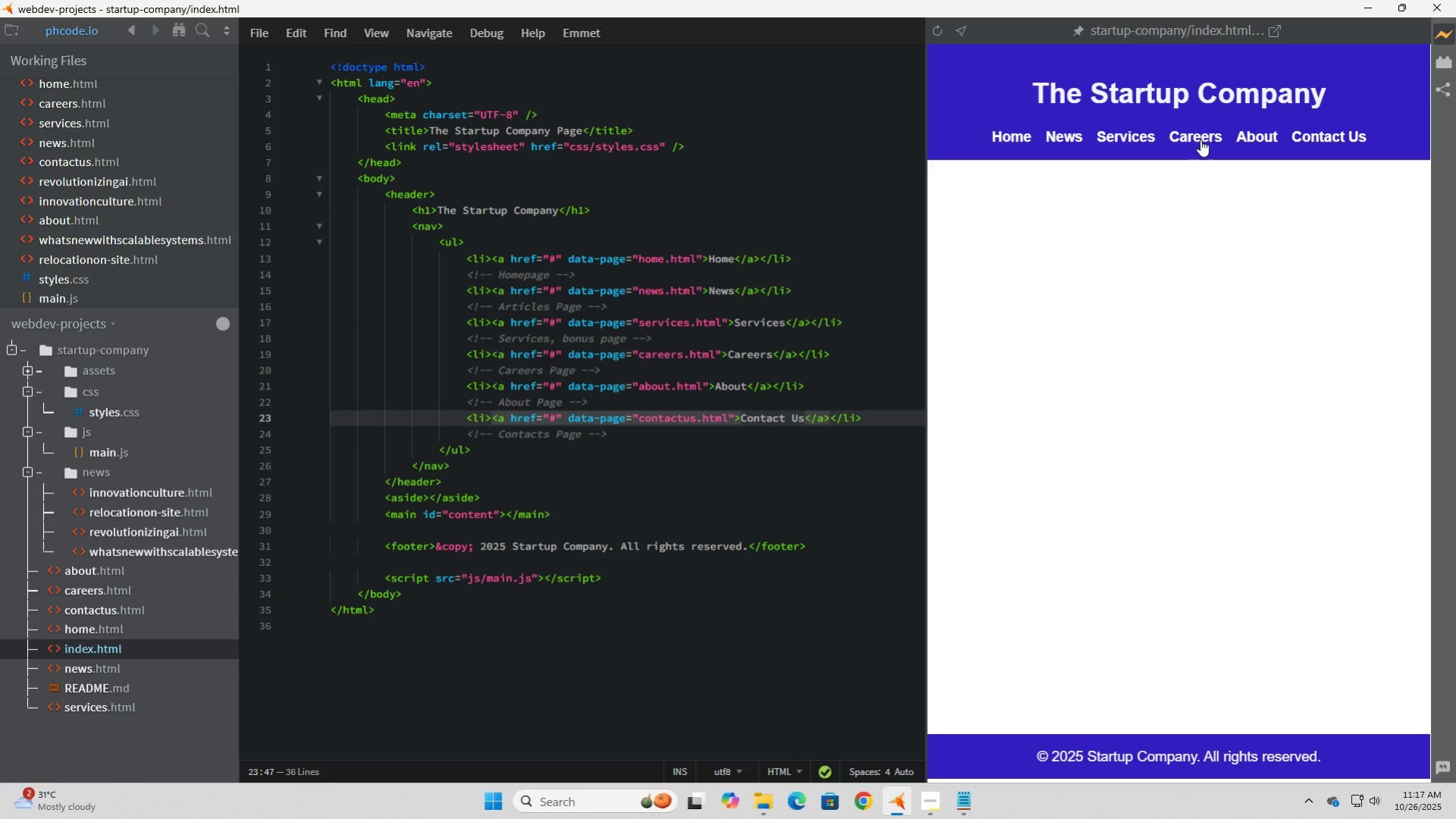 
double_click([1200, 139])
 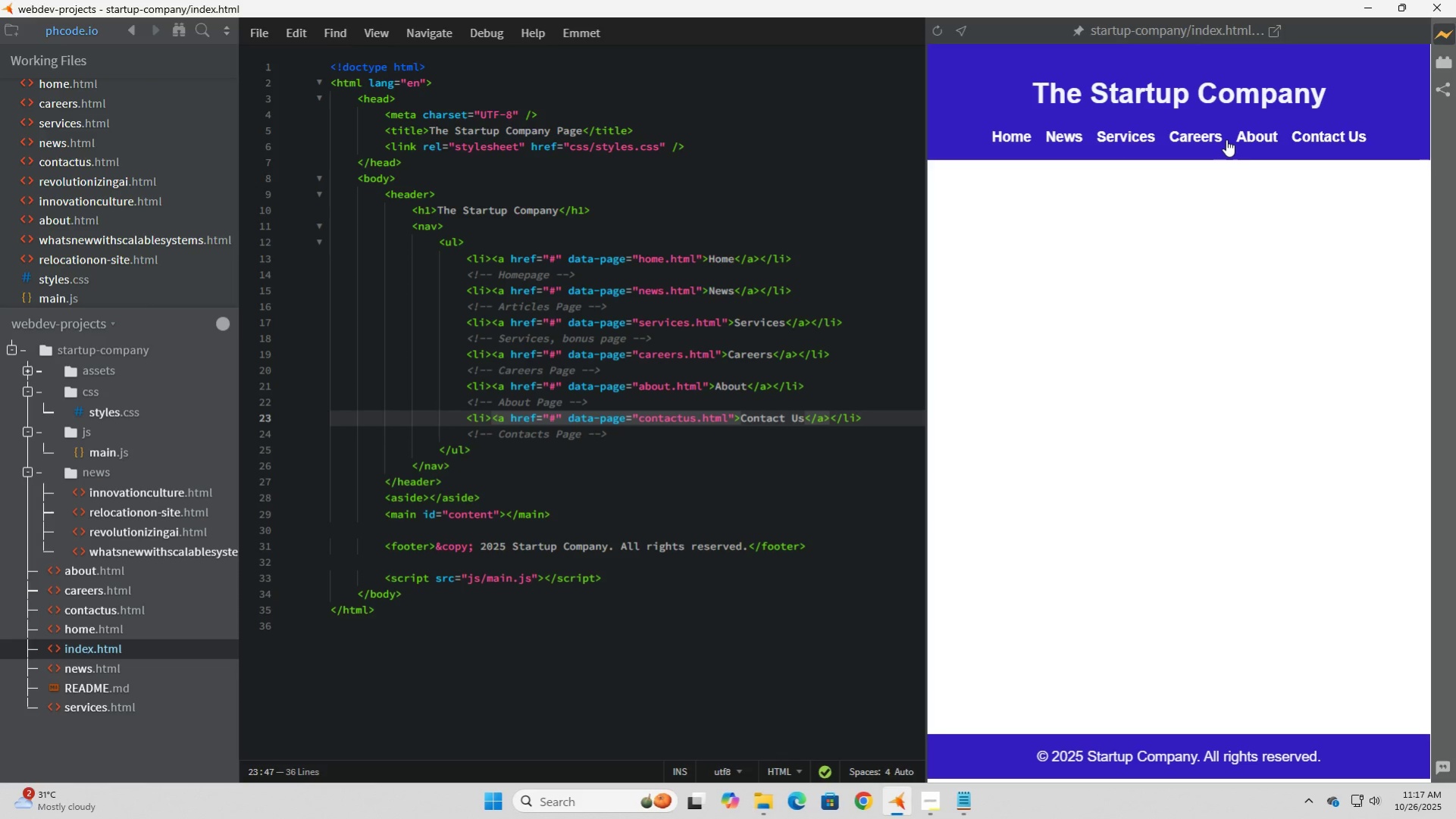 
triple_click([1200, 139])
 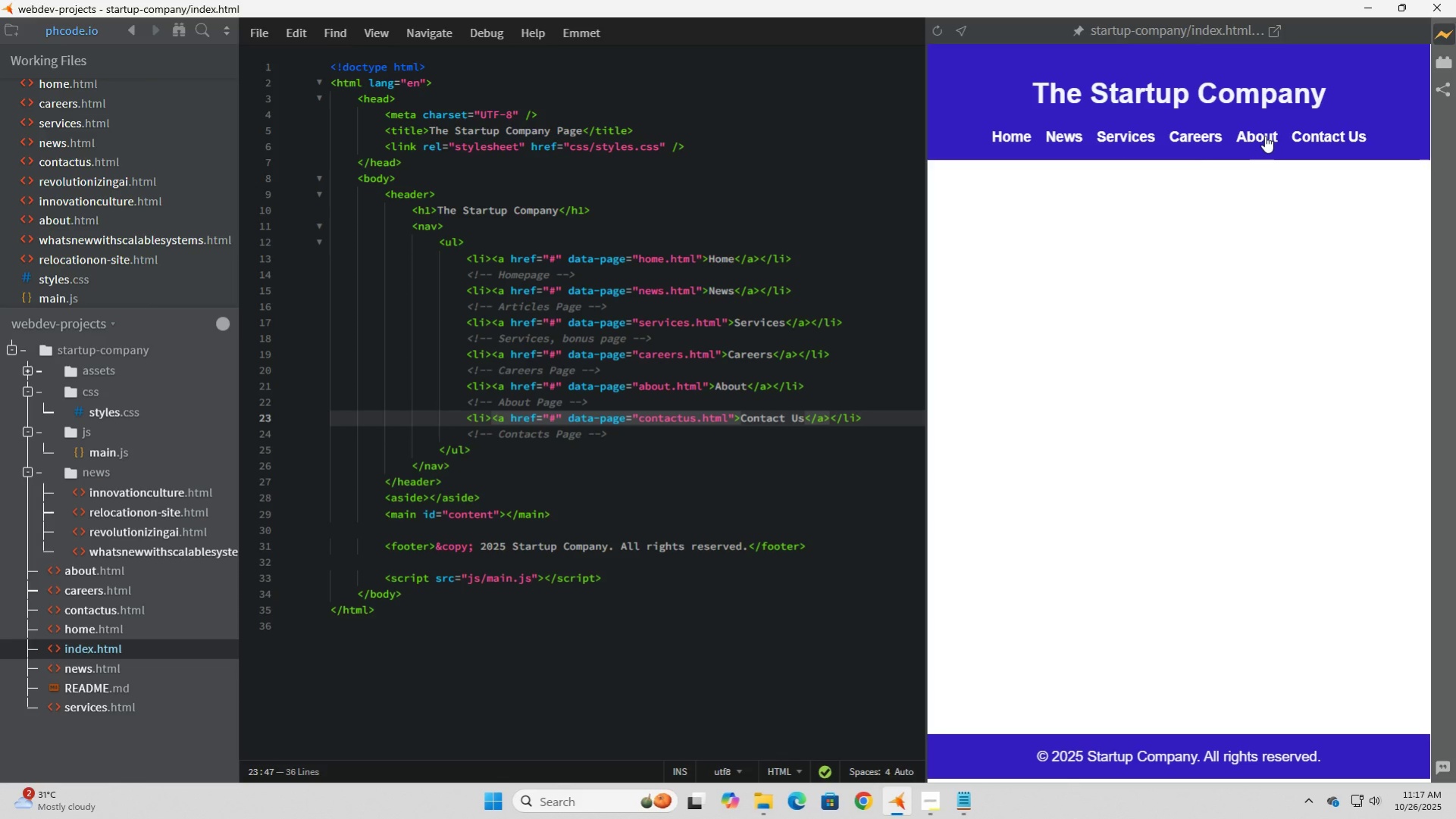 
double_click([1264, 136])
 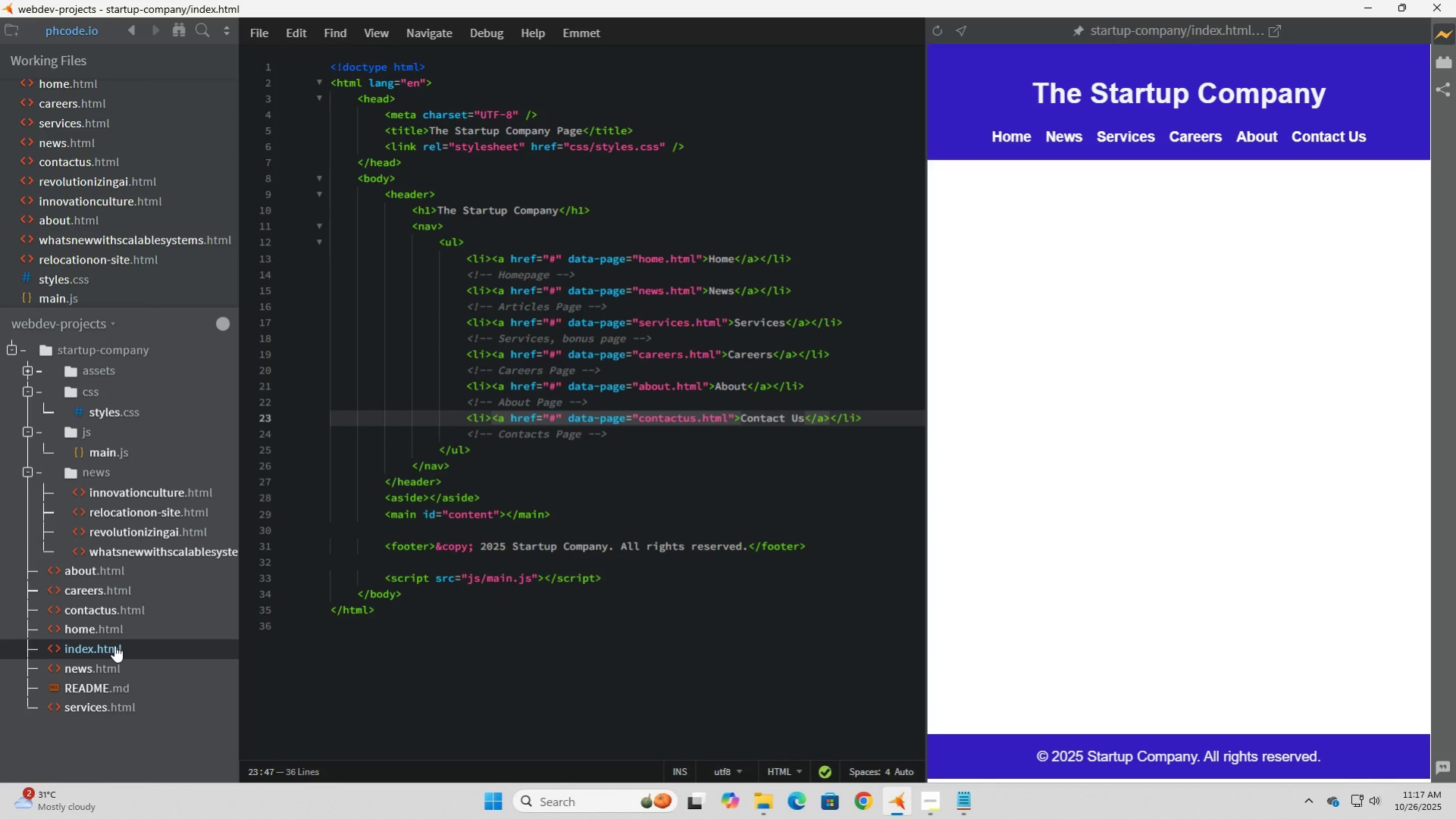 
wait(8.43)
 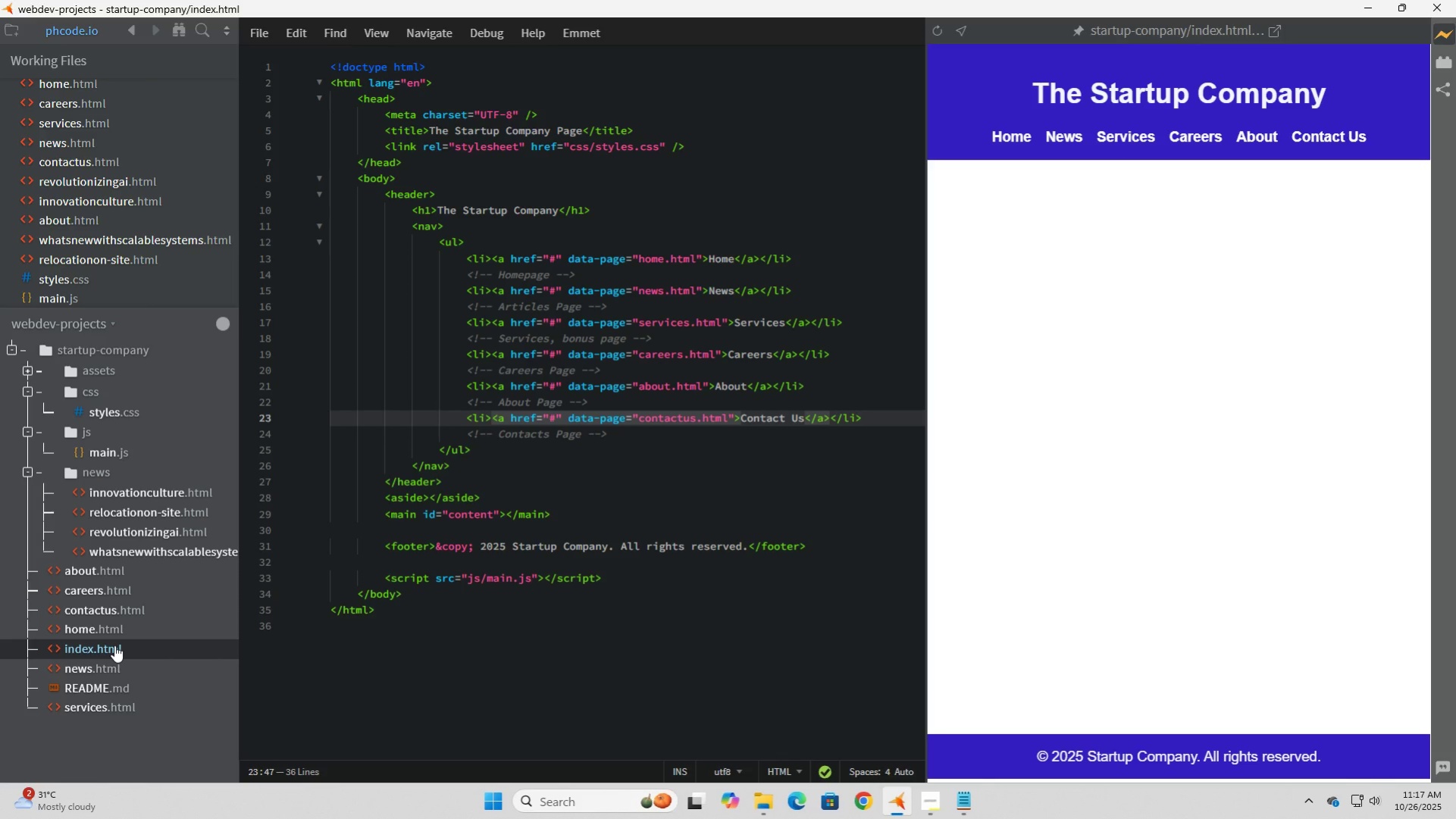 
left_click([106, 664])
 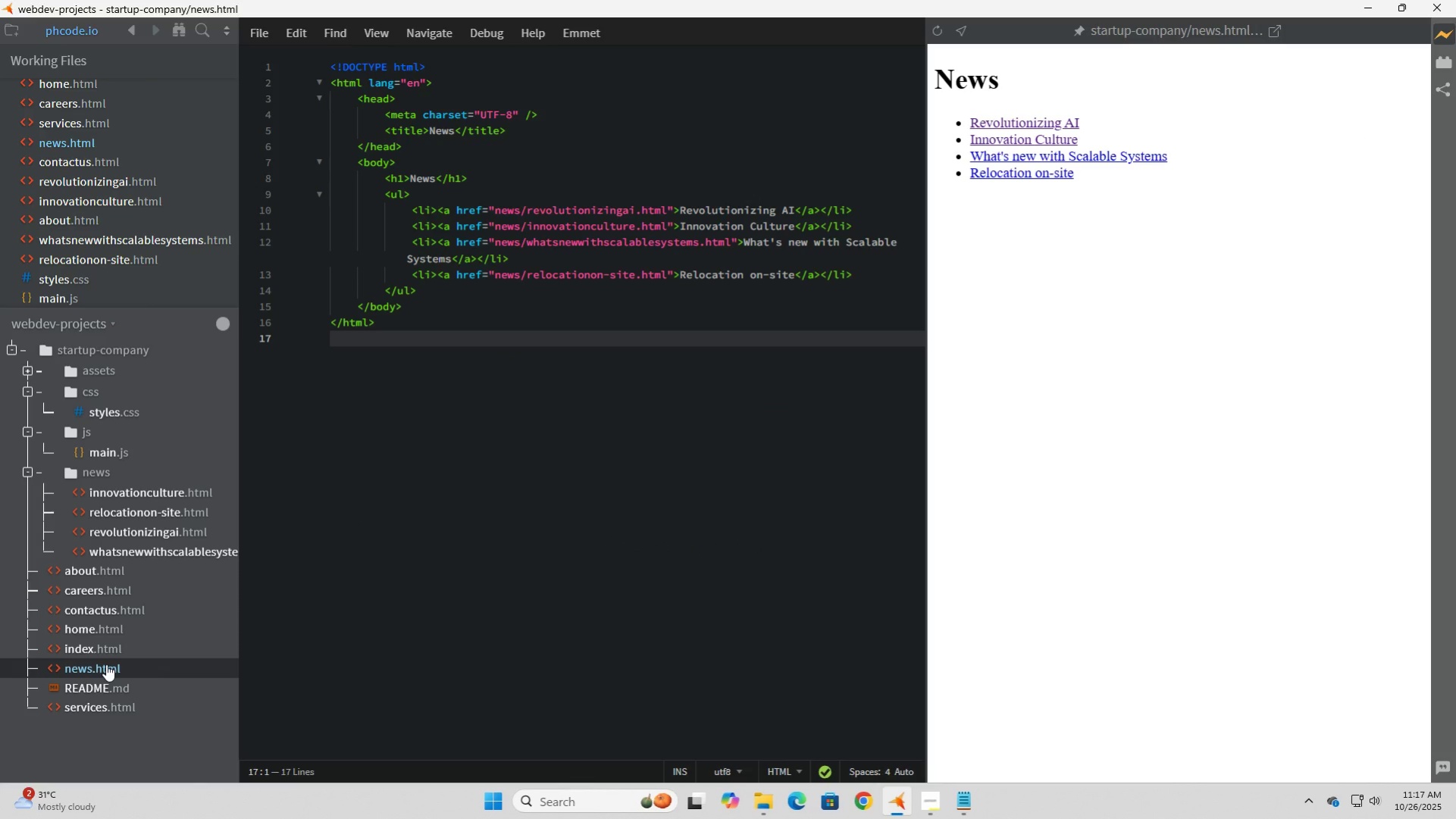 
wait(9.38)
 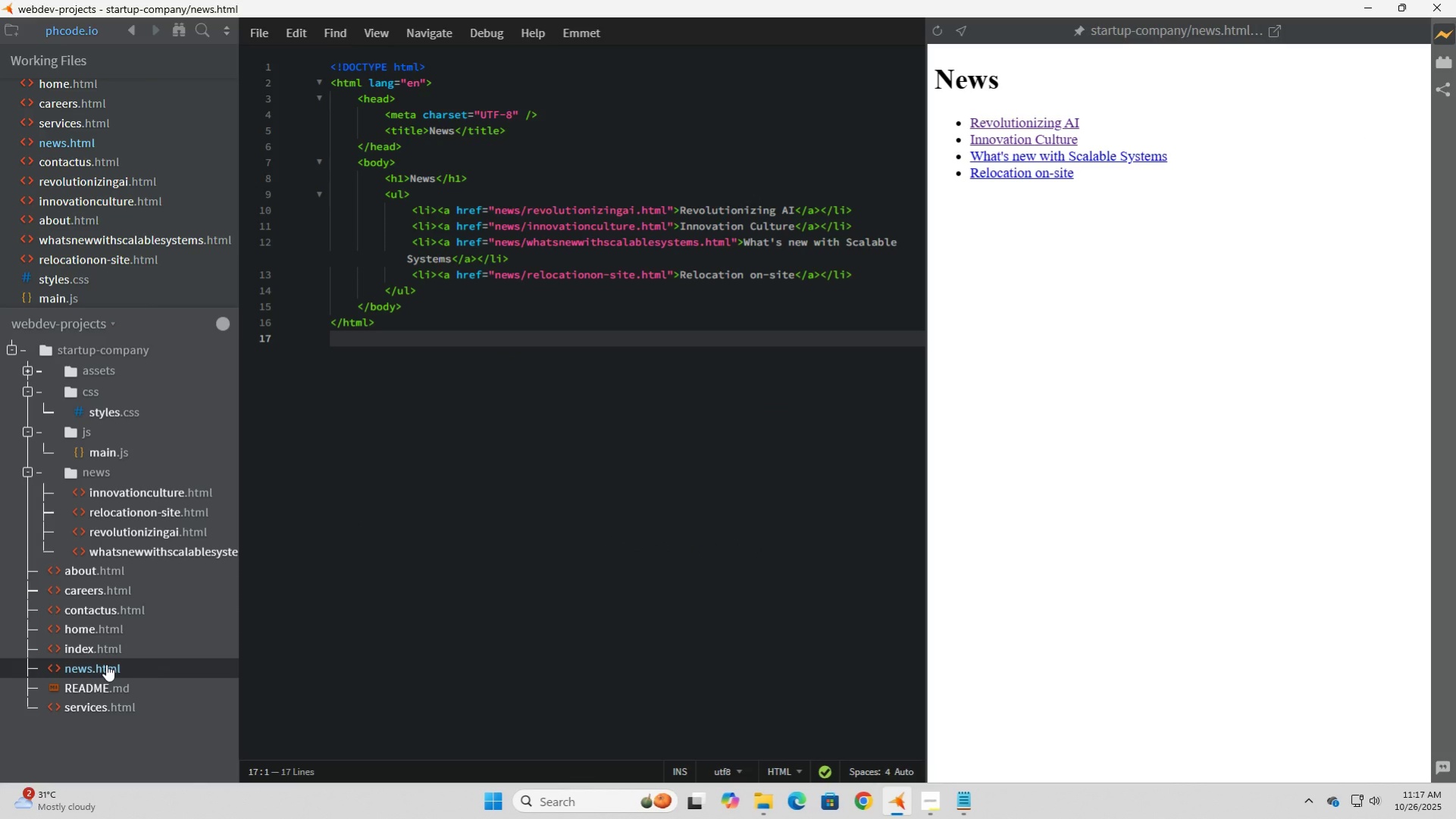 
left_click([102, 640])
 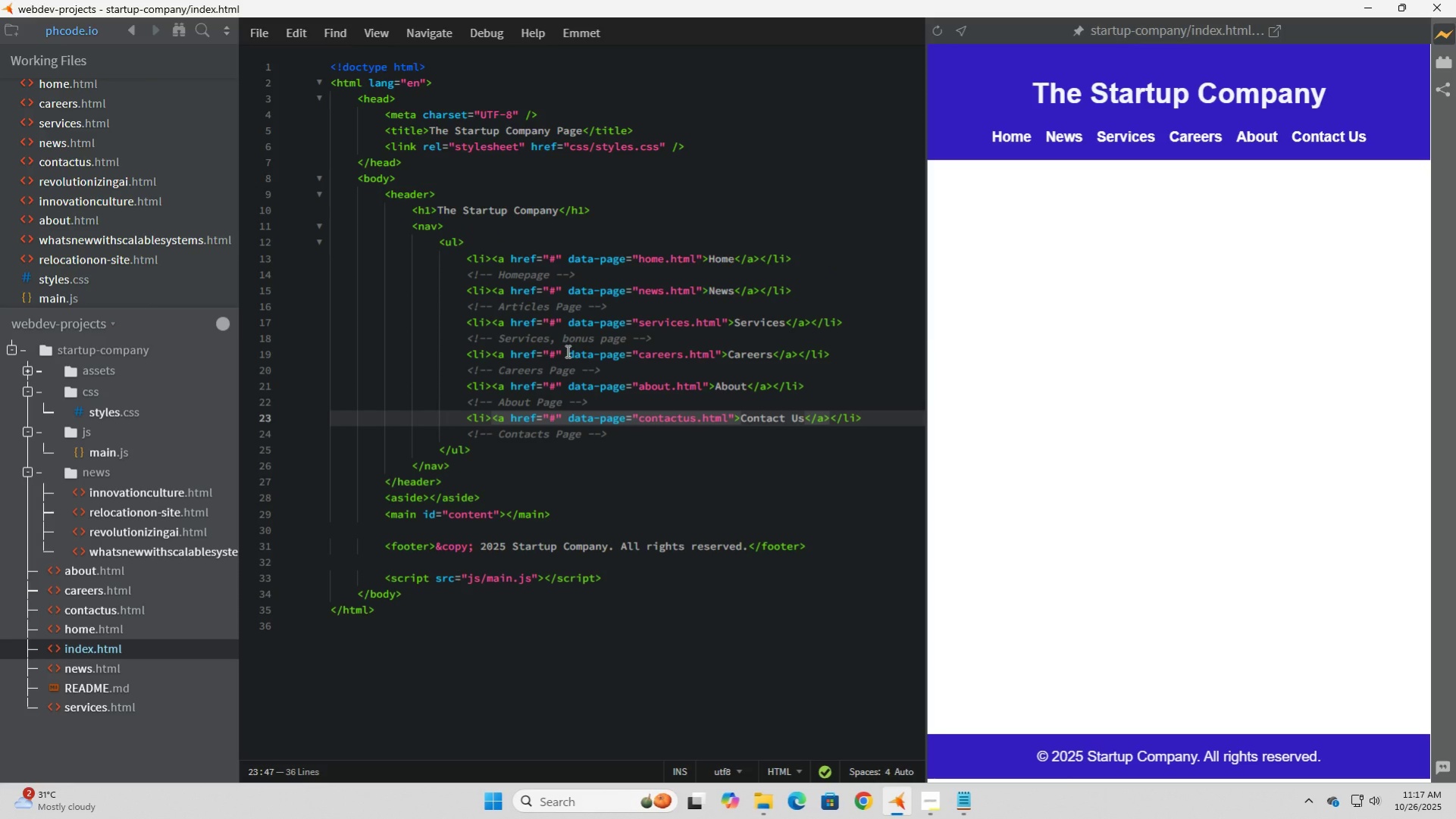 
wait(10.11)
 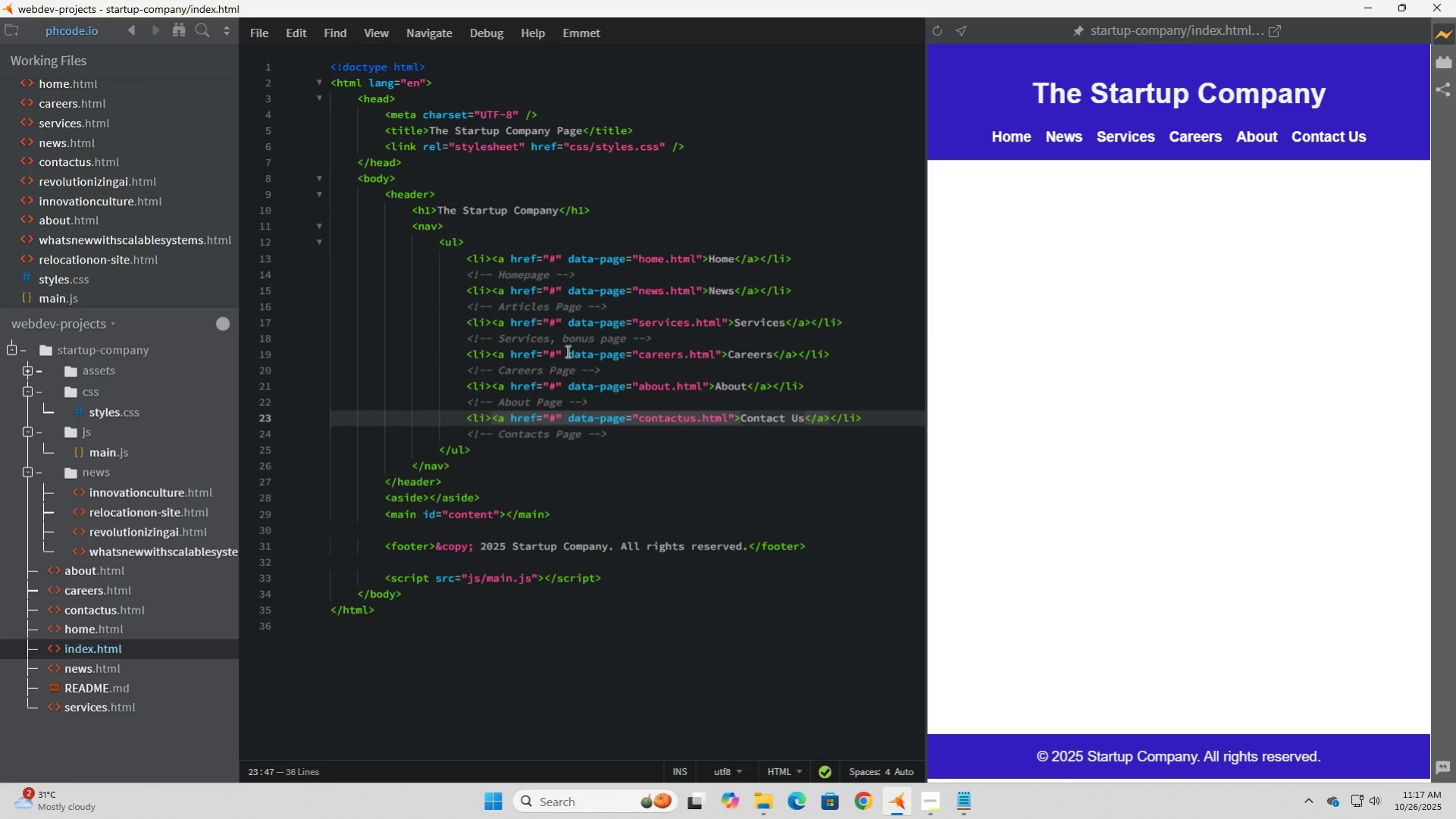 
left_click([868, 358])
 